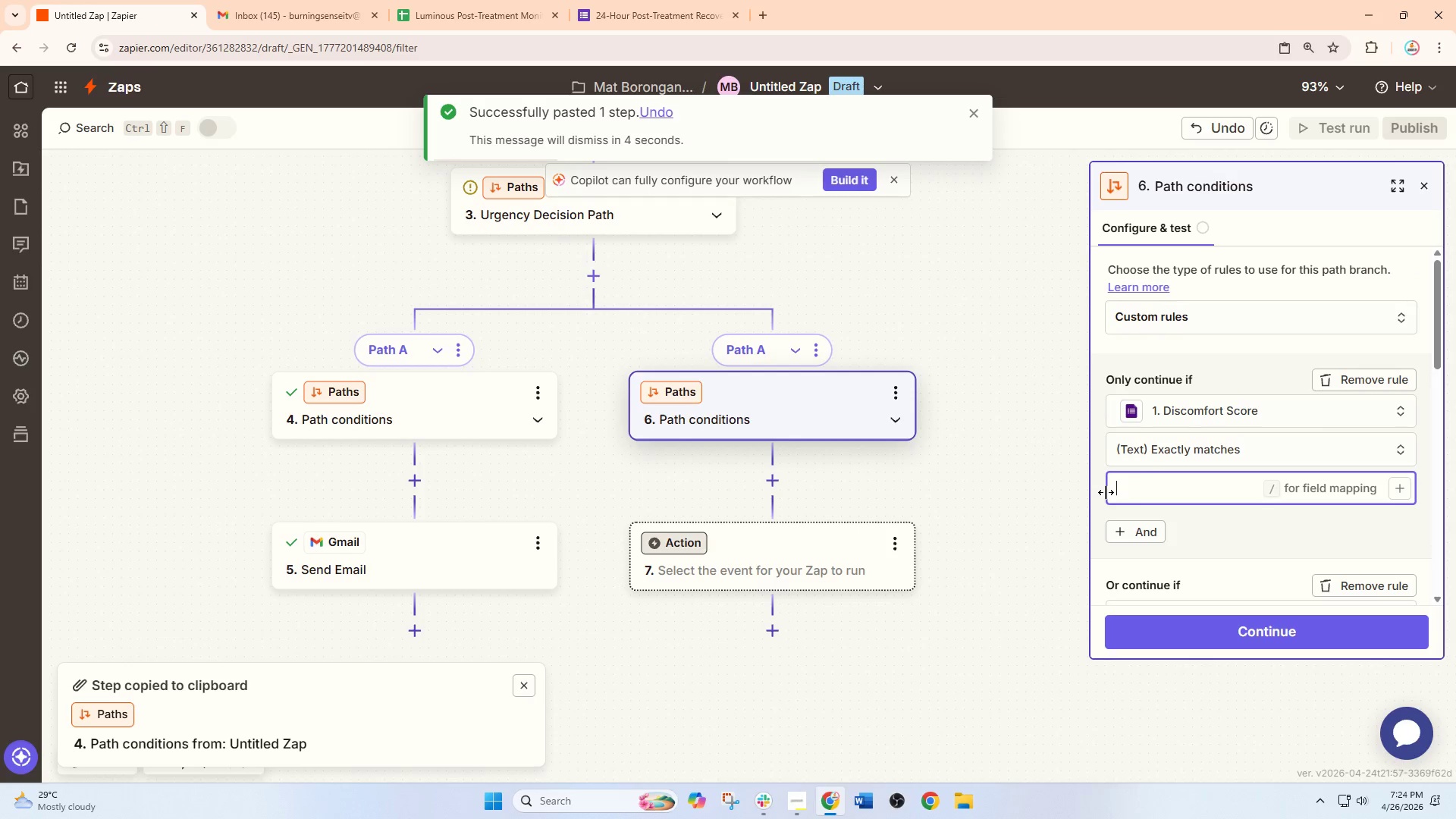 
key(5)
 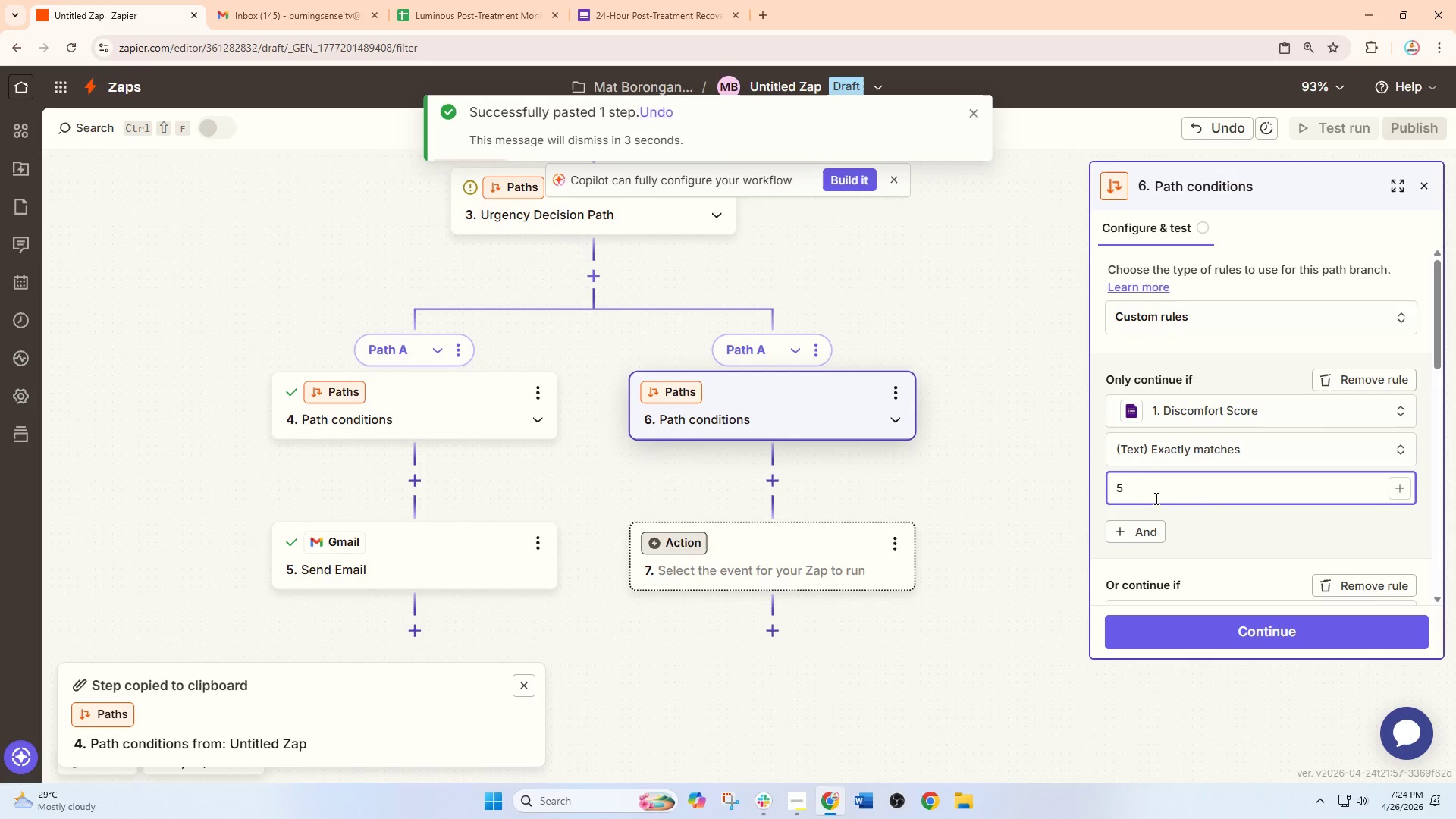 
scroll: coordinate [1198, 481], scroll_direction: down, amount: 2.0
 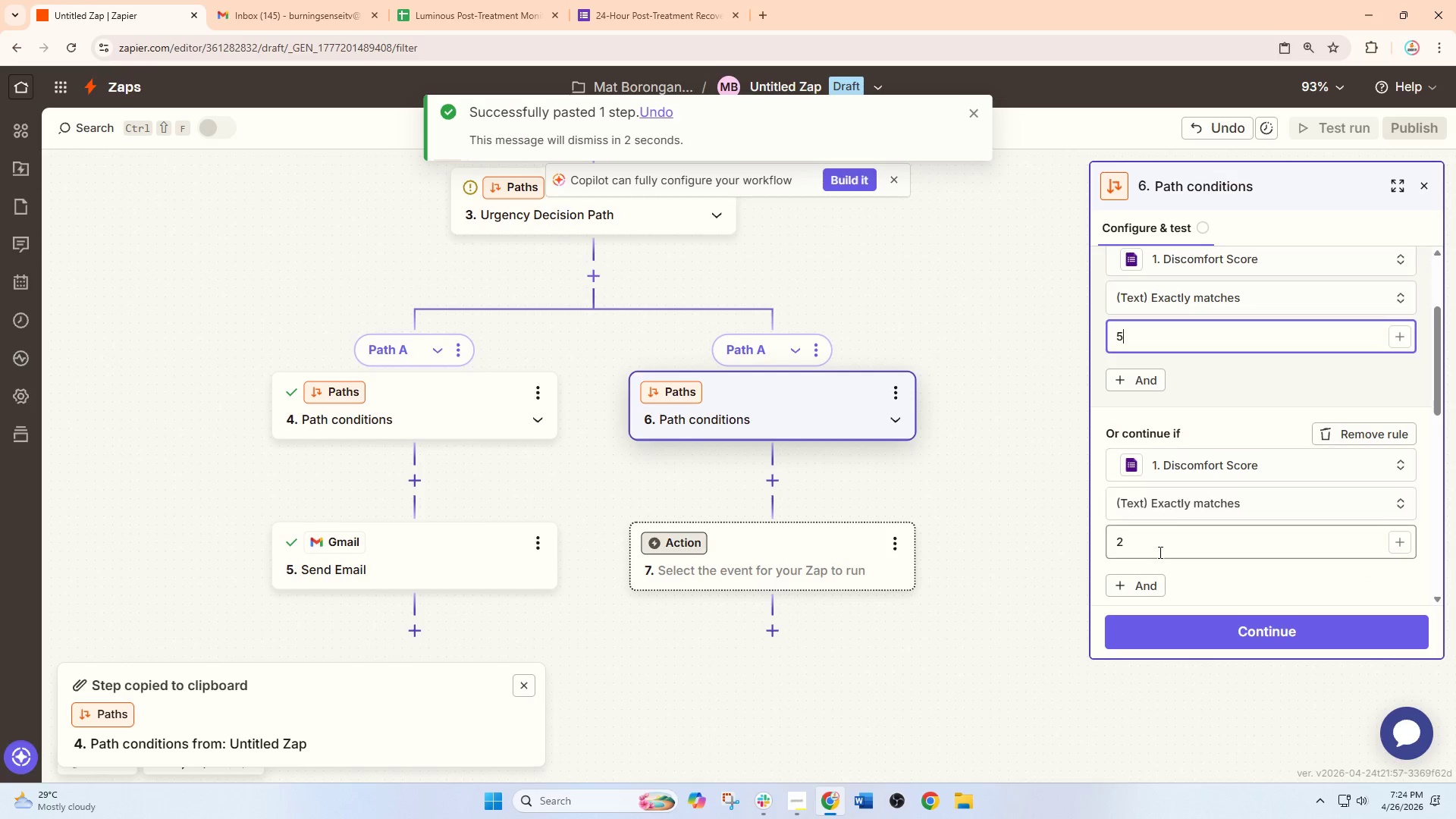 
left_click_drag(start_coordinate=[1159, 552], to_coordinate=[1040, 548])
 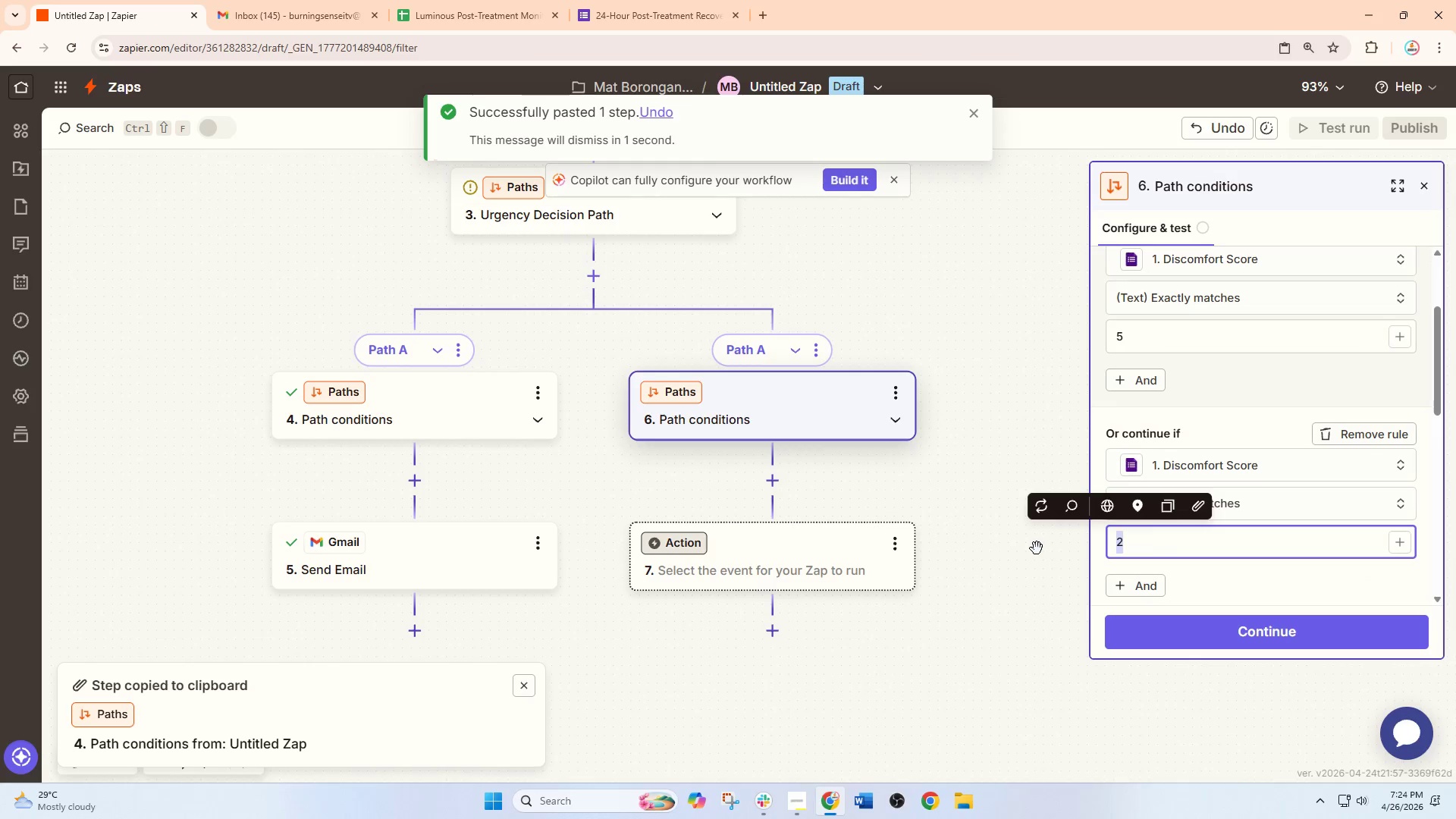 
key(6)
 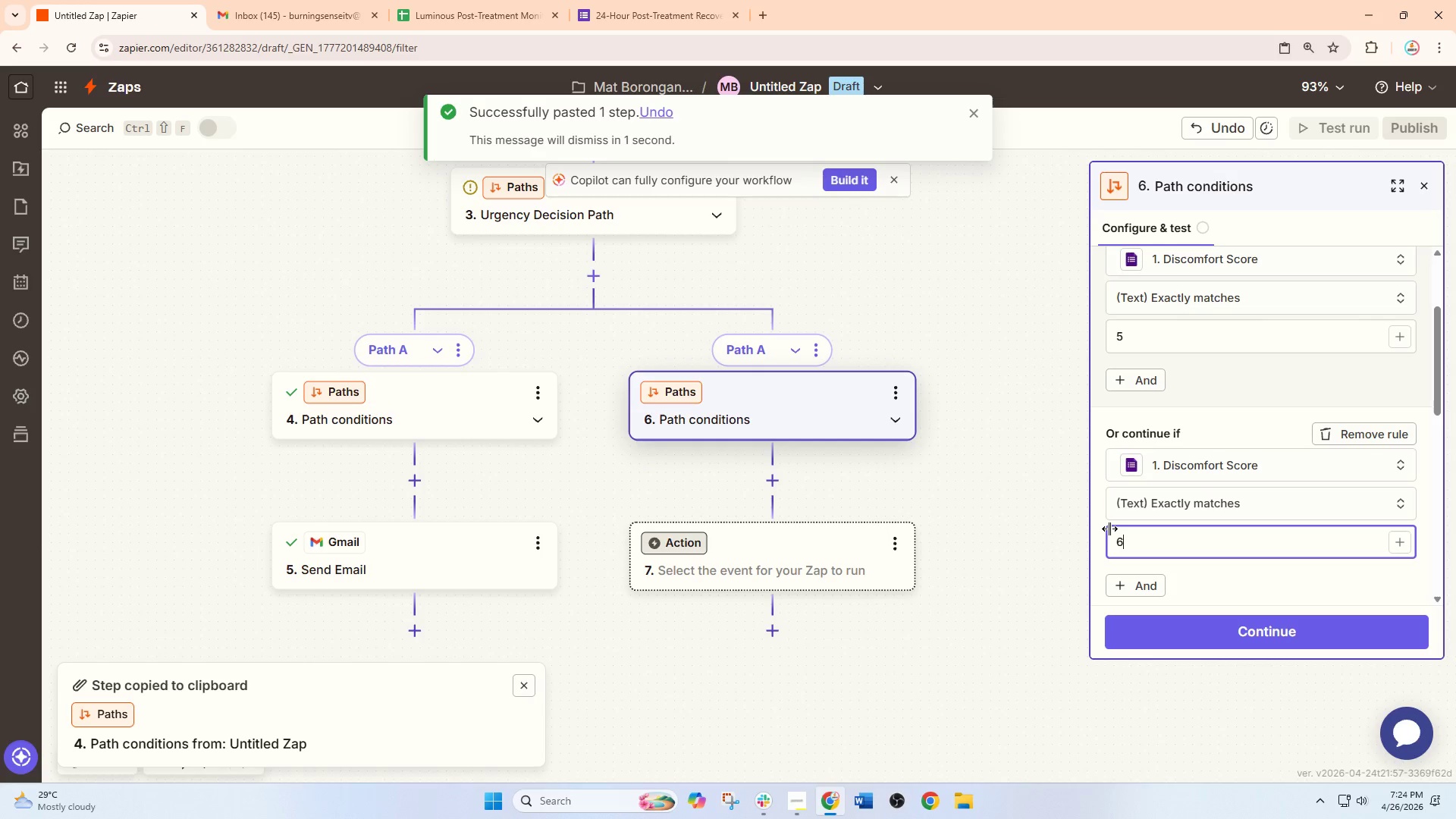 
scroll: coordinate [1134, 522], scroll_direction: down, amount: 5.0
 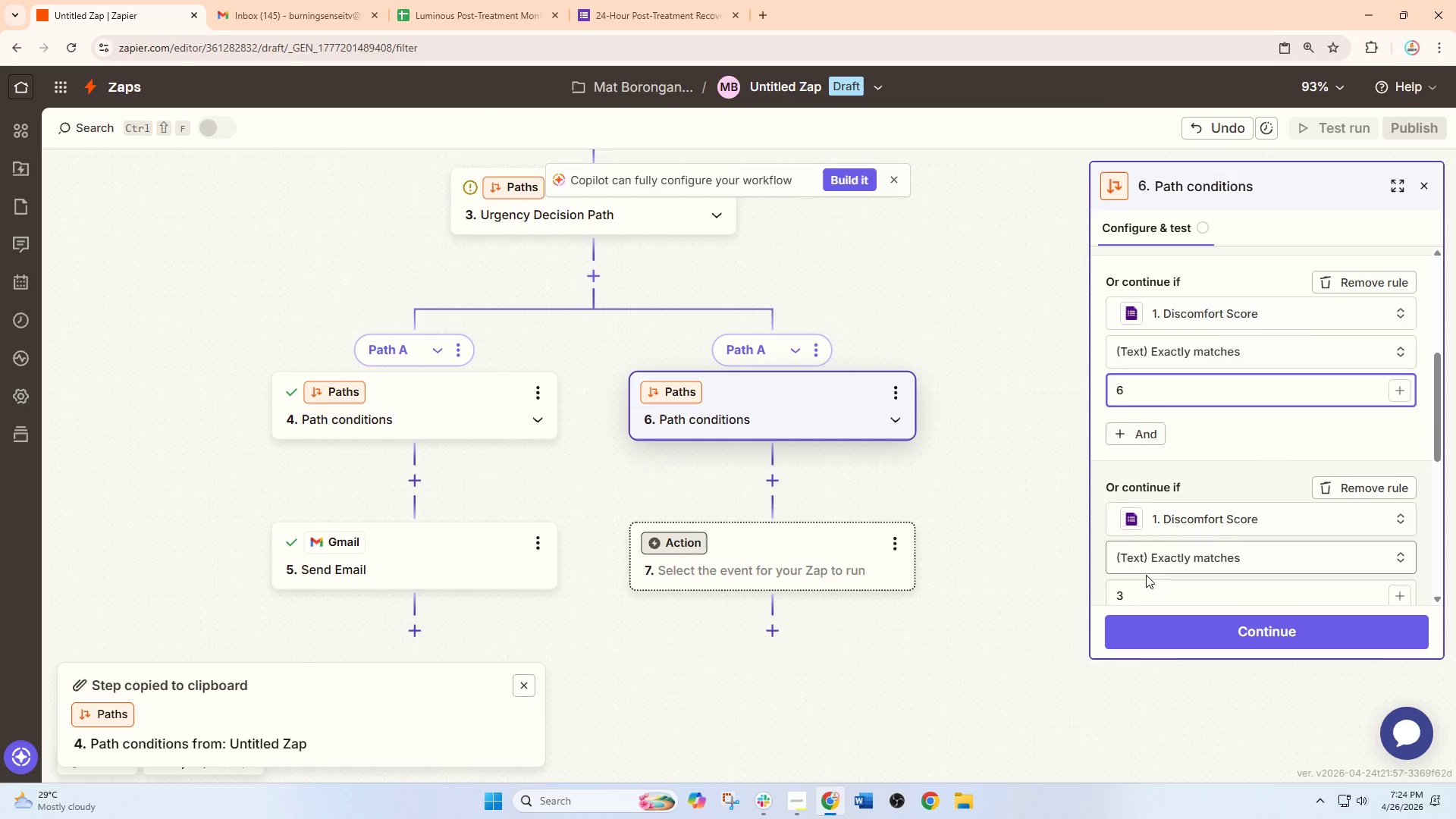 
left_click_drag(start_coordinate=[1144, 592], to_coordinate=[1068, 593])
 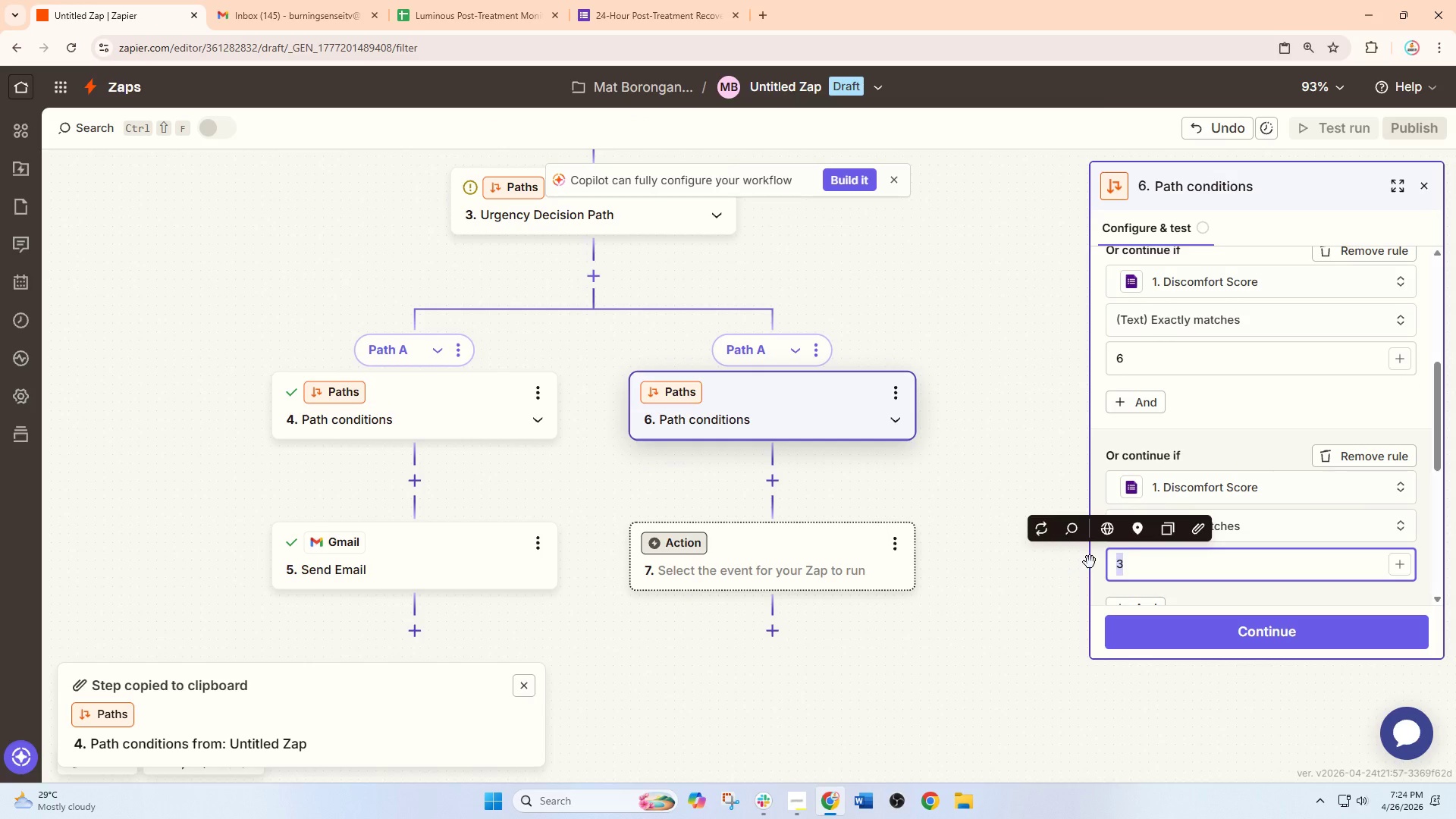 
key(7)
 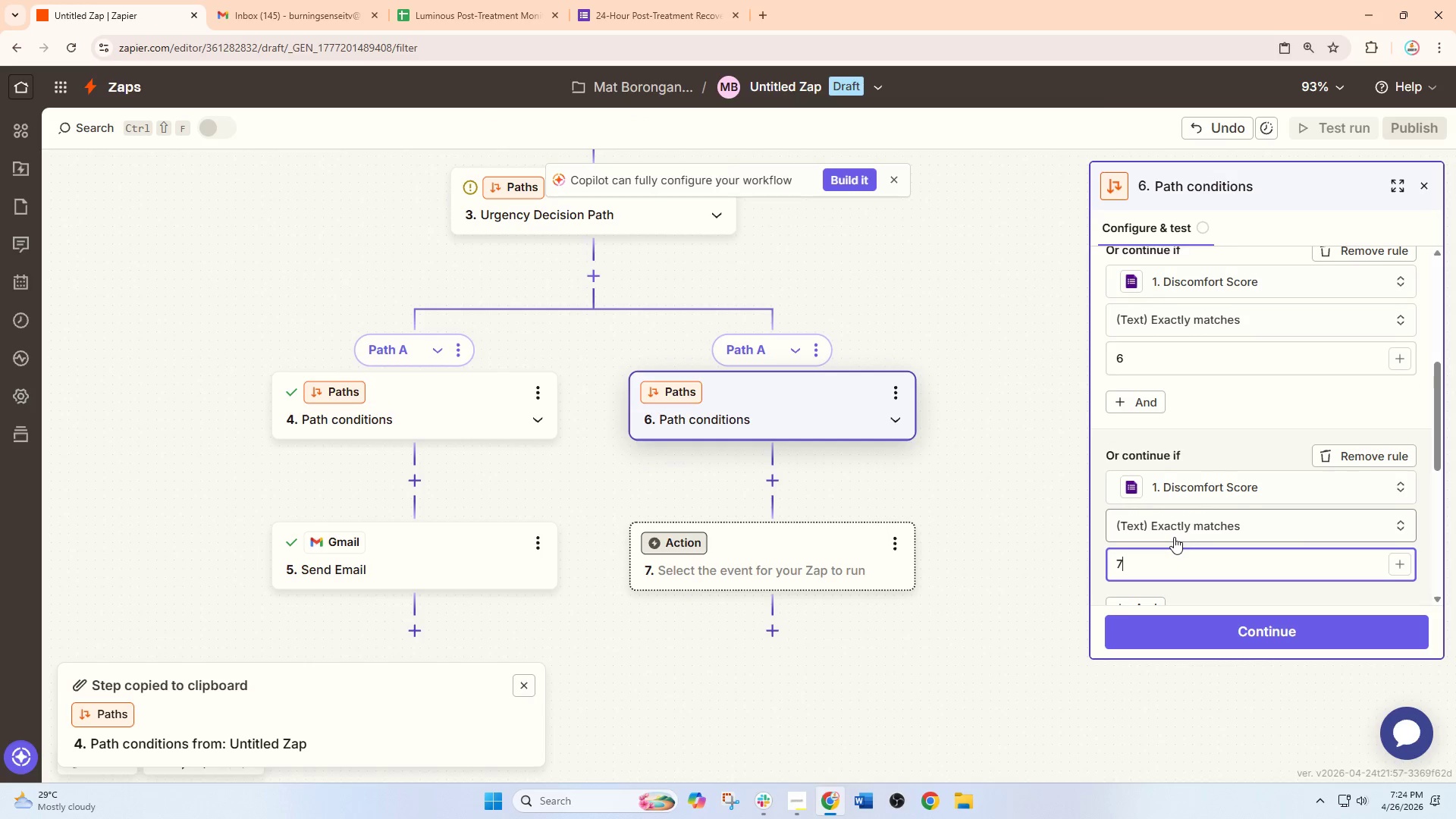 
scroll: coordinate [1150, 555], scroll_direction: down, amount: 4.0
 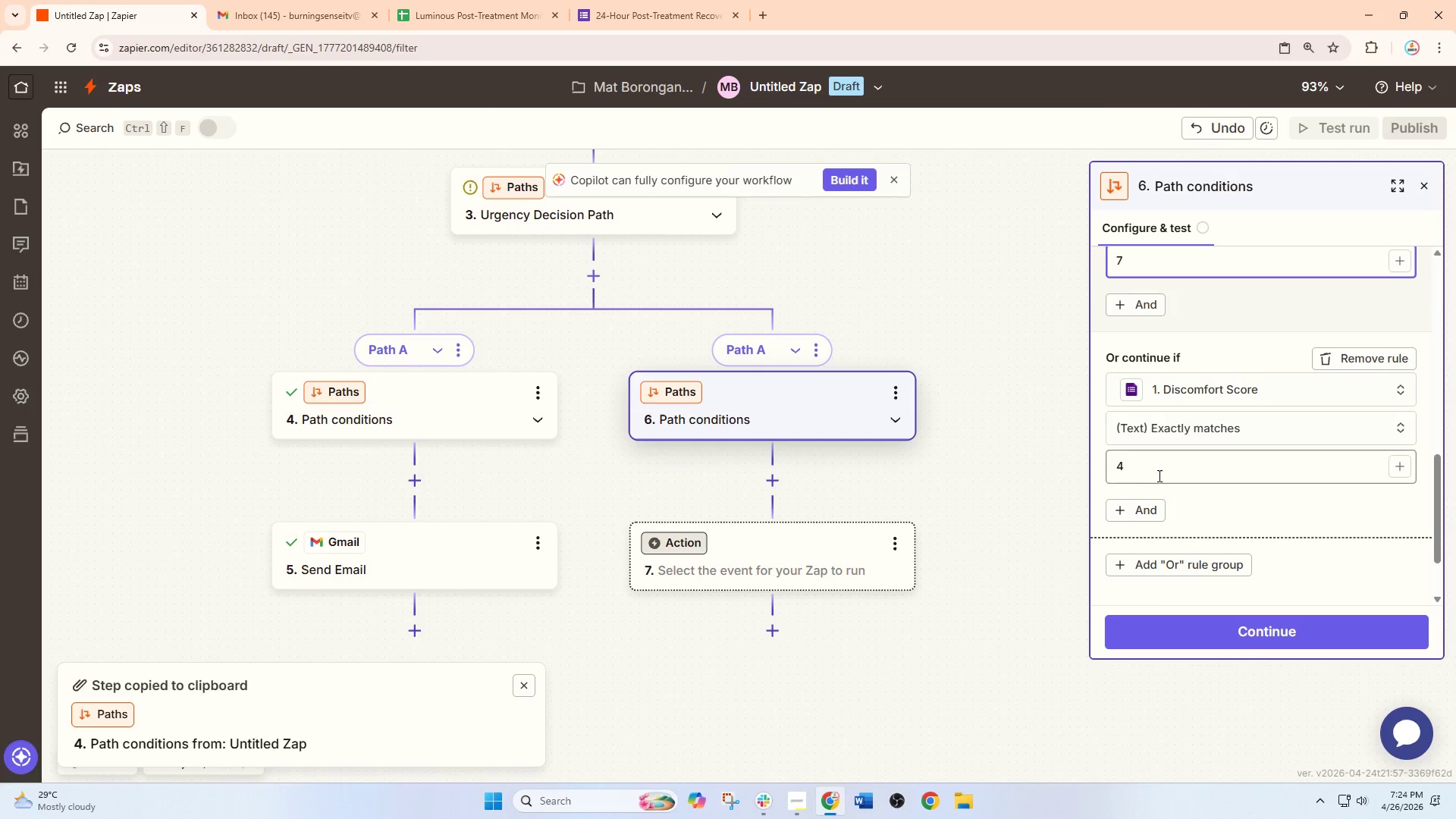 
left_click_drag(start_coordinate=[1159, 469], to_coordinate=[1039, 471])
 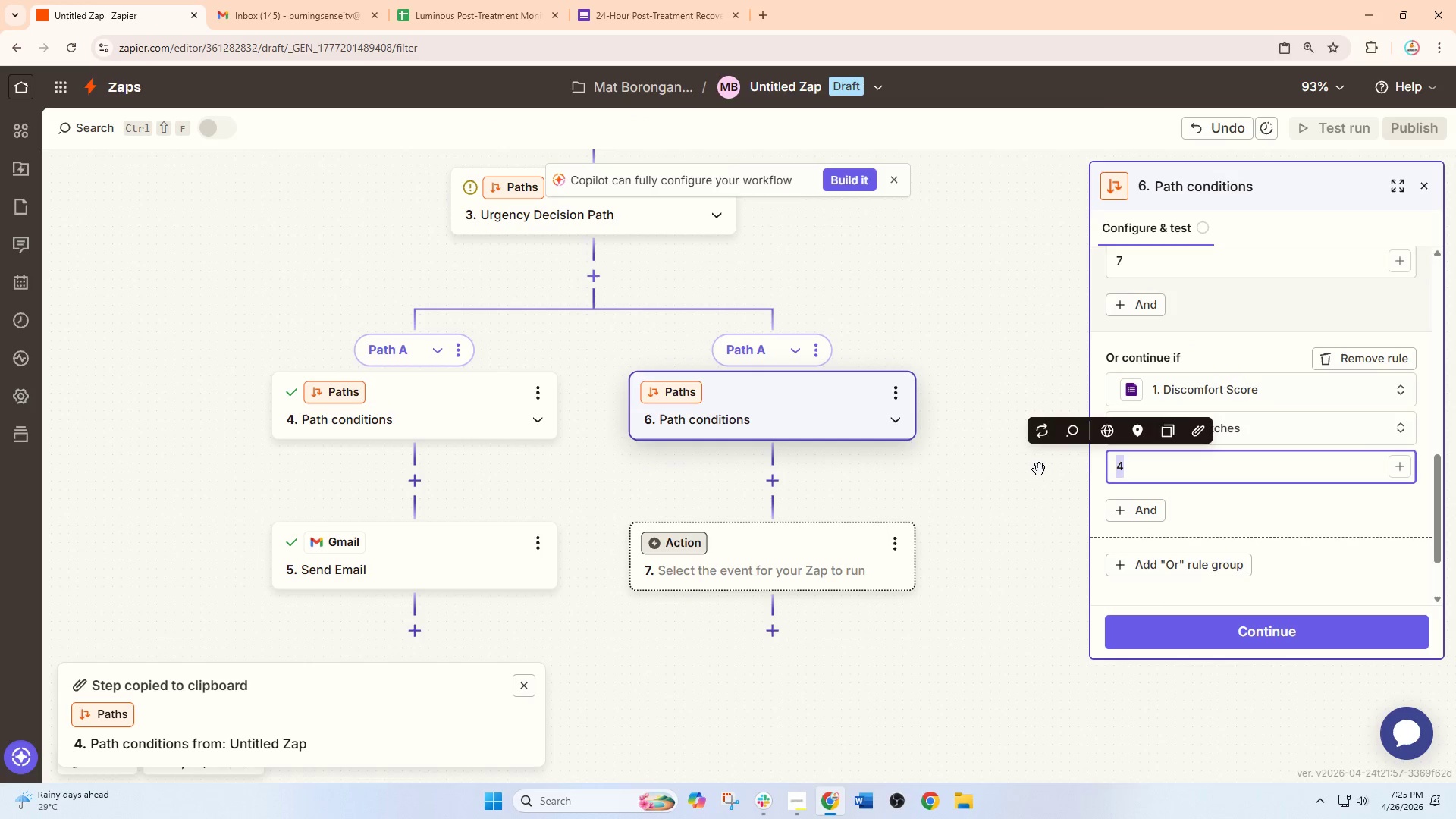 
key(8)
 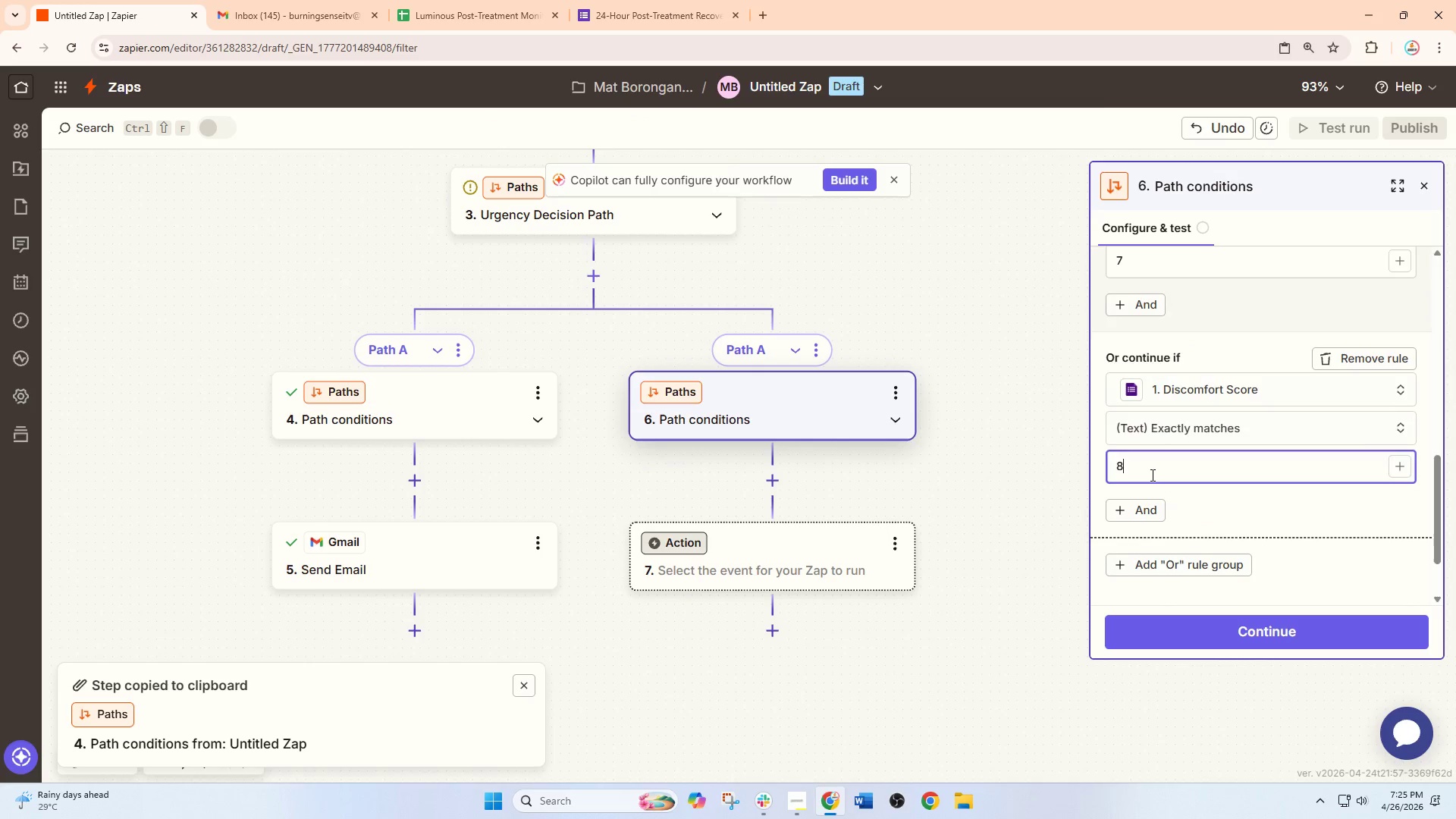 
scroll: coordinate [1190, 471], scroll_direction: down, amount: 5.0
 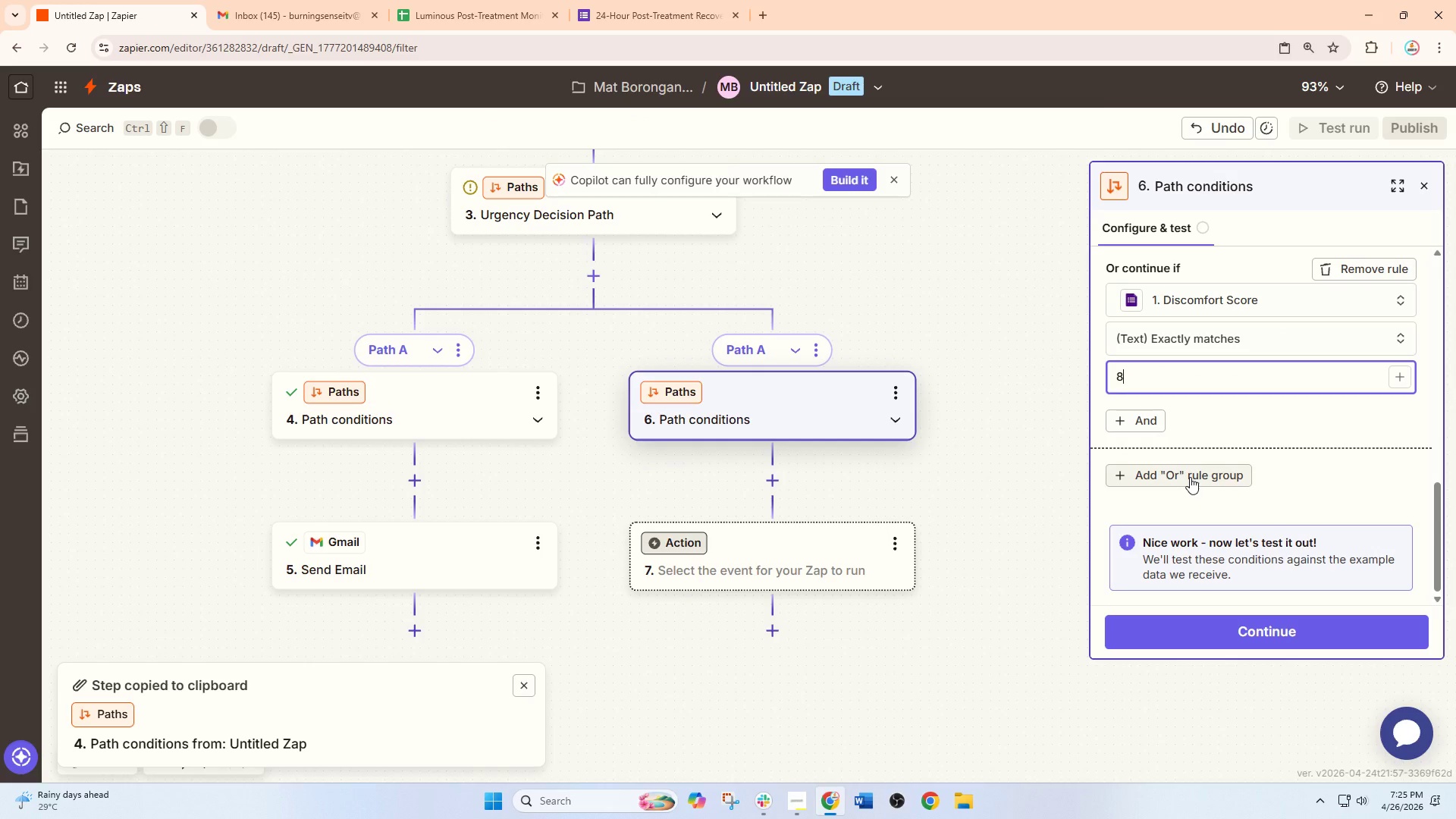 
left_click([1190, 477])
 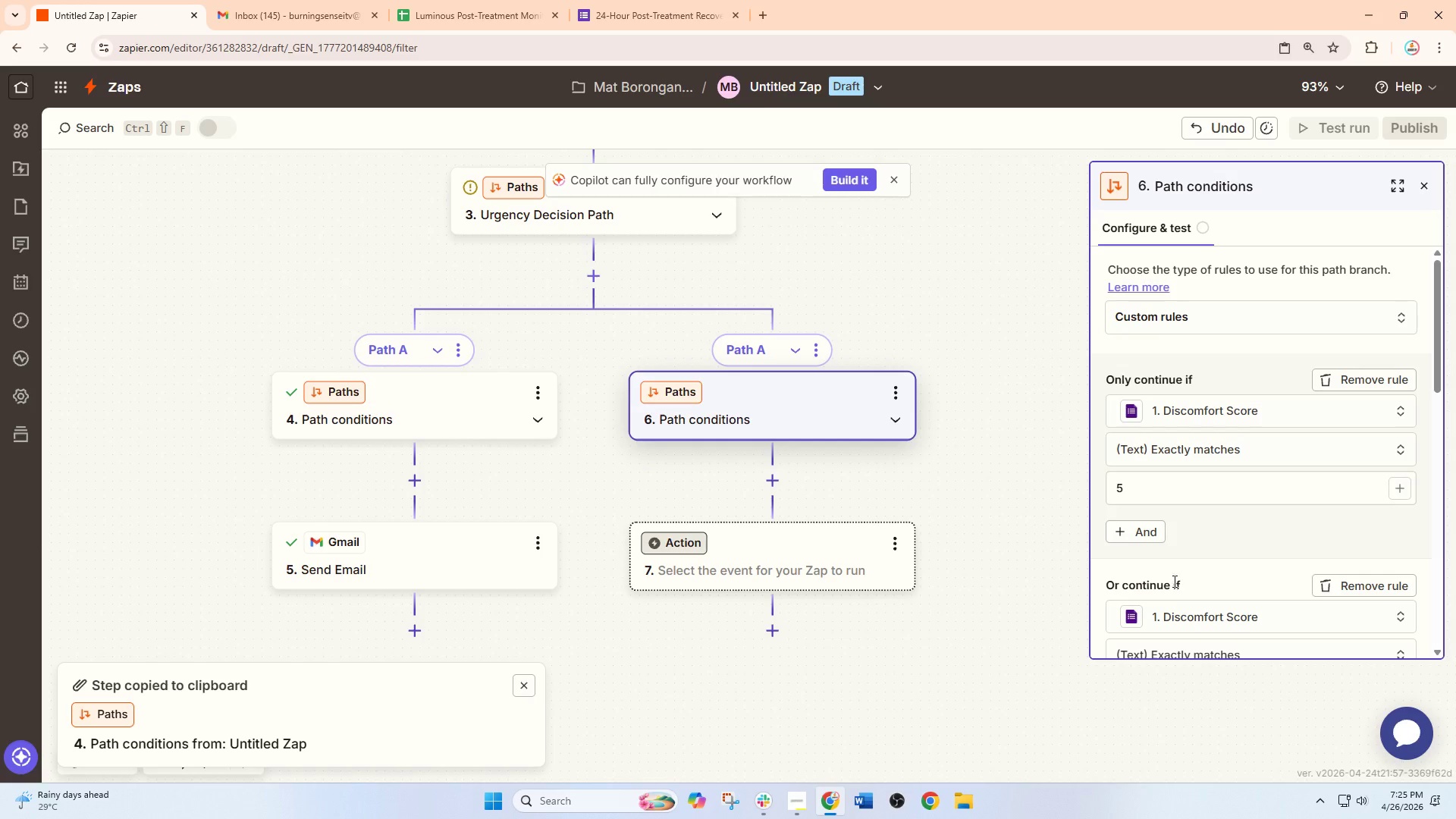 
scroll: coordinate [1190, 544], scroll_direction: down, amount: 12.0
 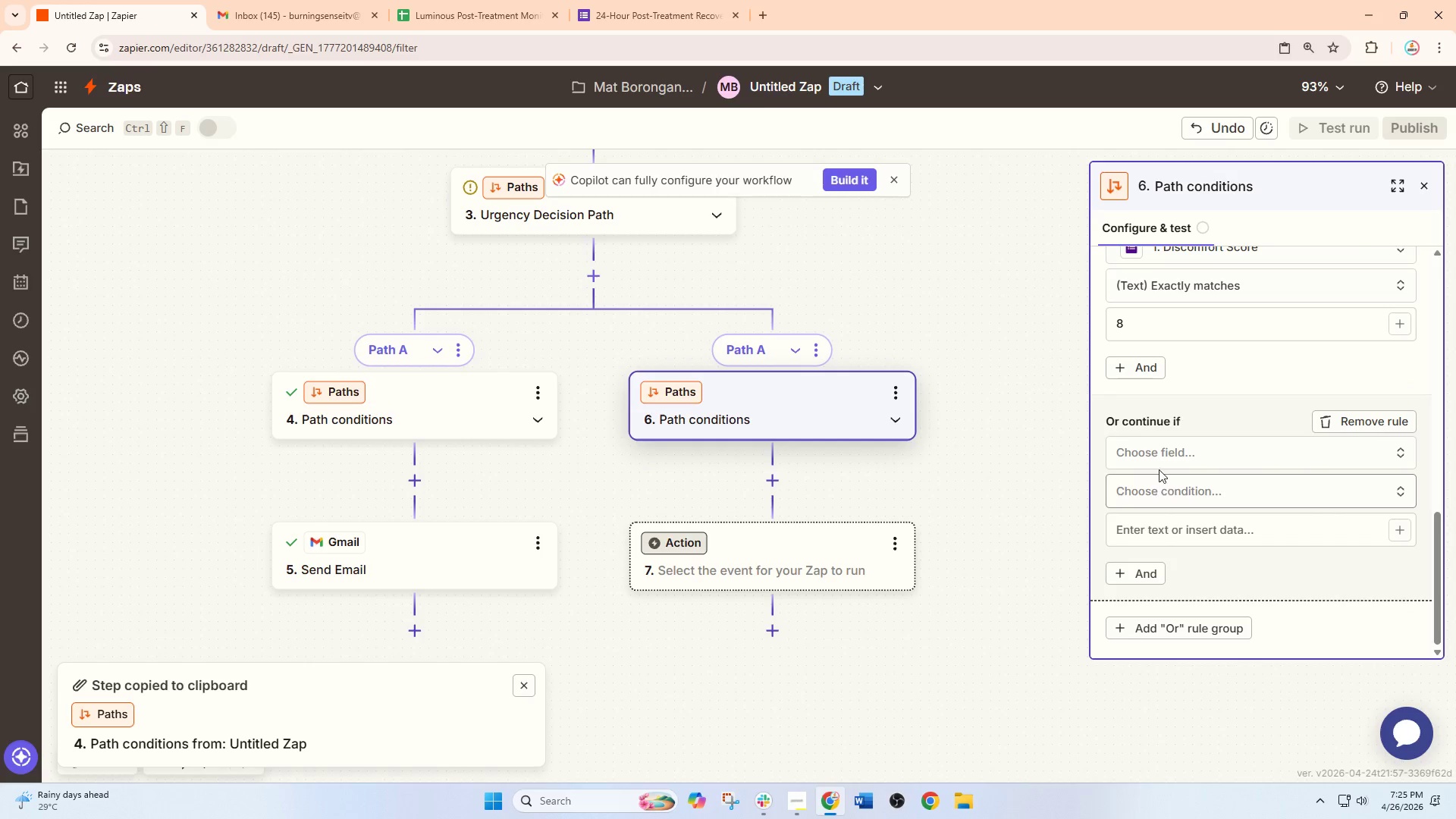 
left_click([1159, 460])
 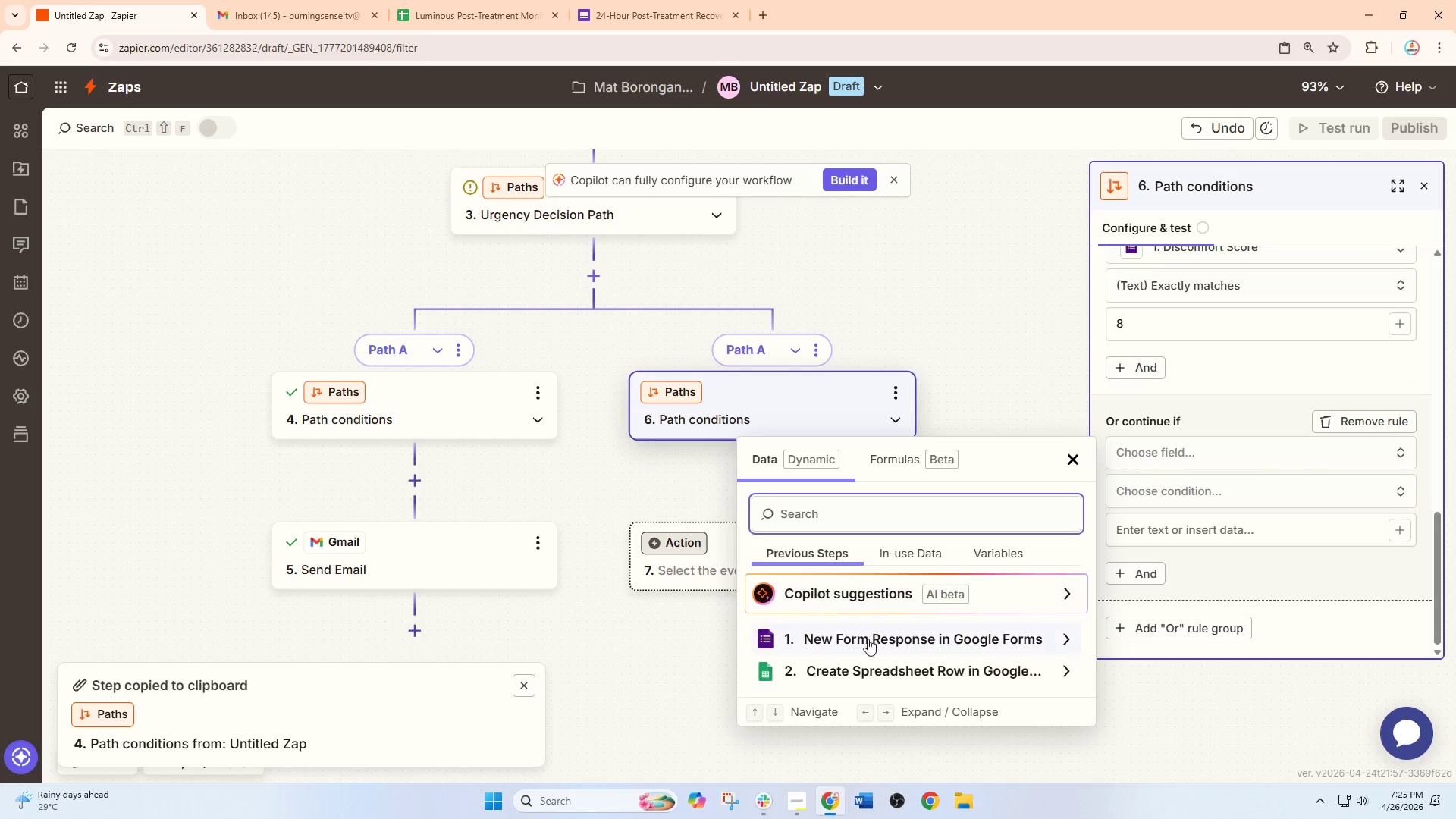 
left_click([866, 643])
 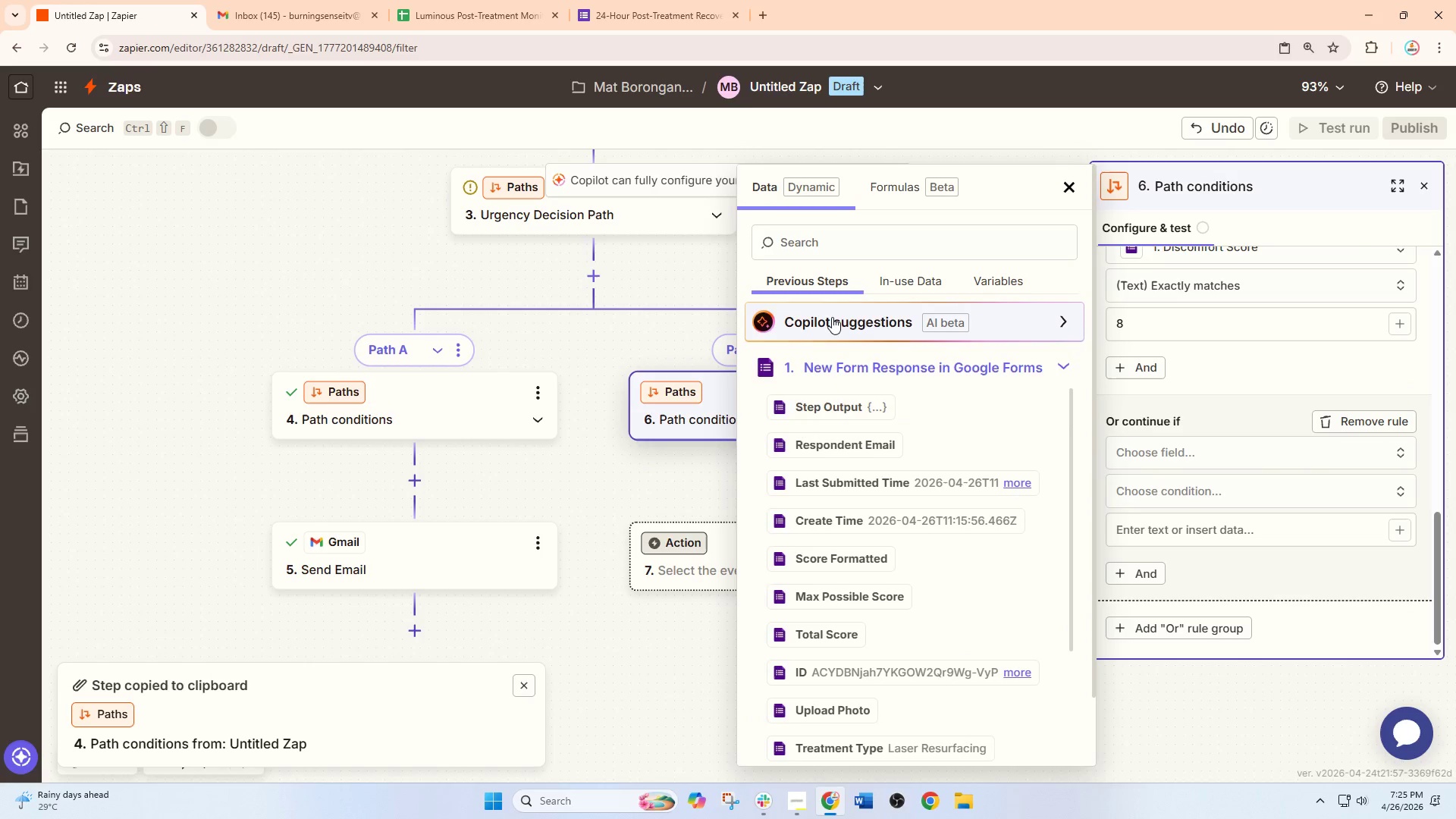 
left_click([825, 244])
 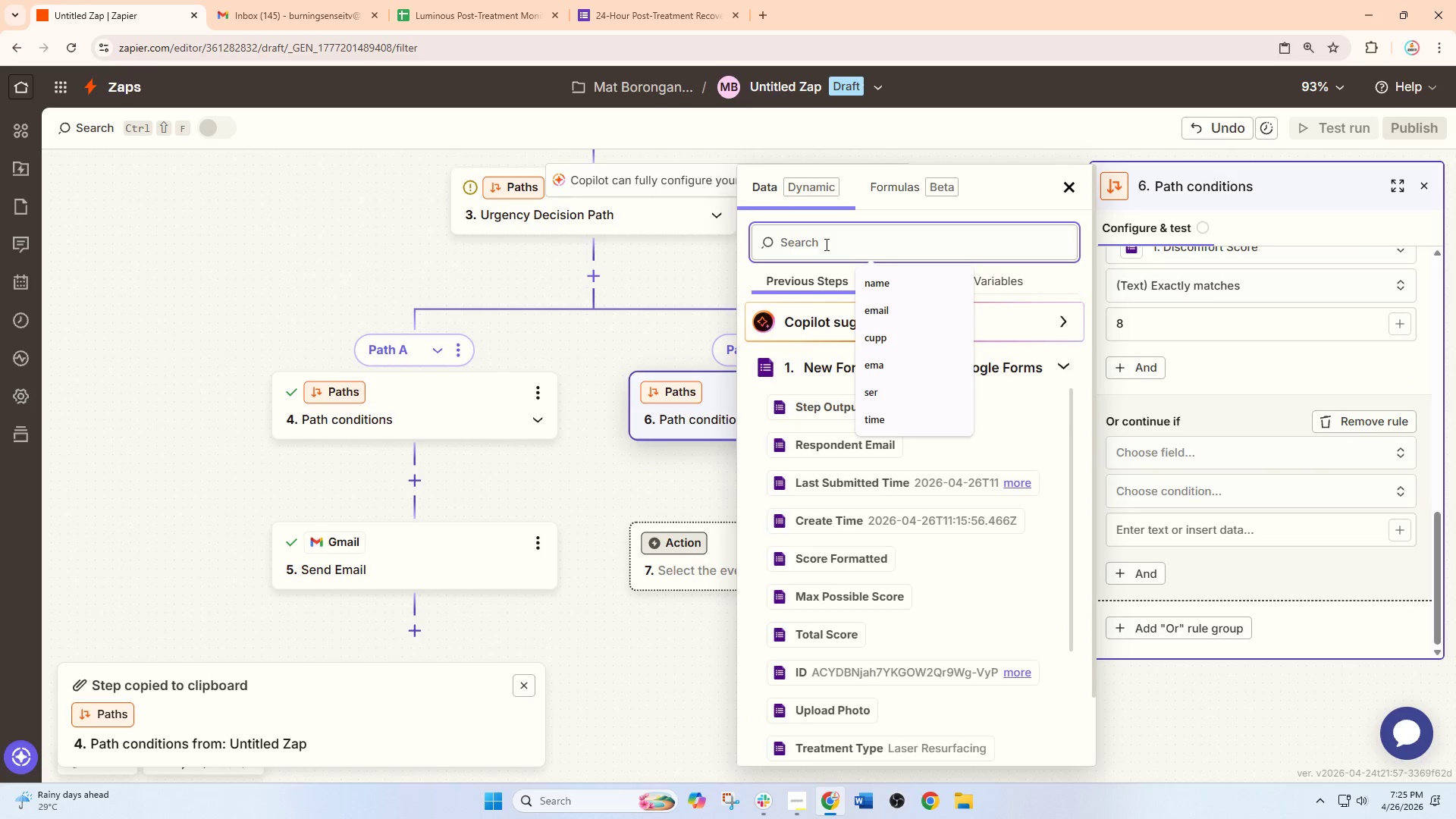 
type(dis)
 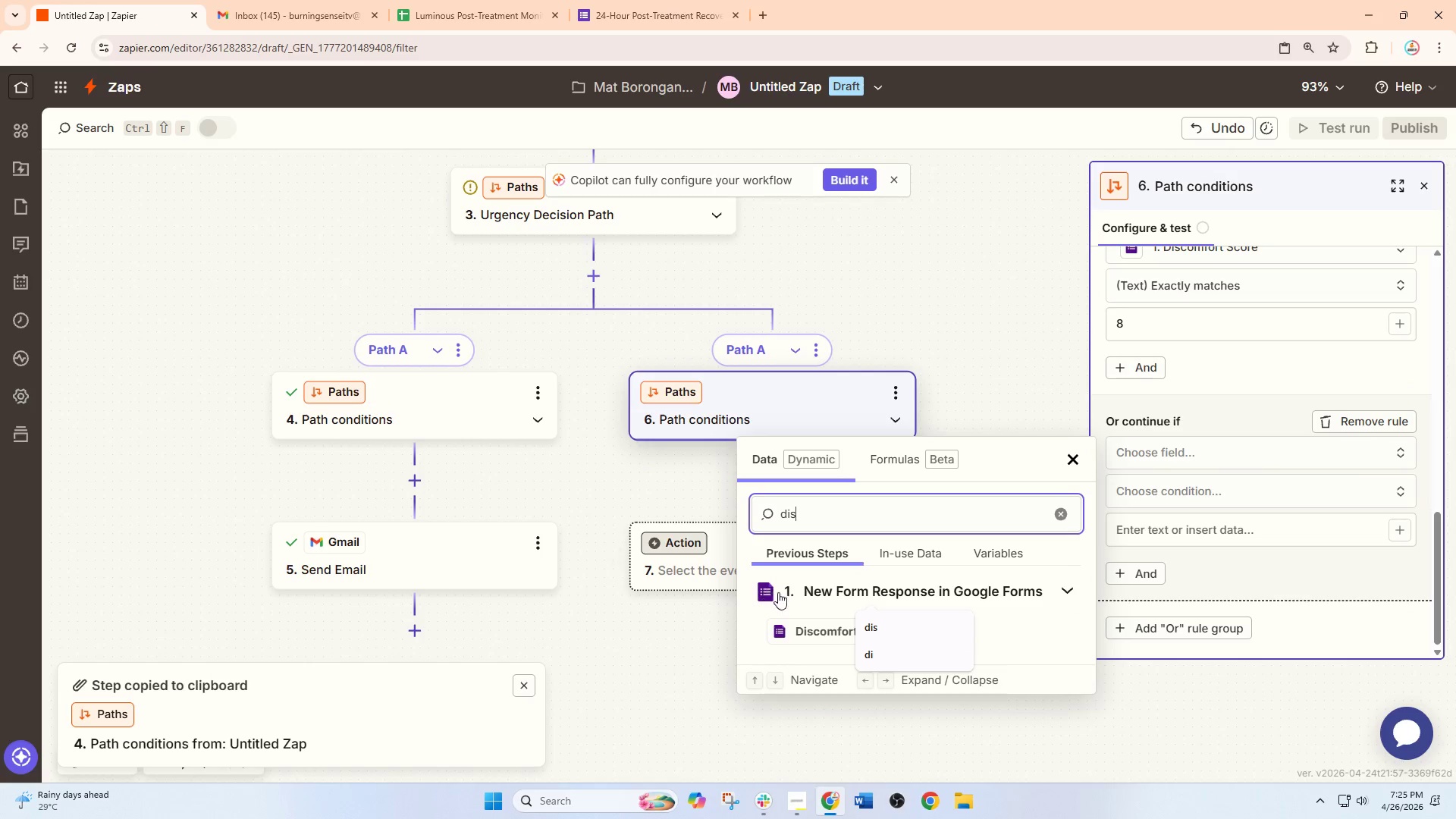 
left_click([811, 617])
 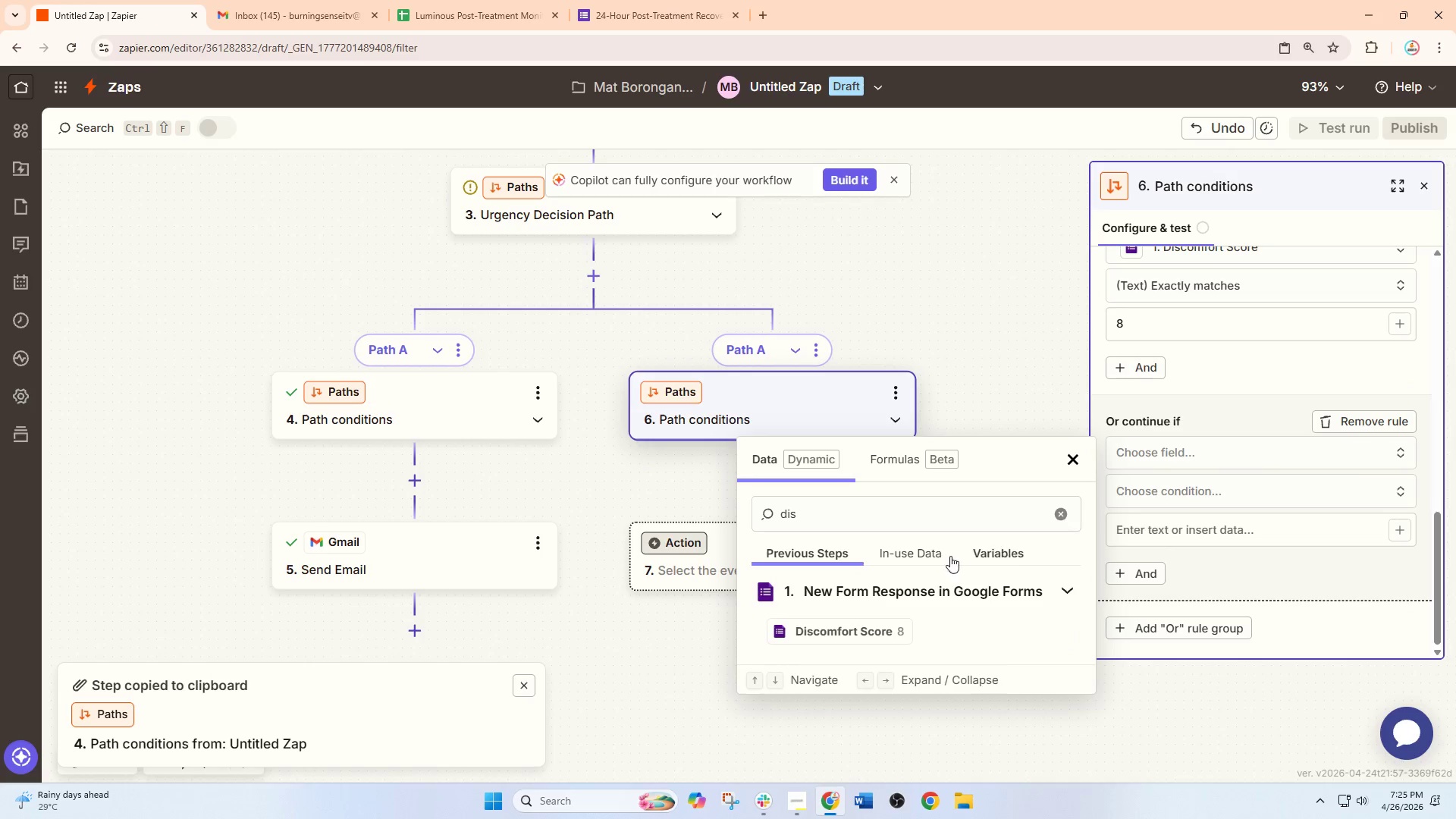 
left_click([852, 631])
 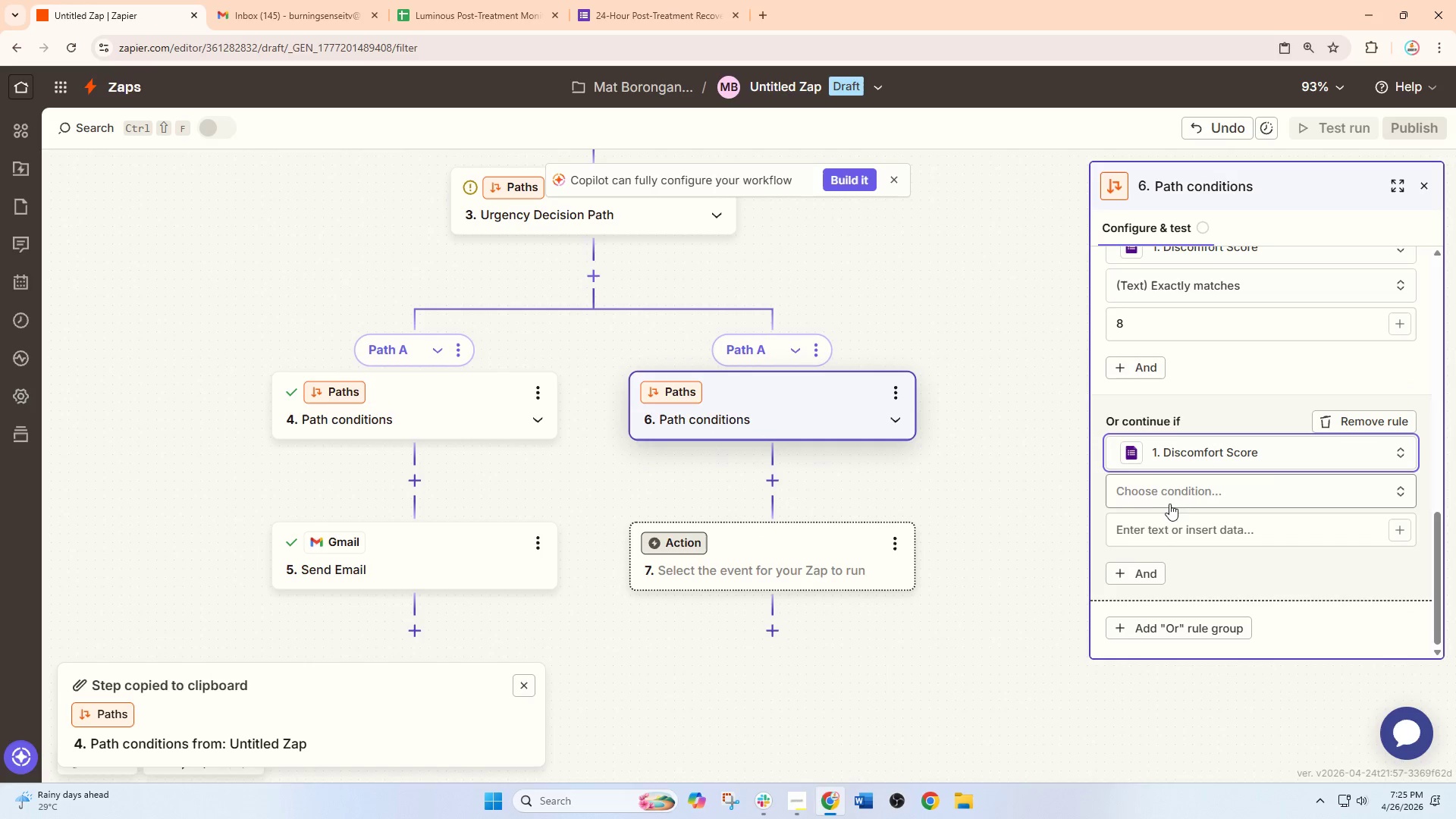 
left_click([1178, 494])
 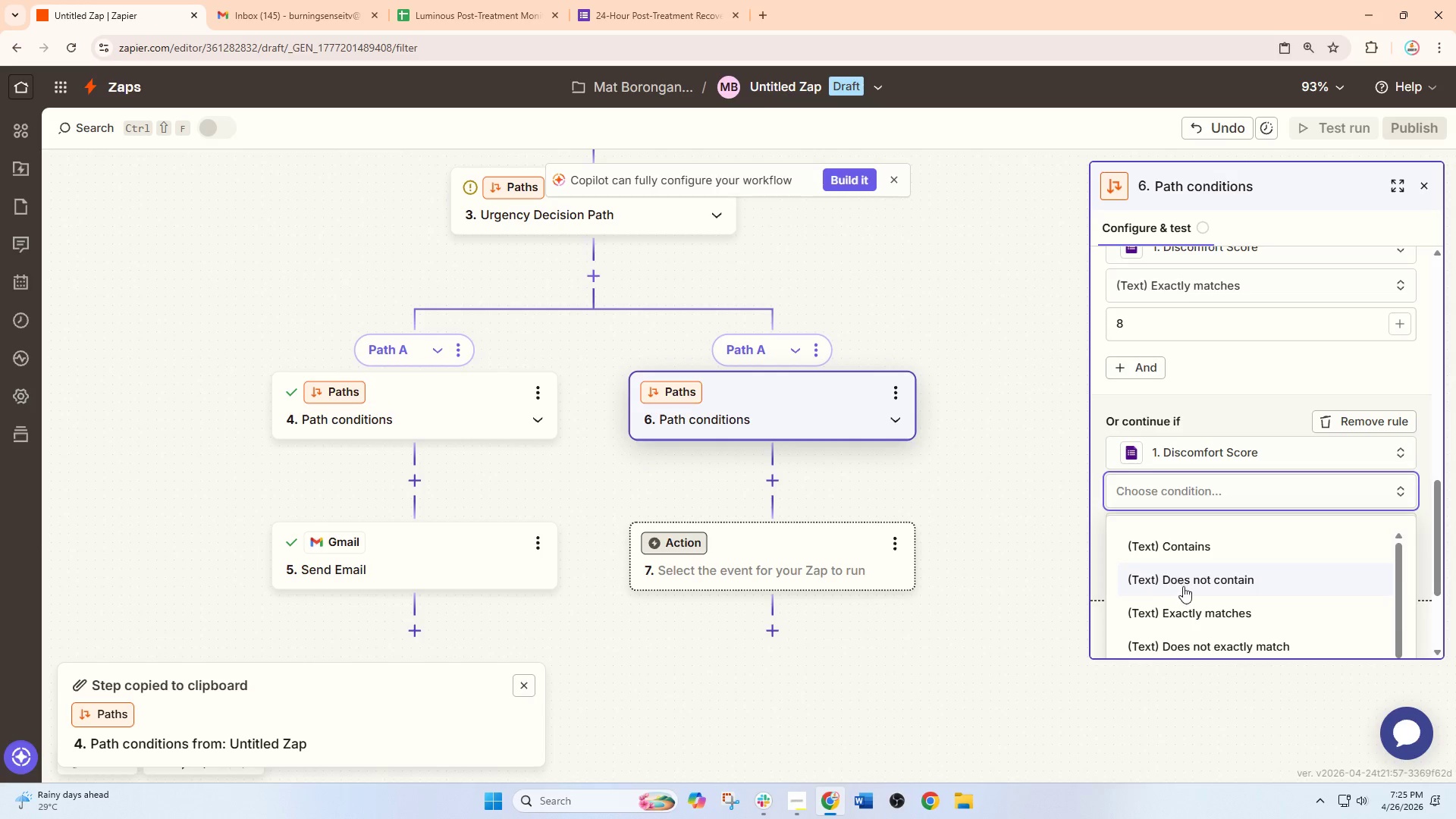 
left_click([1194, 610])
 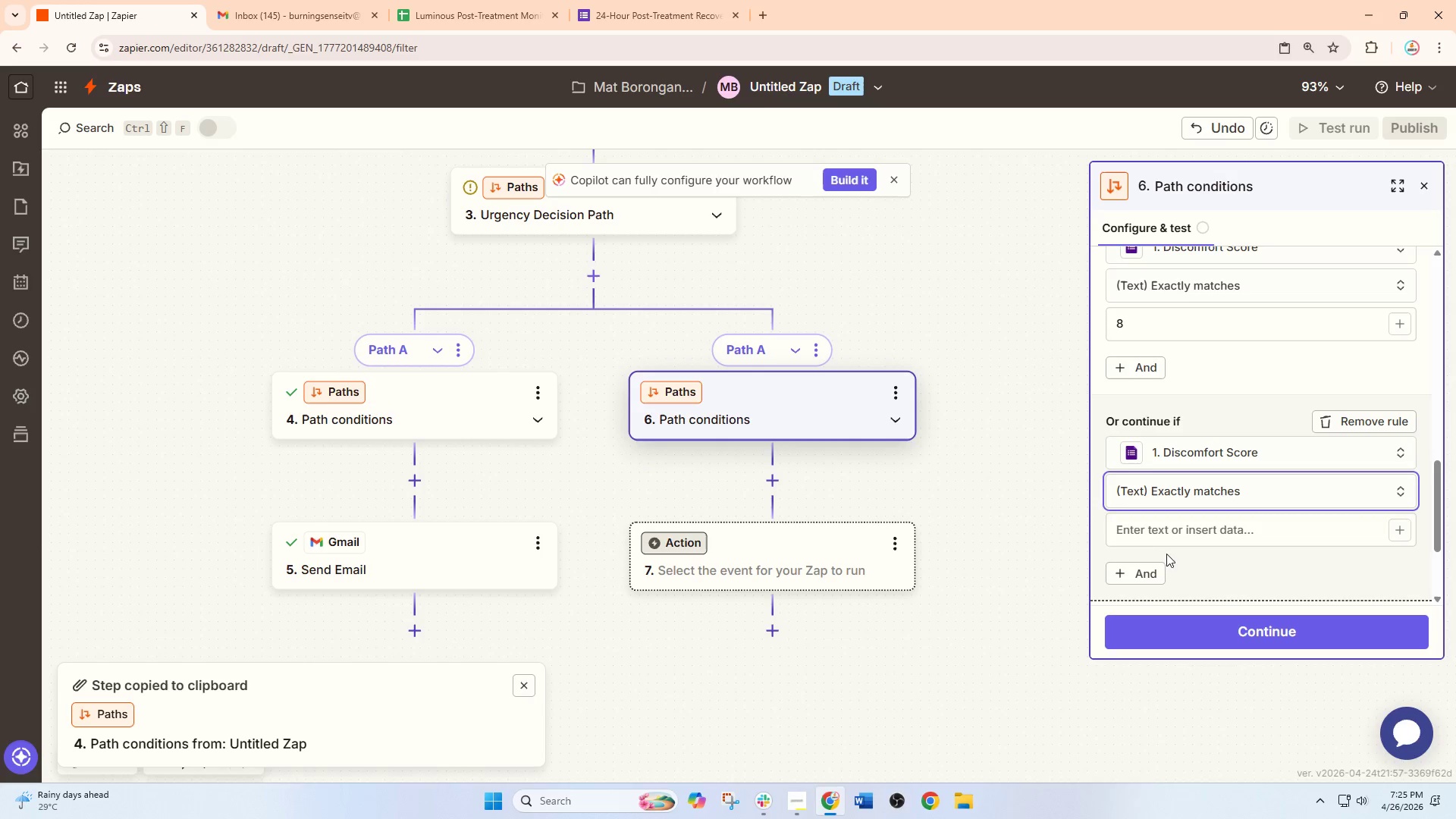 
left_click([1178, 530])
 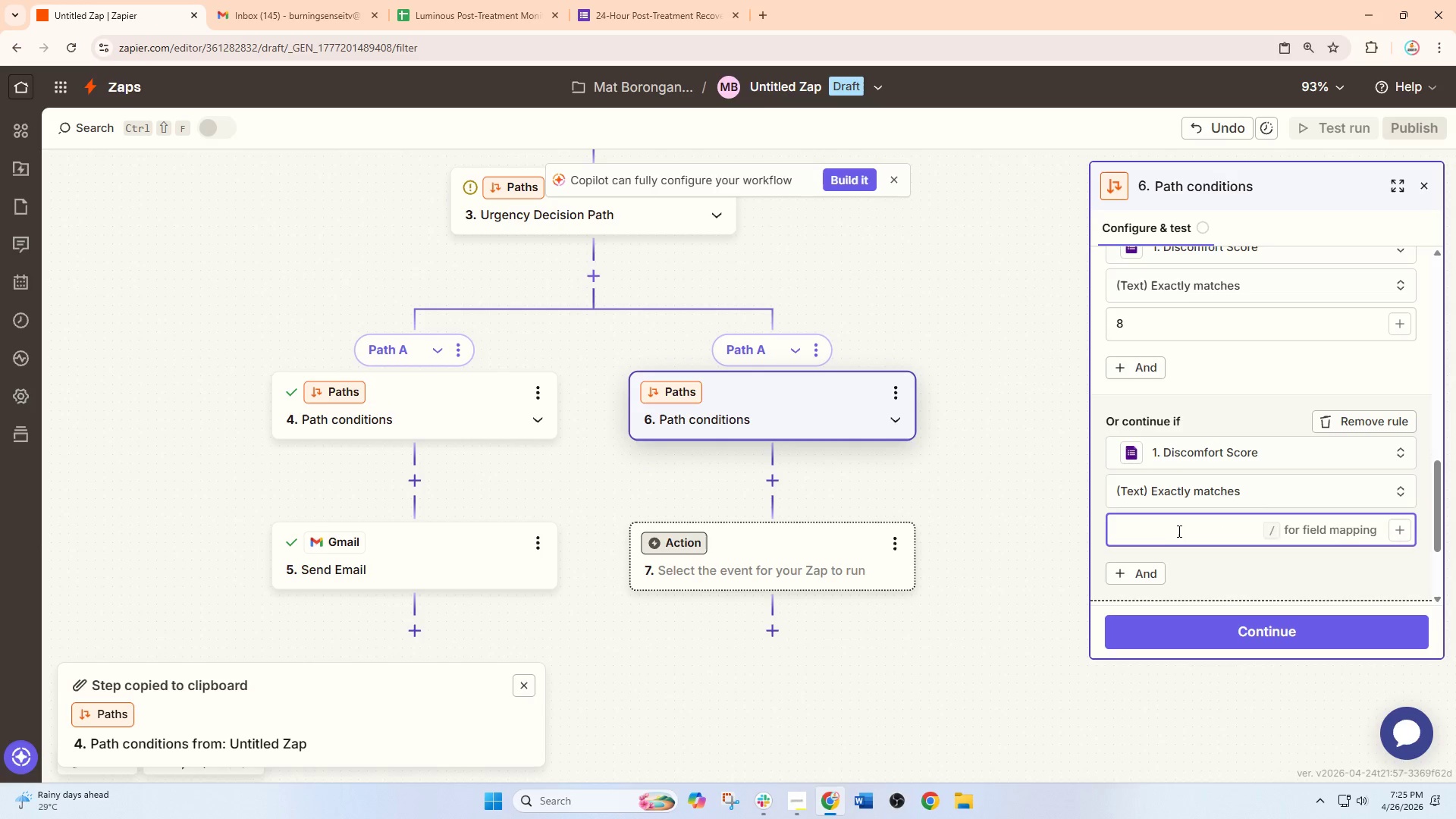 
key(9)
 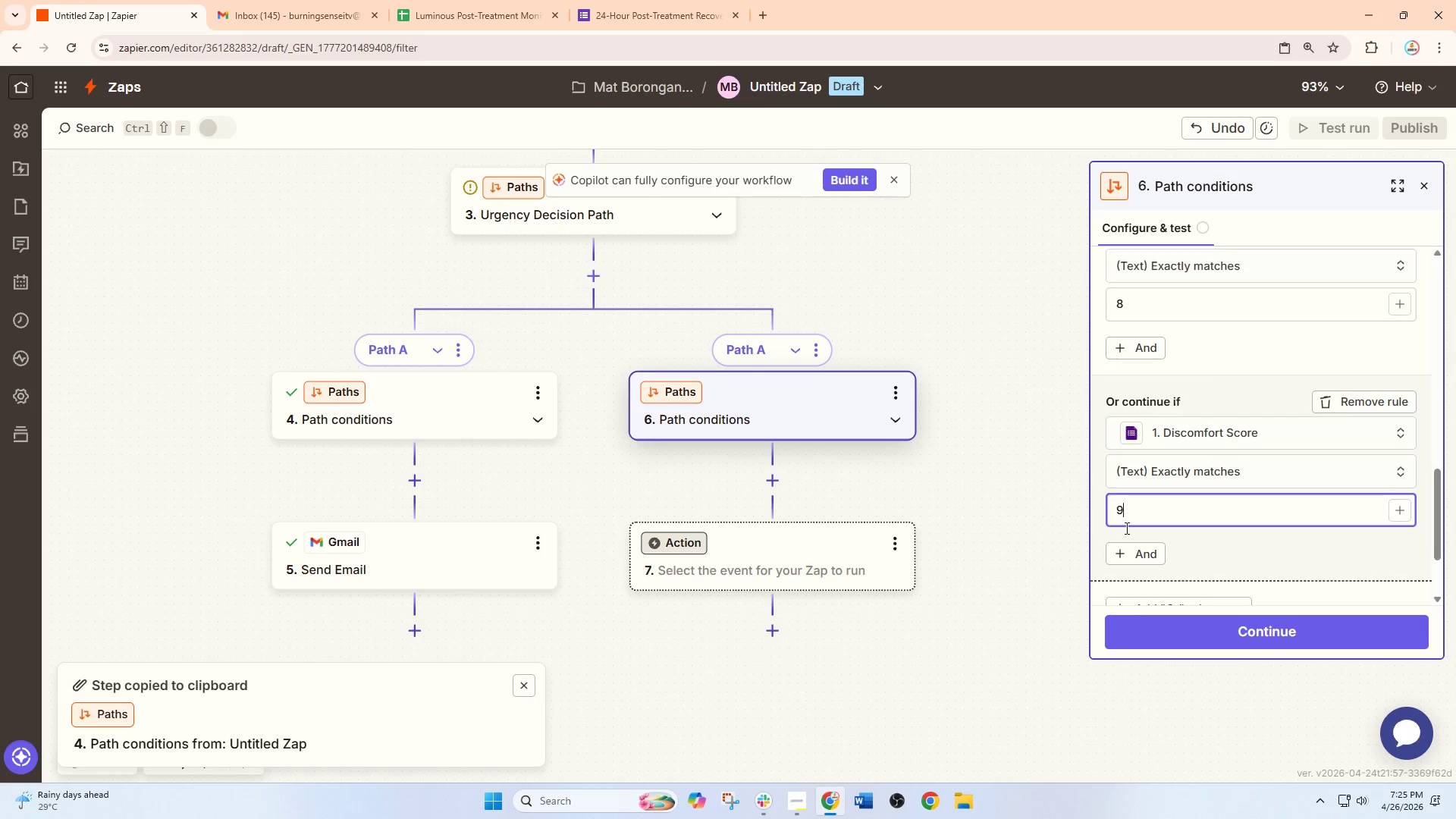 
scroll: coordinate [1125, 528], scroll_direction: down, amount: 3.0
 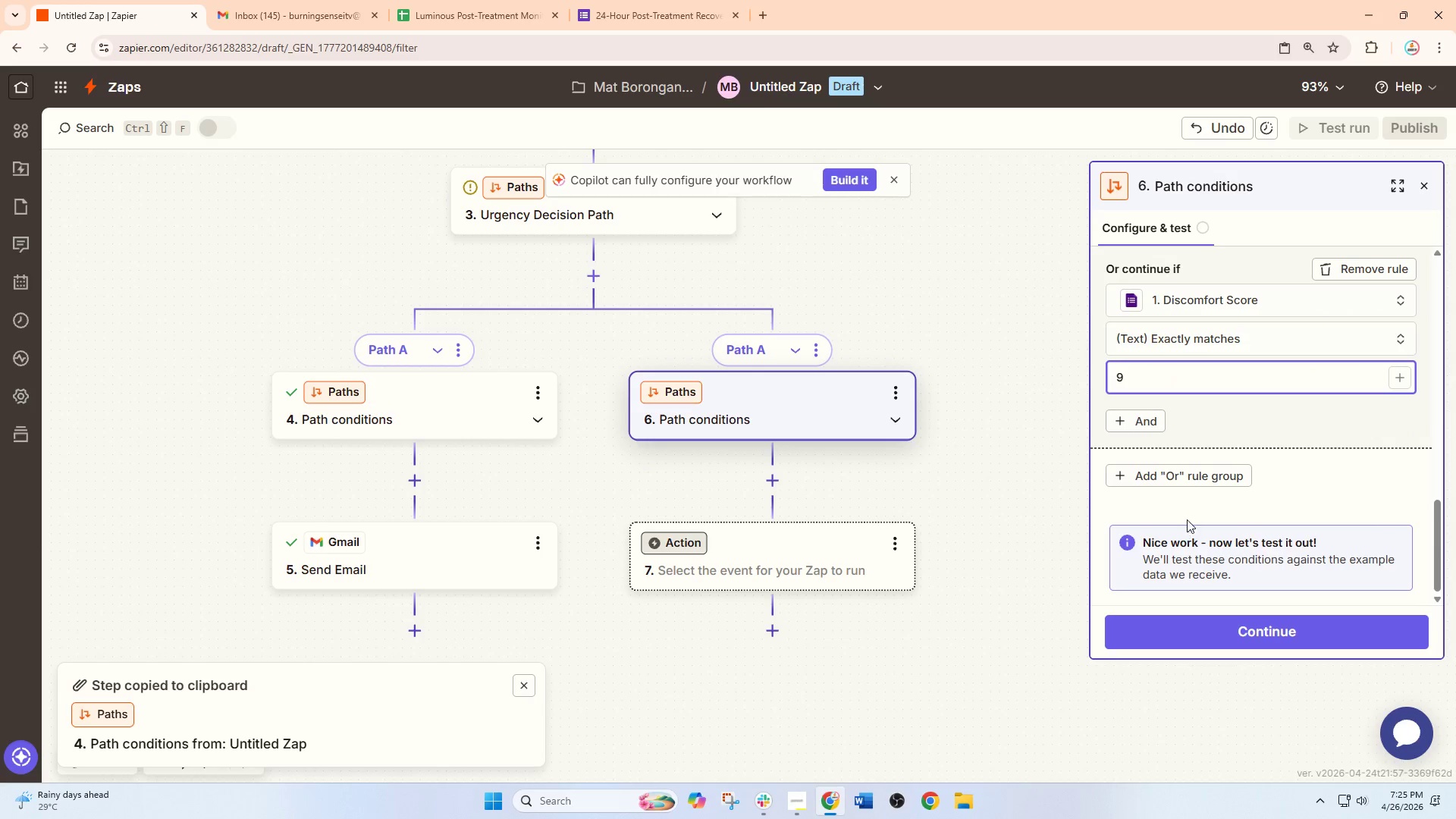 
left_click([1192, 481])
 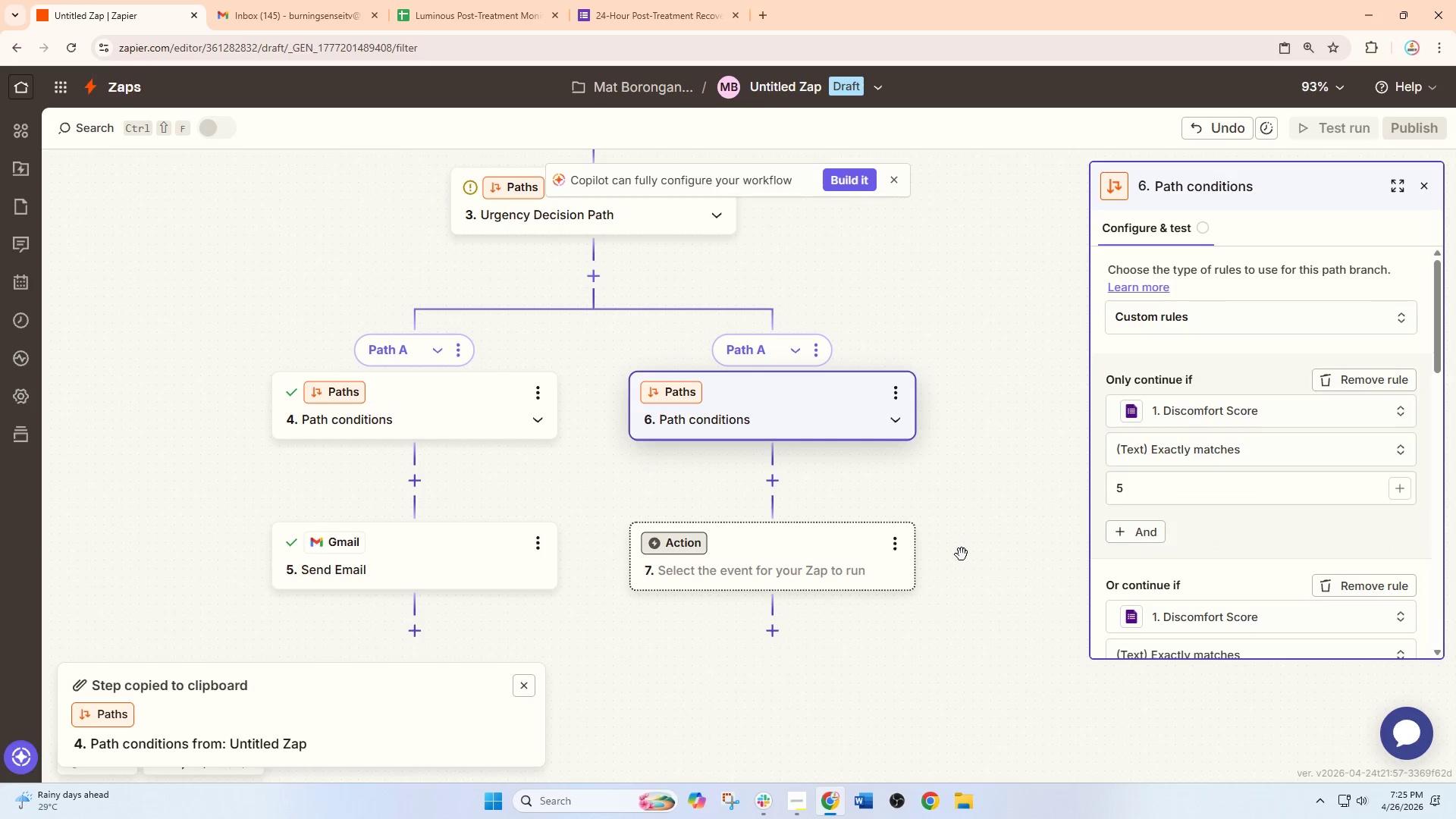 
scroll: coordinate [1186, 579], scroll_direction: down, amount: 22.0
 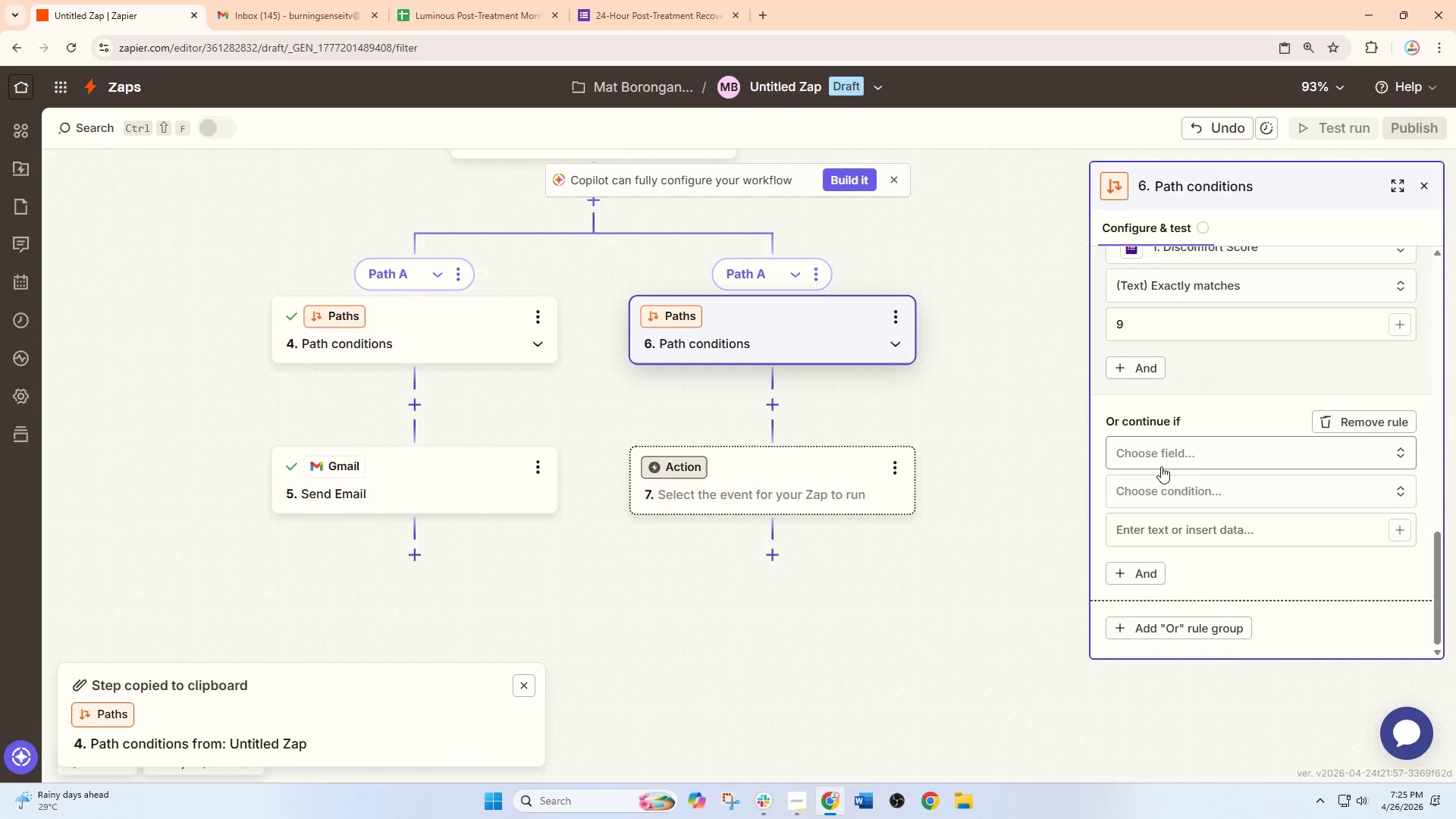 
left_click([1161, 466])
 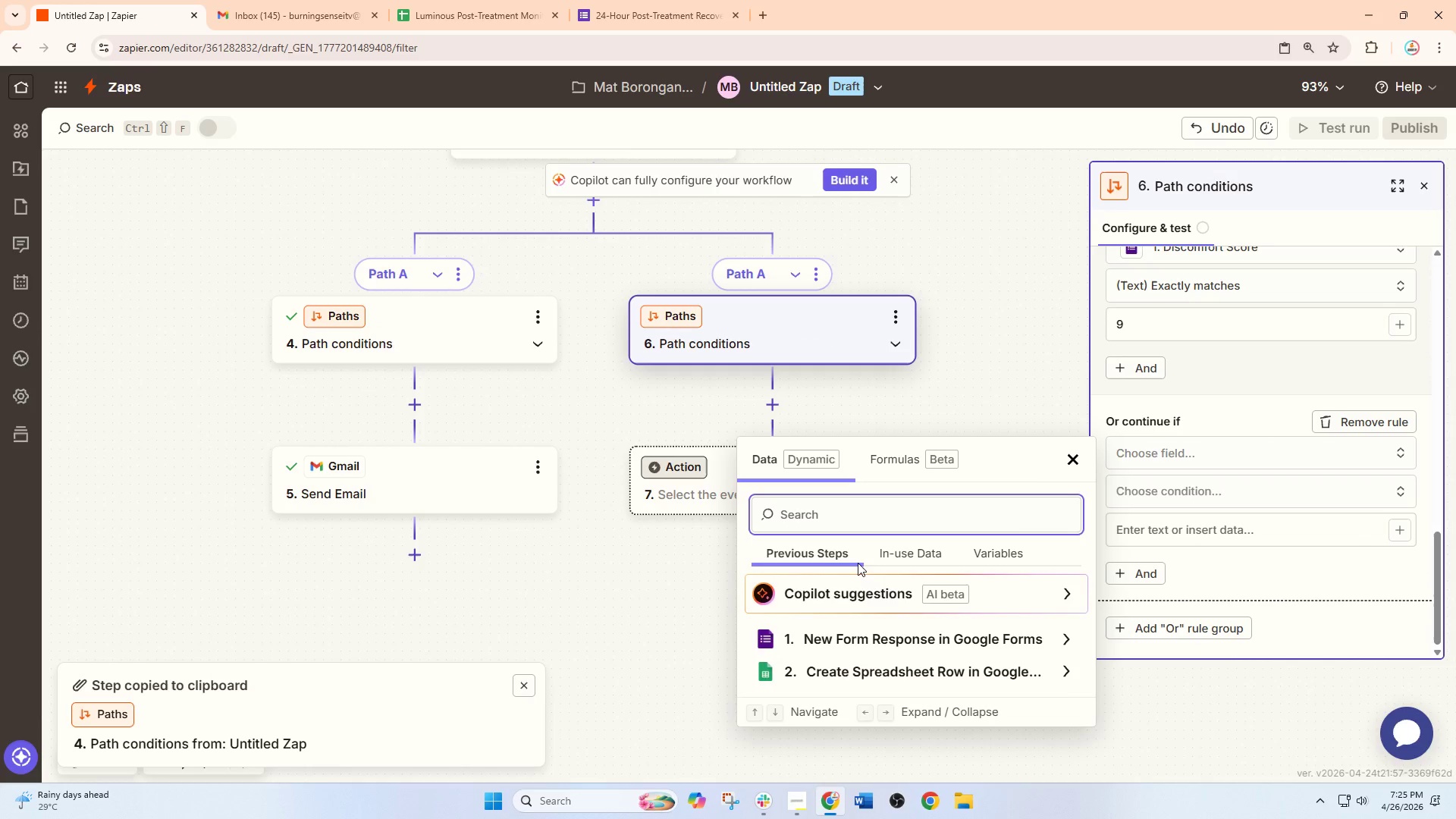 
type(di)
 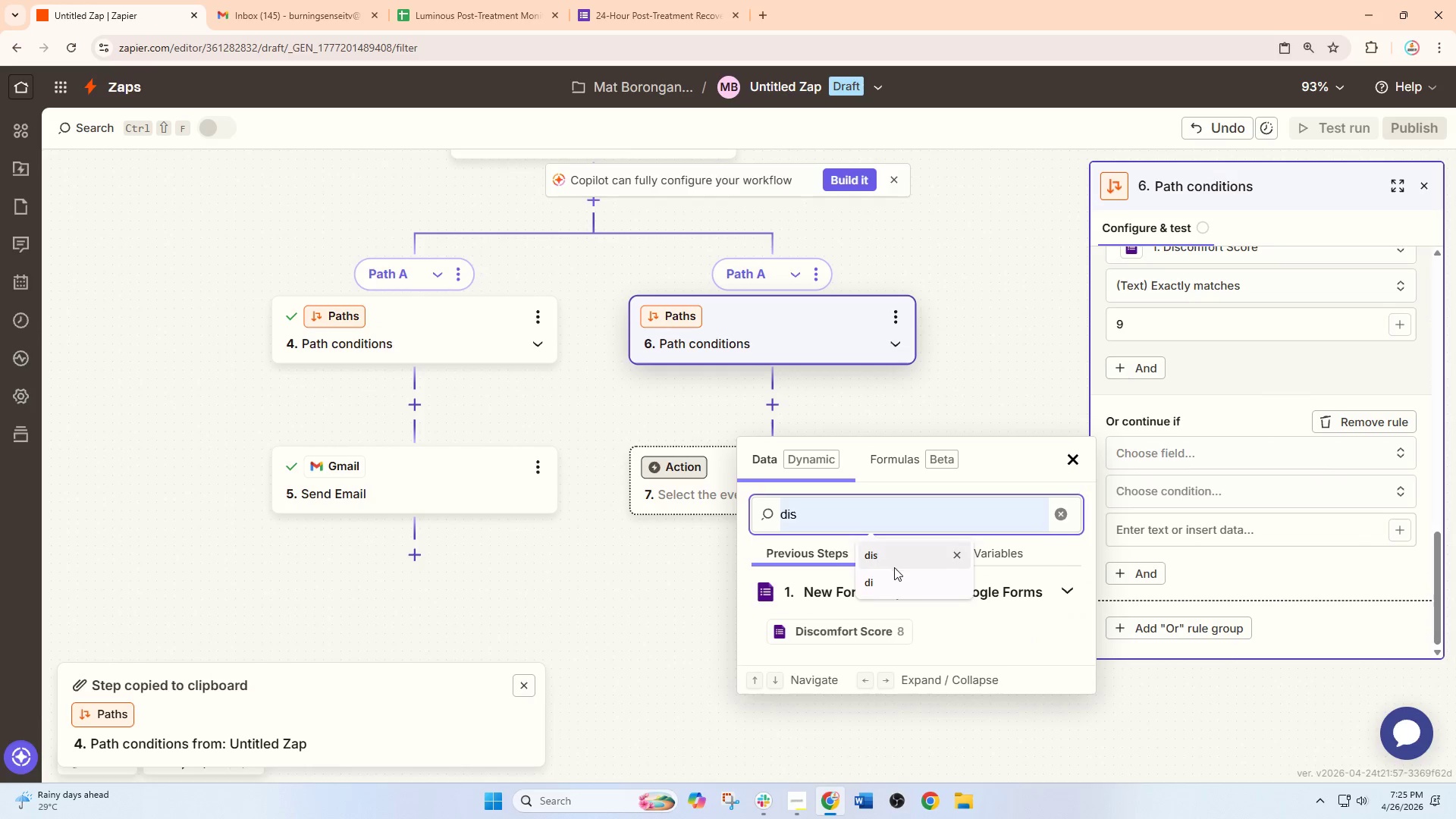 
key(S)
 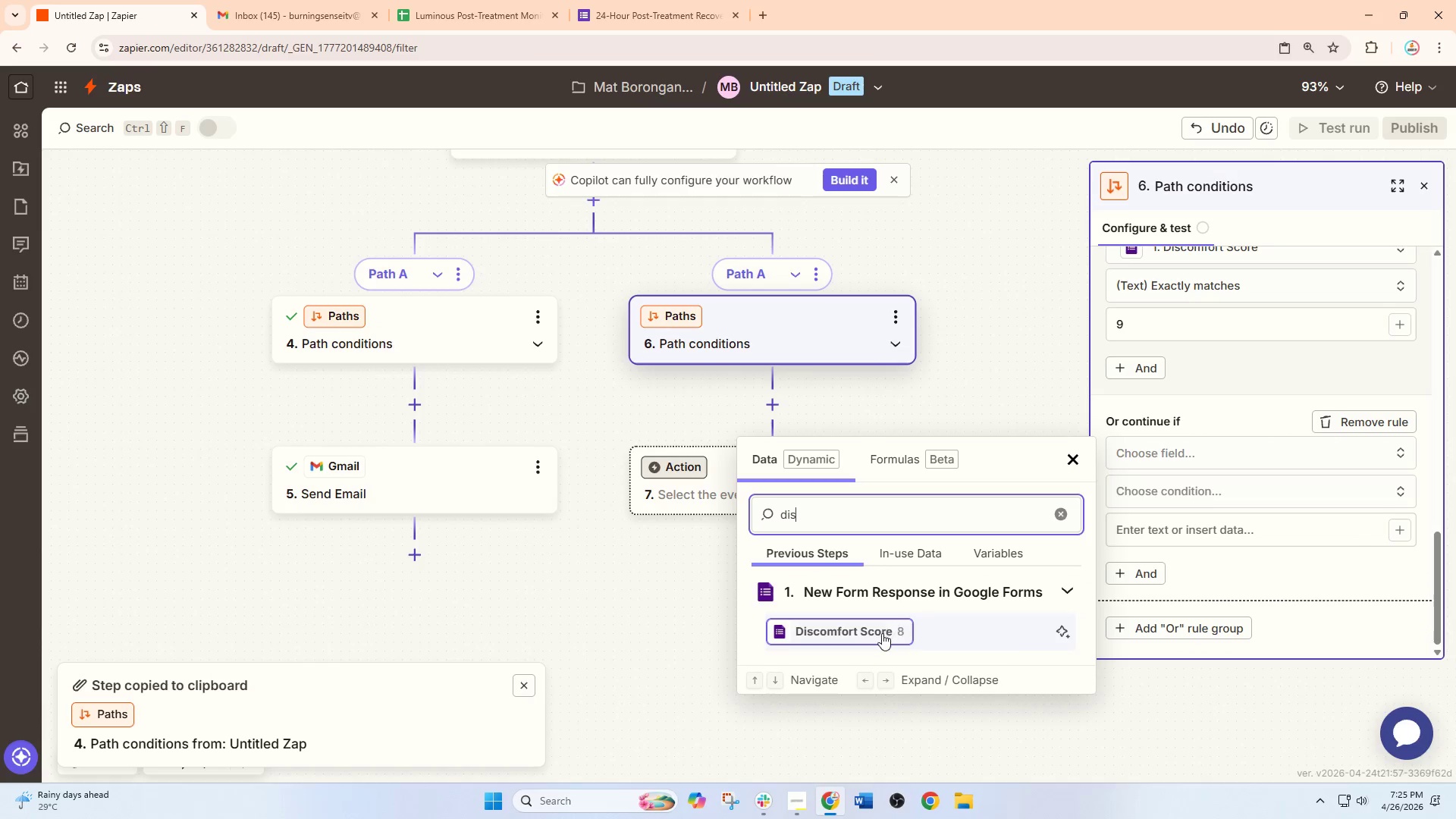 
left_click([882, 633])
 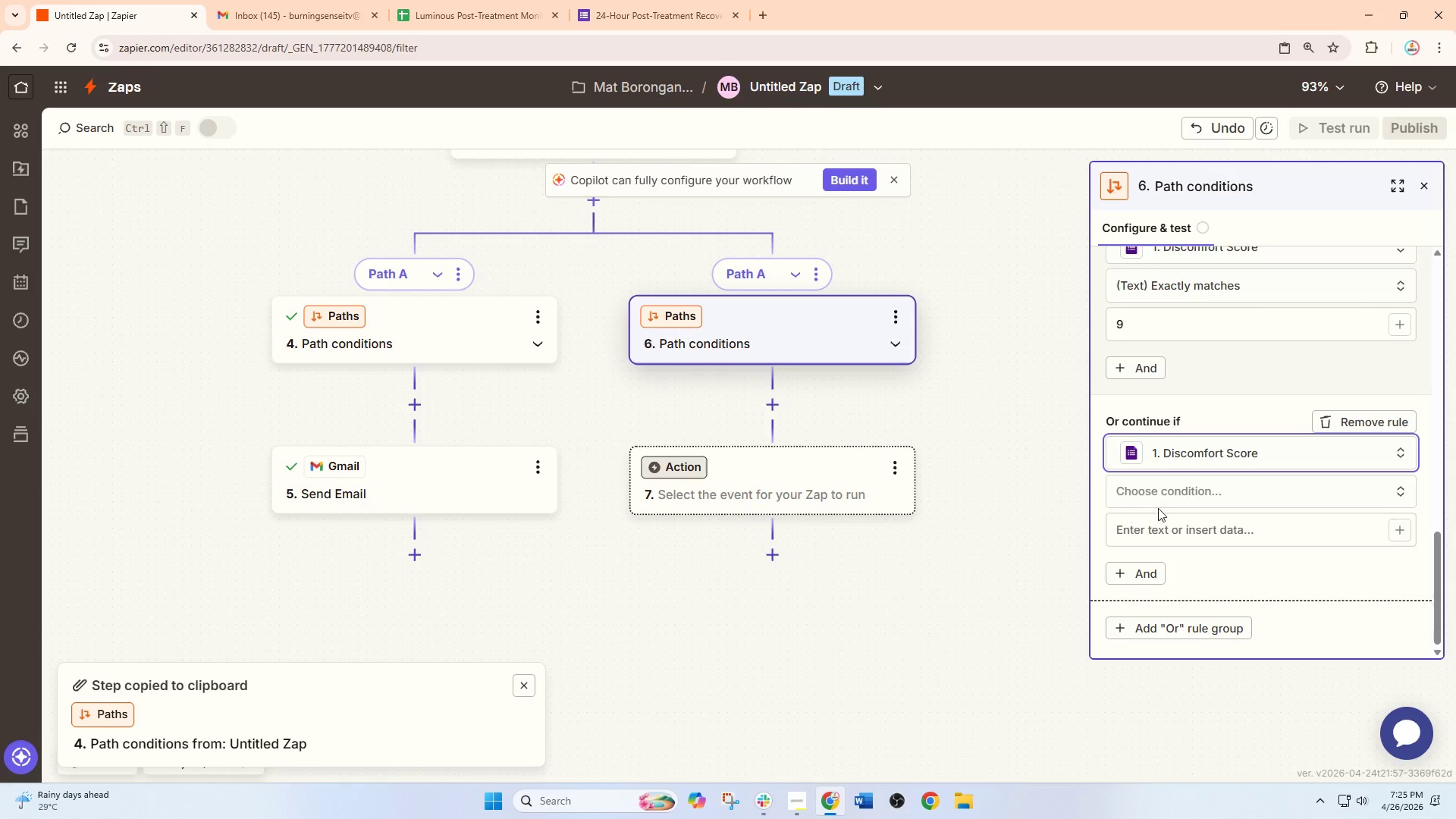 
left_click([1182, 492])
 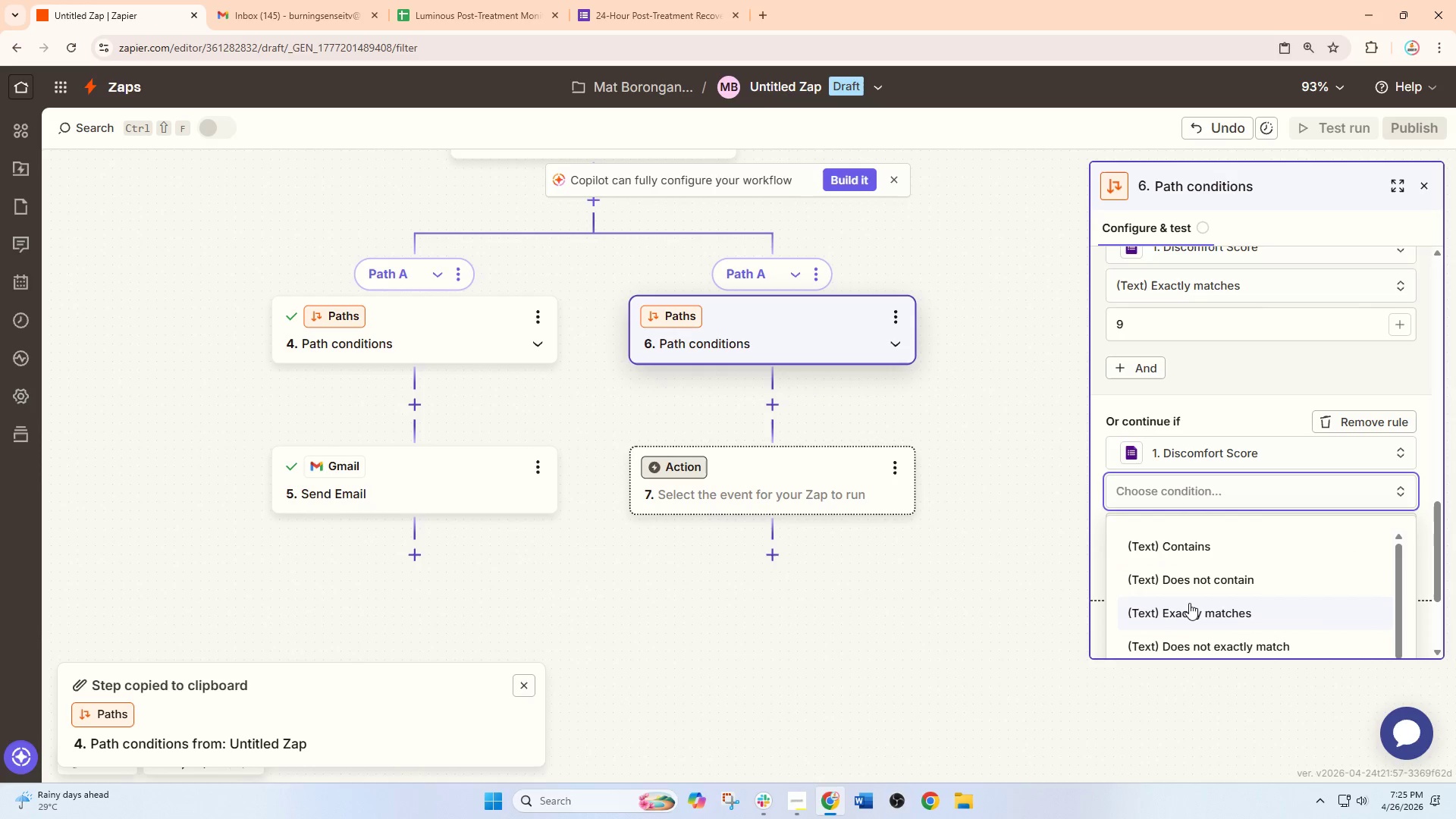 
left_click([1190, 604])
 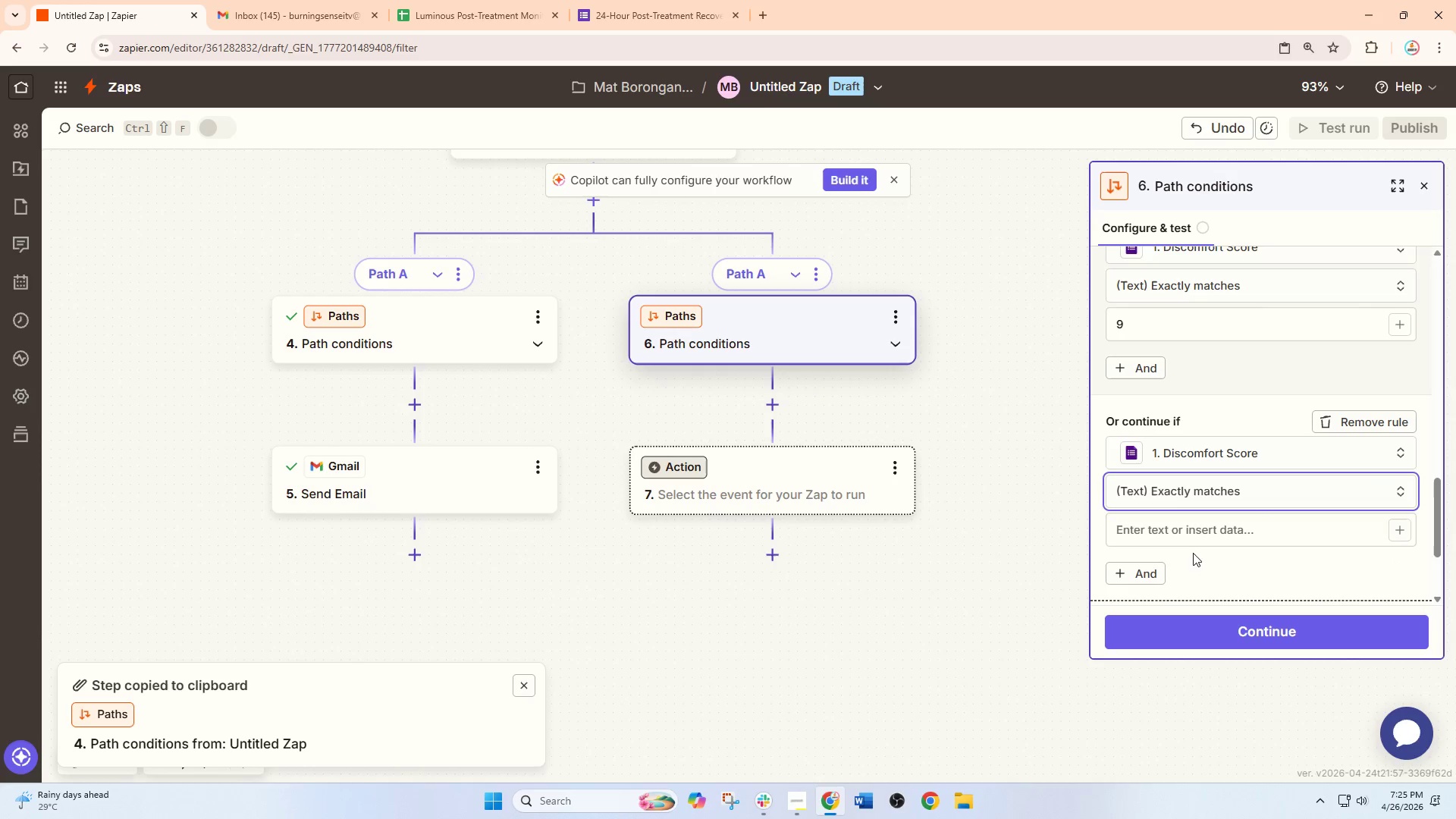 
left_click([1191, 544])
 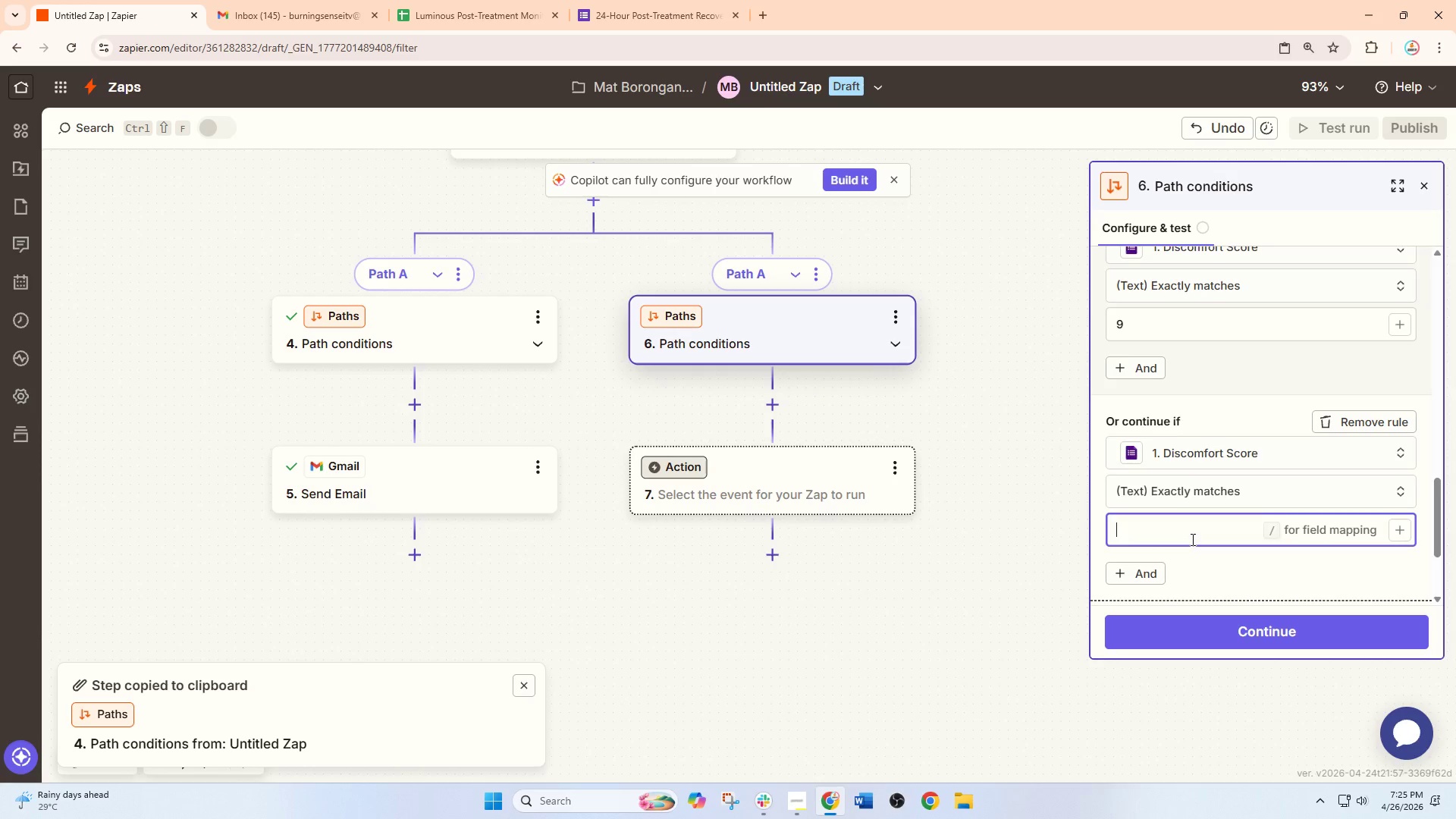 
scroll: coordinate [1191, 539], scroll_direction: up, amount: 1.0
 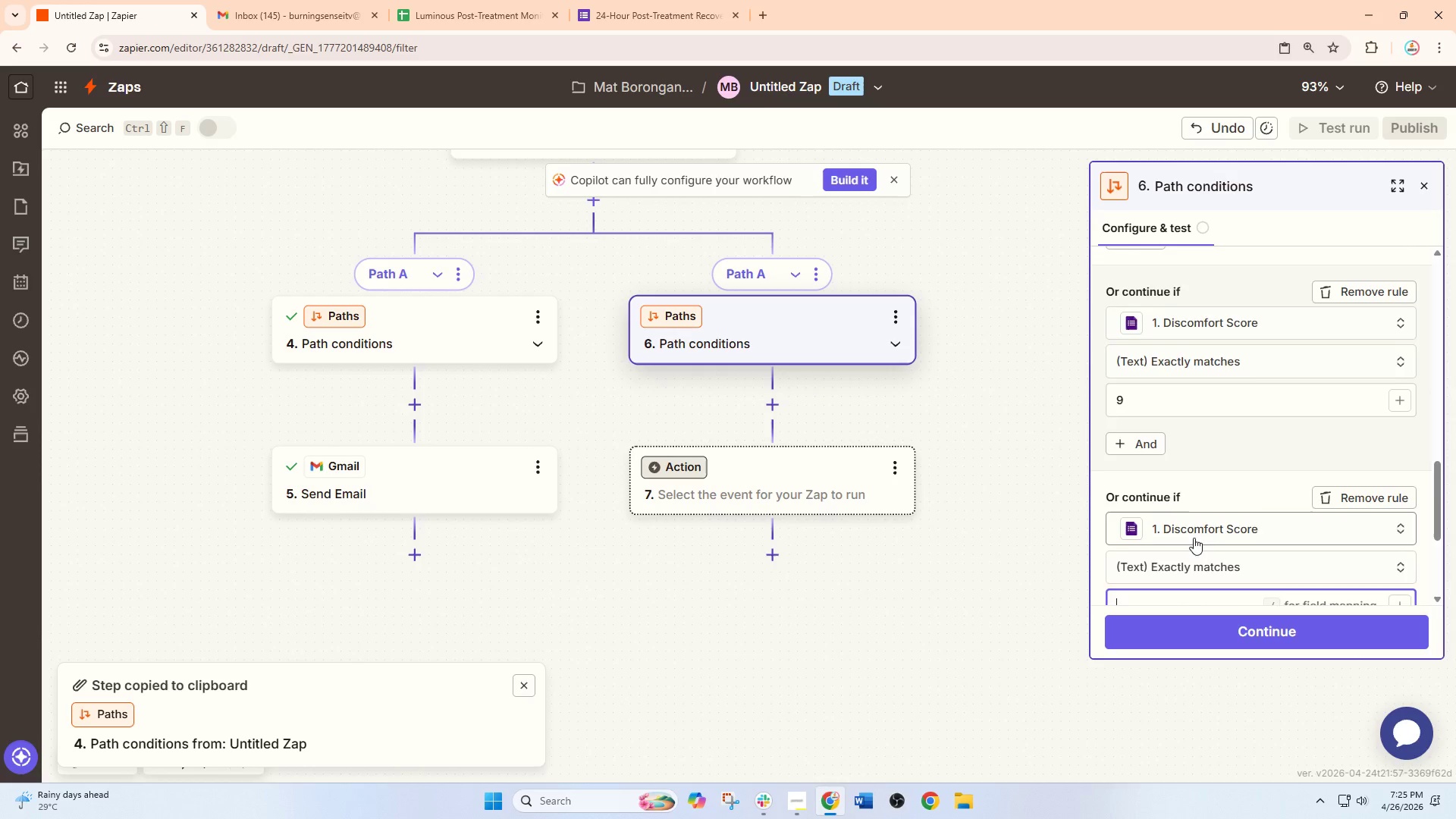 
key(Numpad1)
 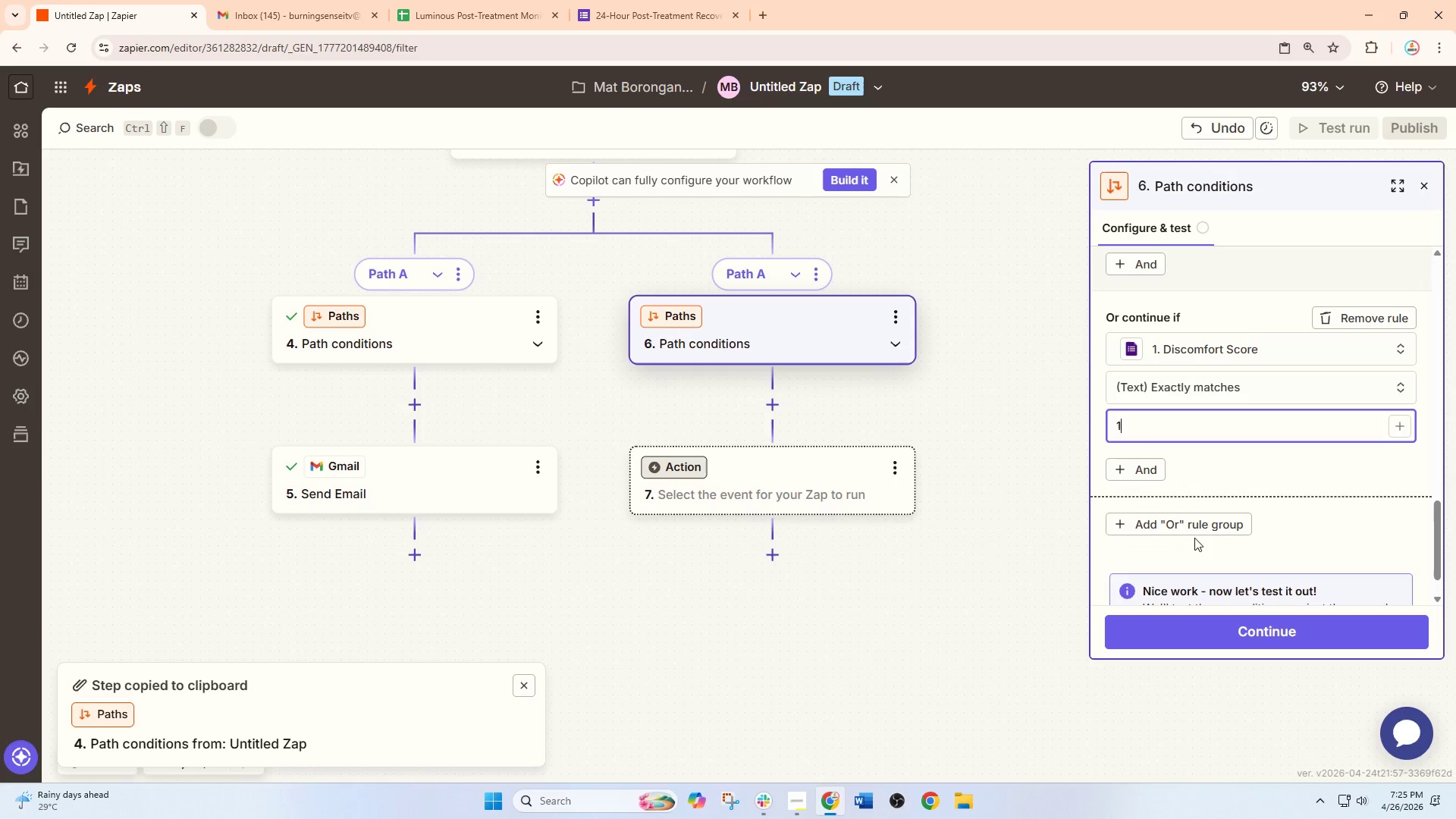 
key(NumpadDecimal)
 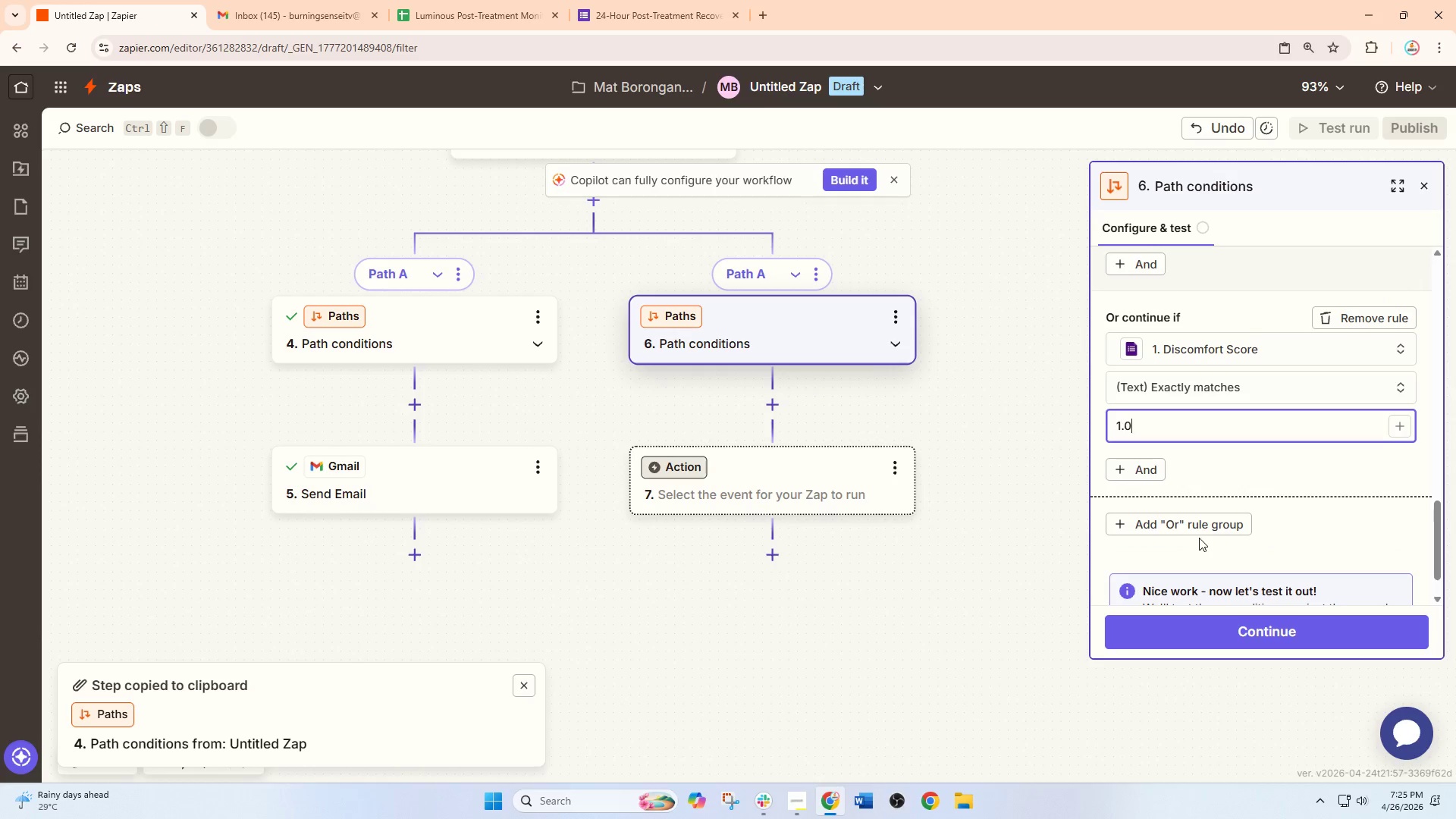 
key(Numpad0)
 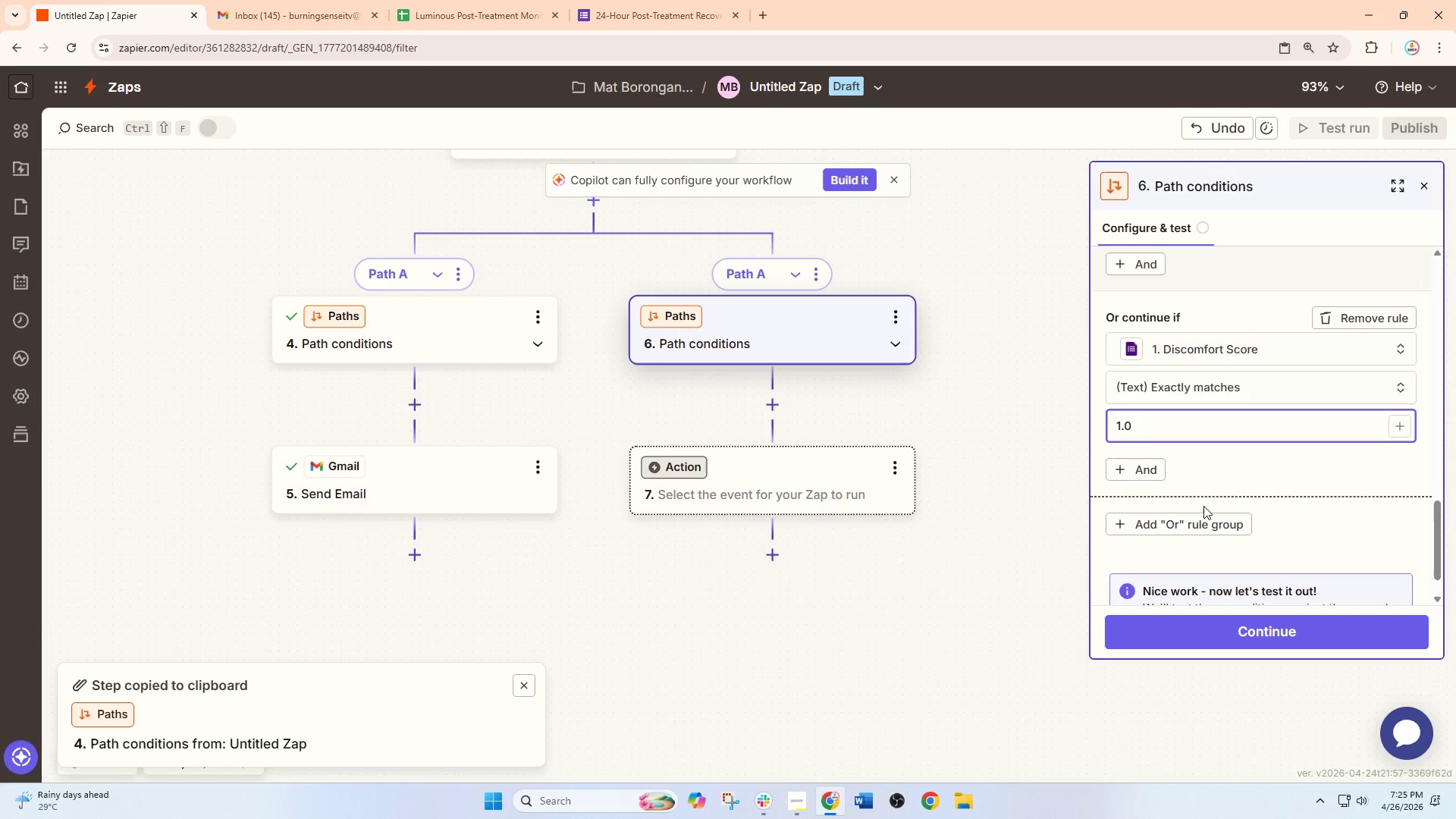 
key(Backspace)
 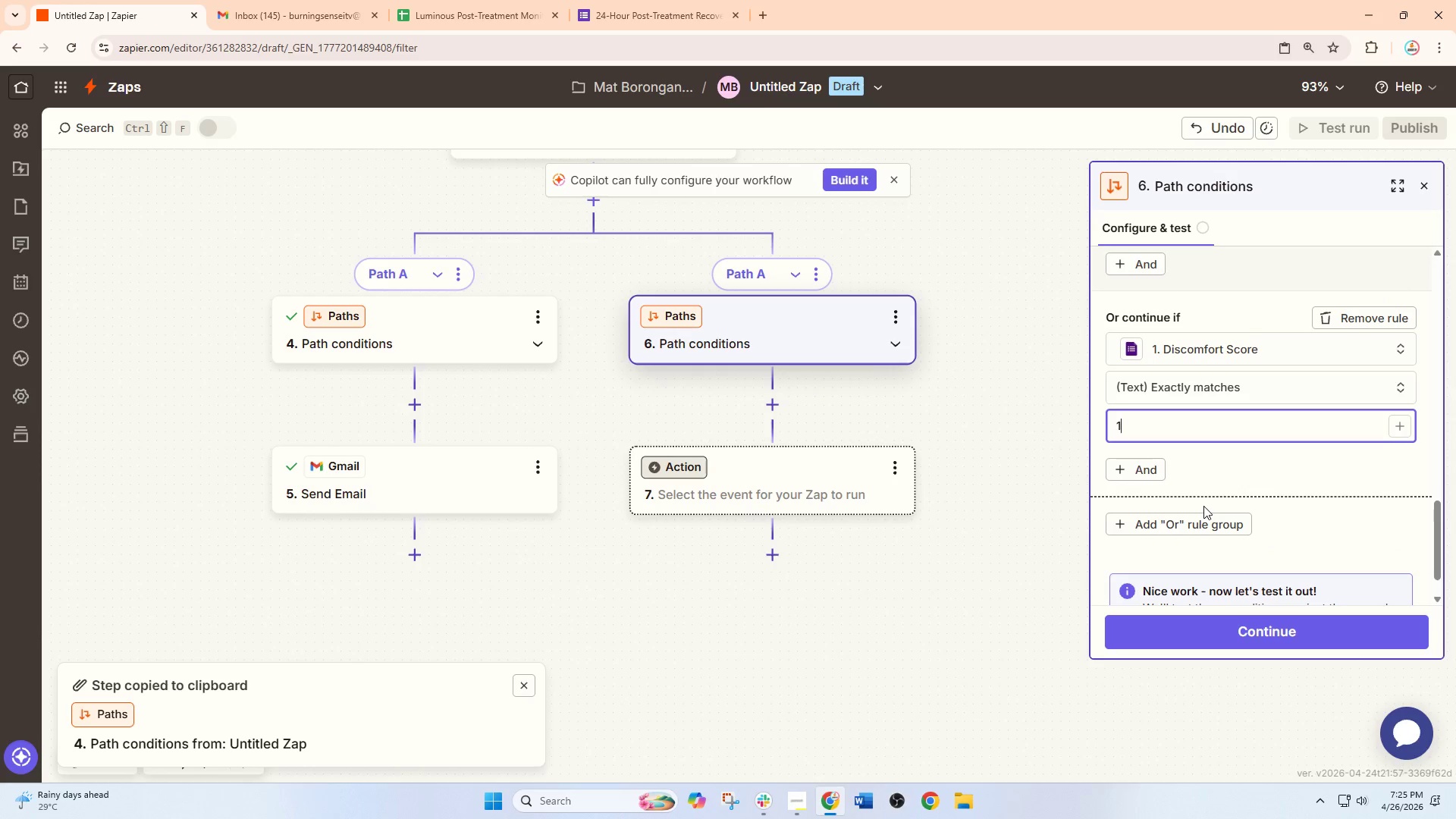 
key(Backspace)
 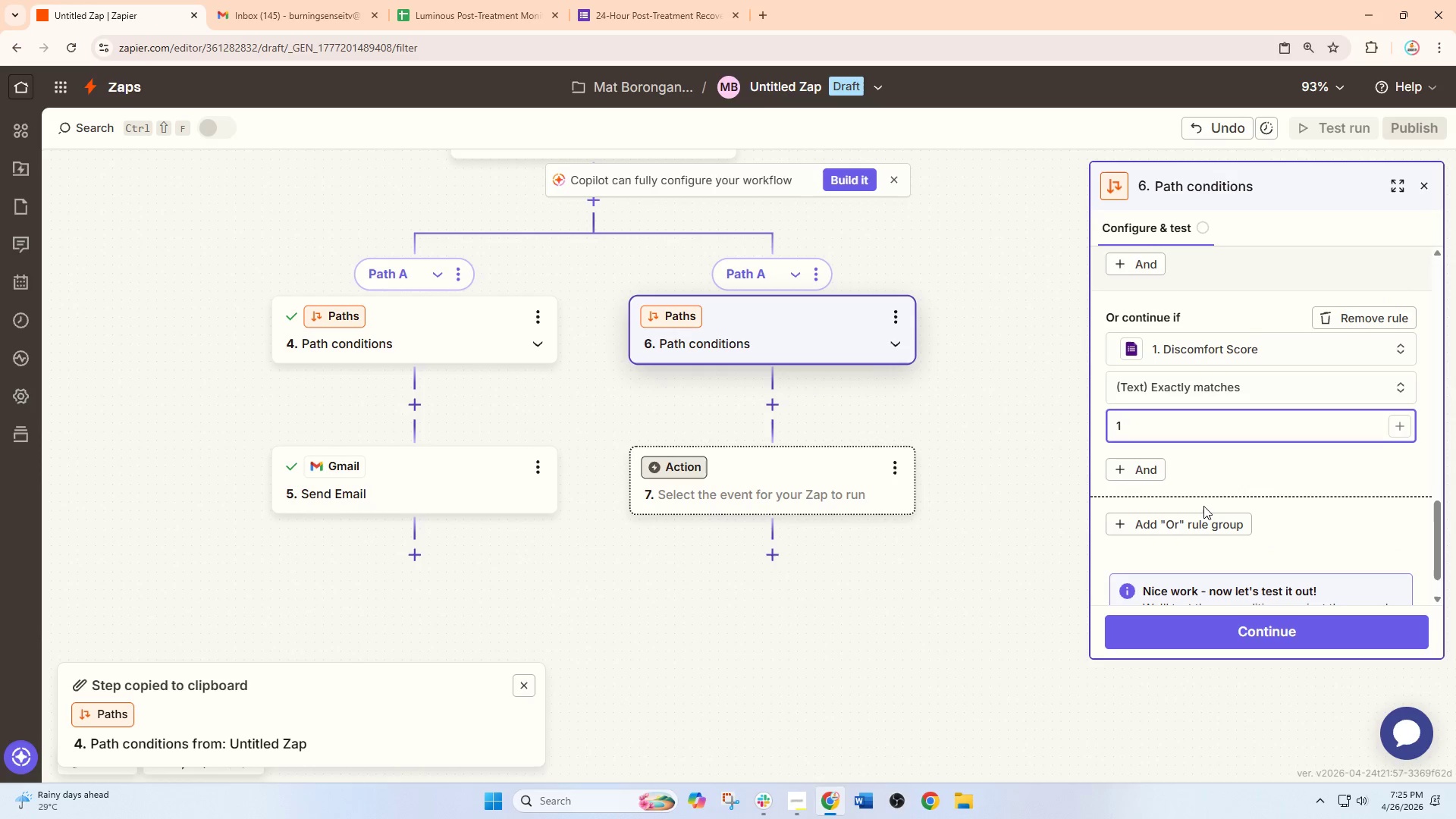 
key(Numpad0)
 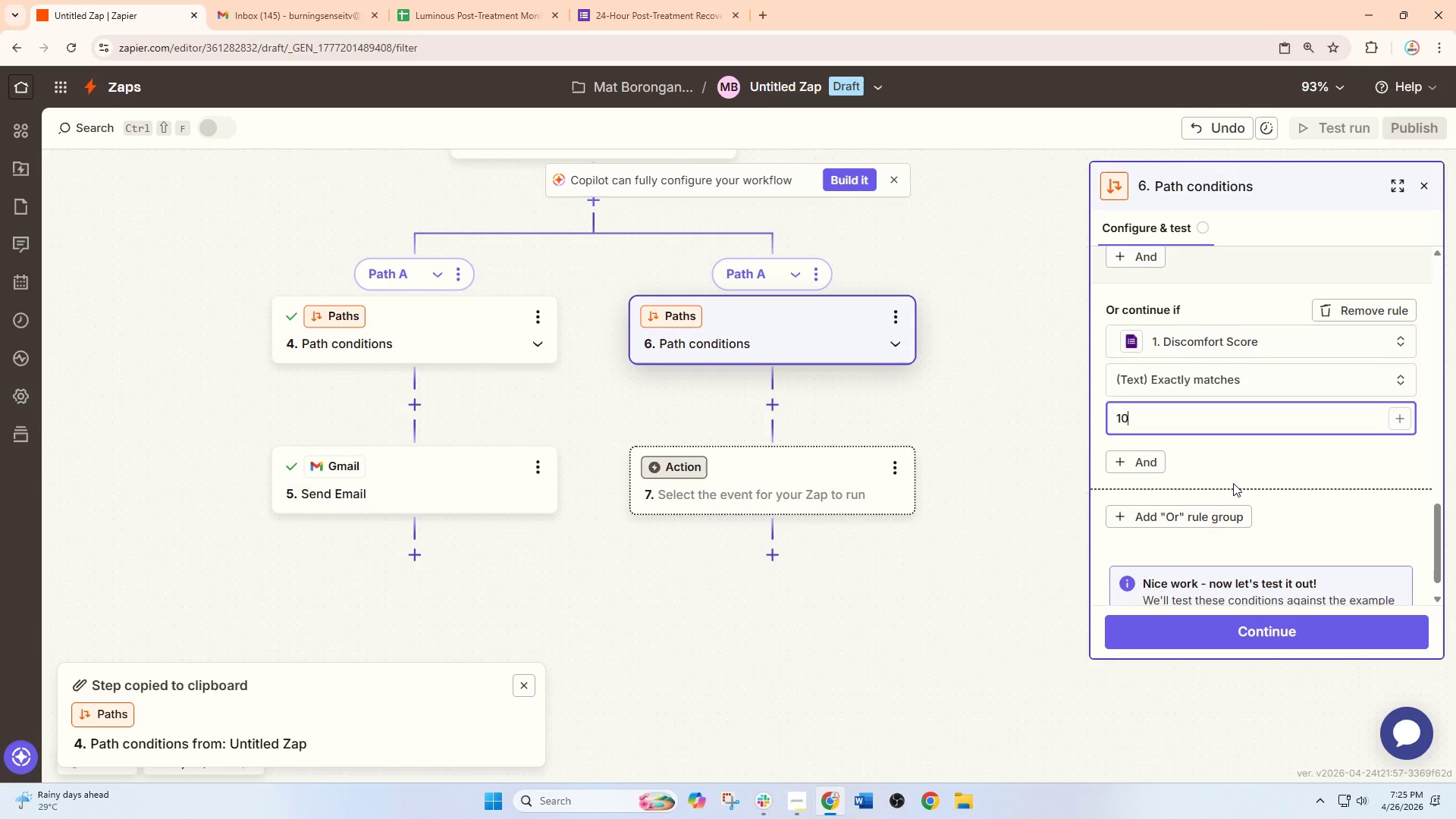 
left_click([1252, 632])
 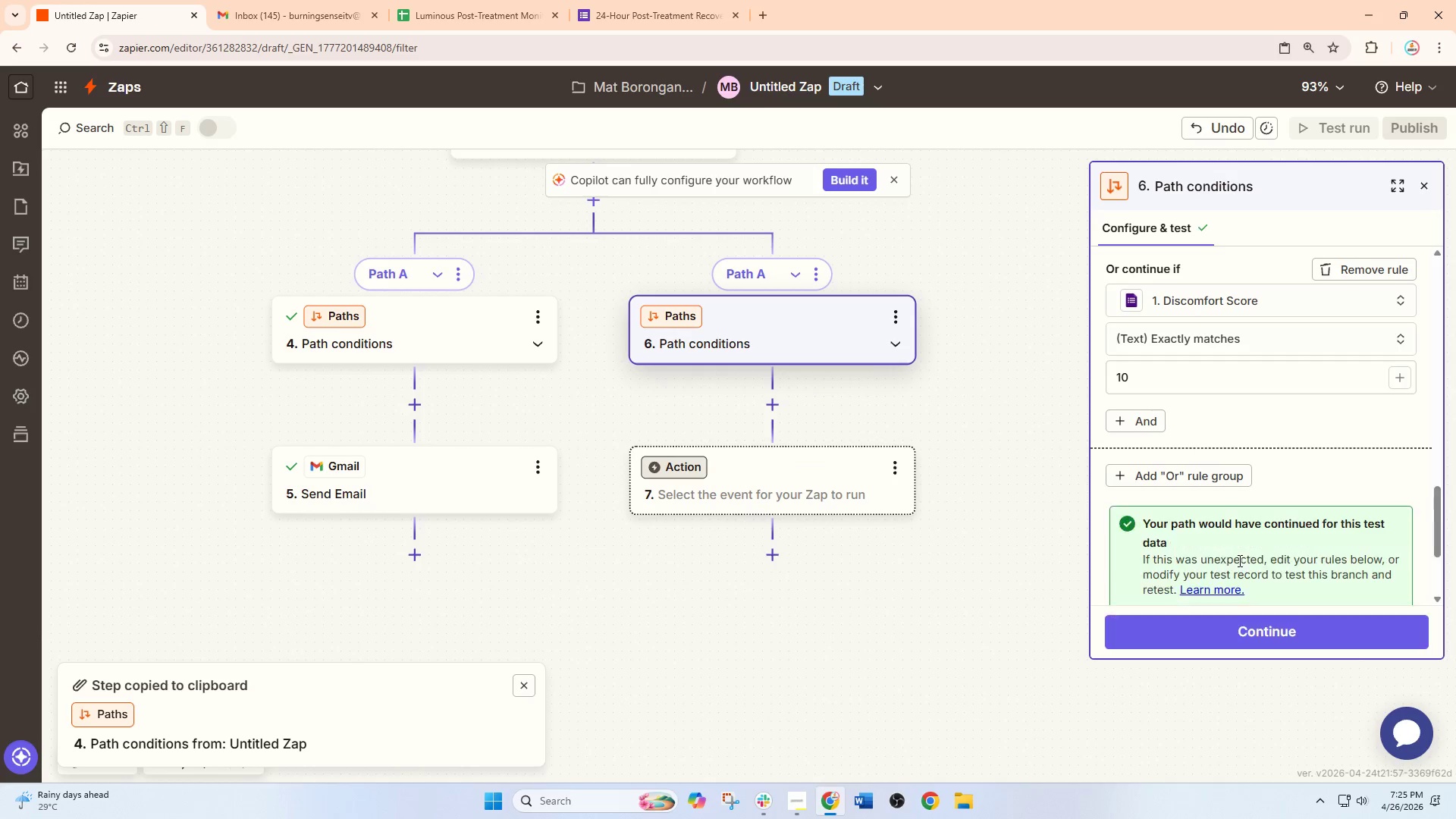 
scroll: coordinate [1239, 538], scroll_direction: down, amount: 8.0
 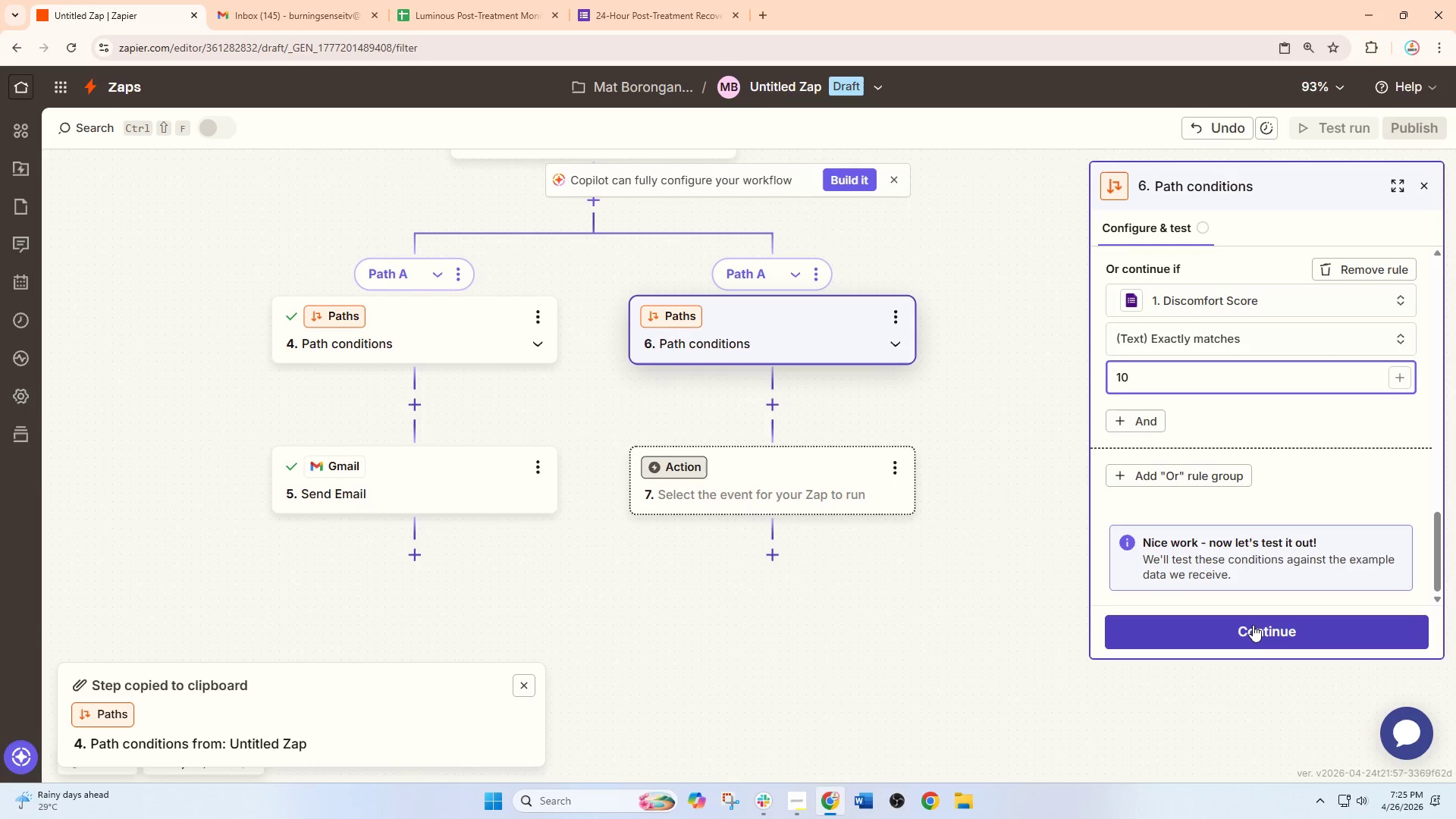 
left_click([1227, 642])
 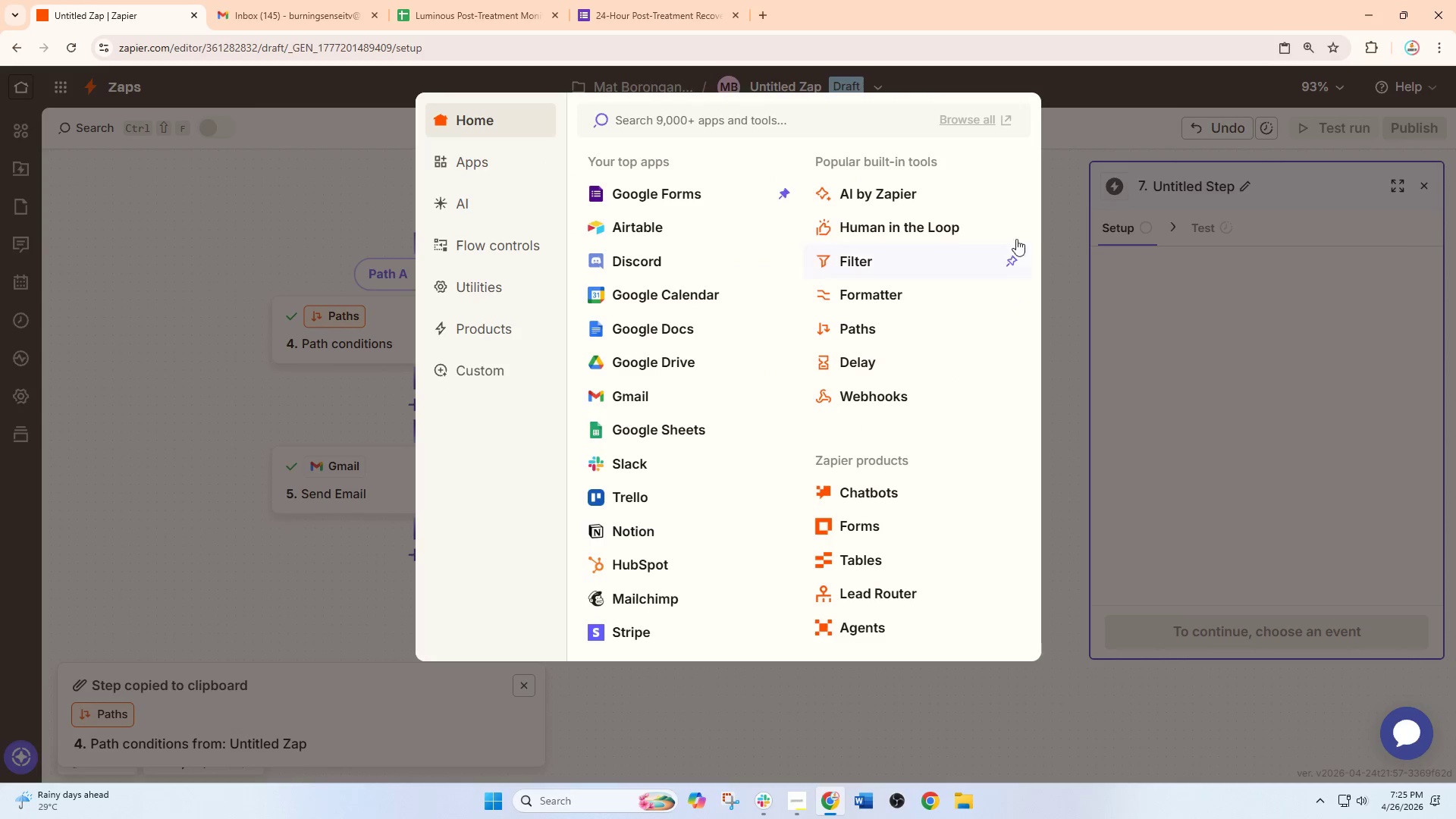 
left_click([1069, 216])
 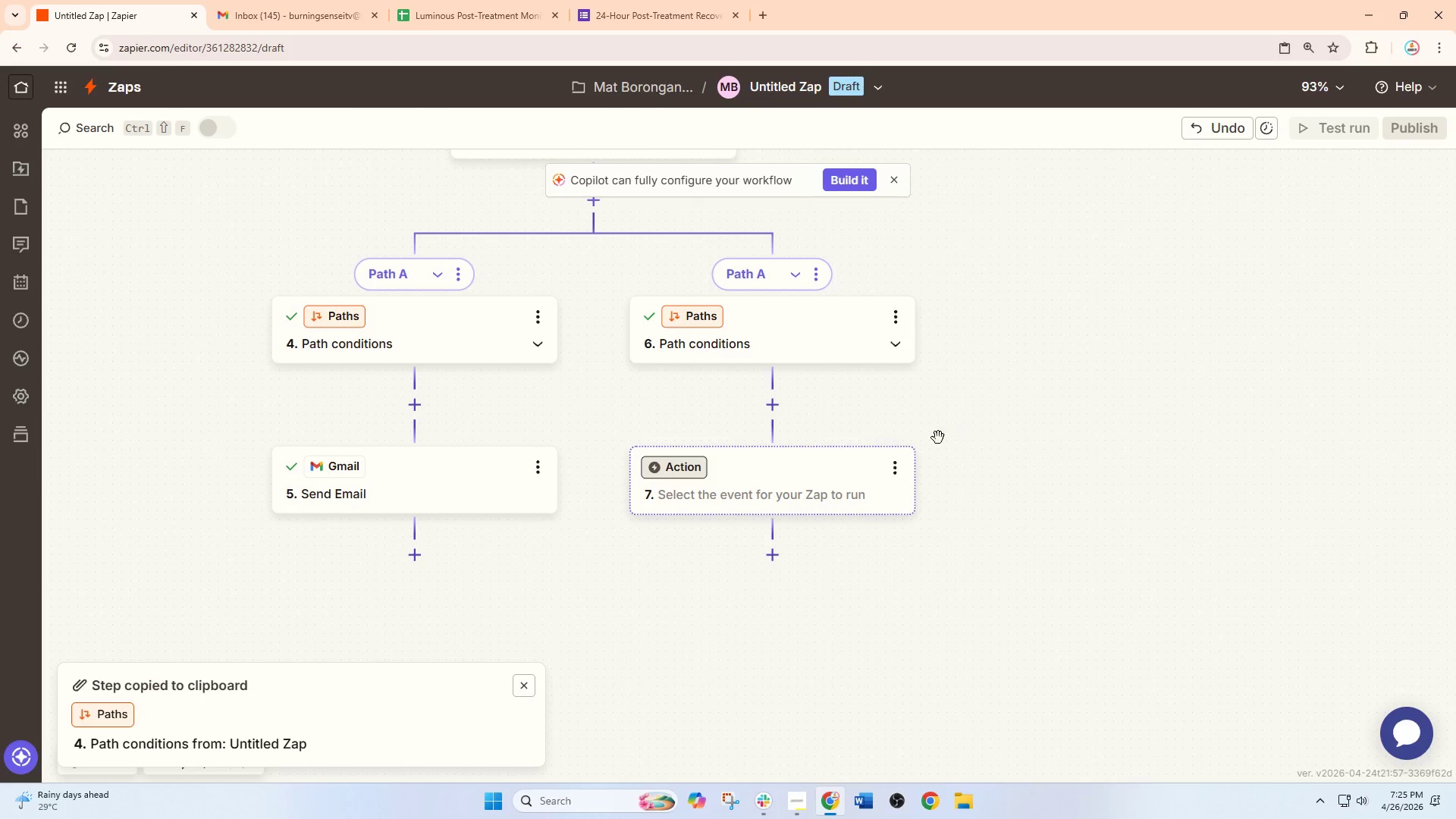 
wait(5.16)
 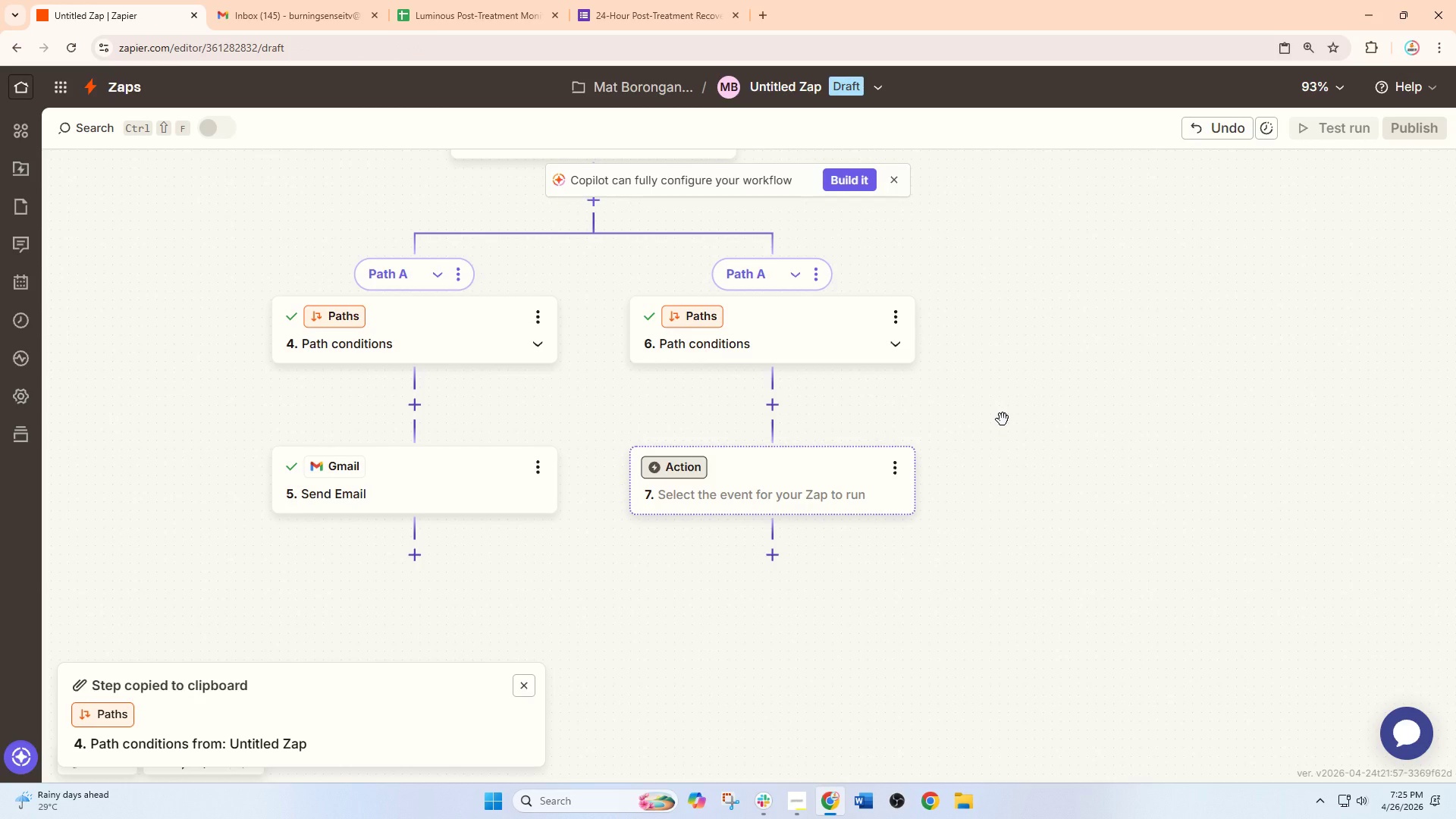 
left_click([773, 483])
 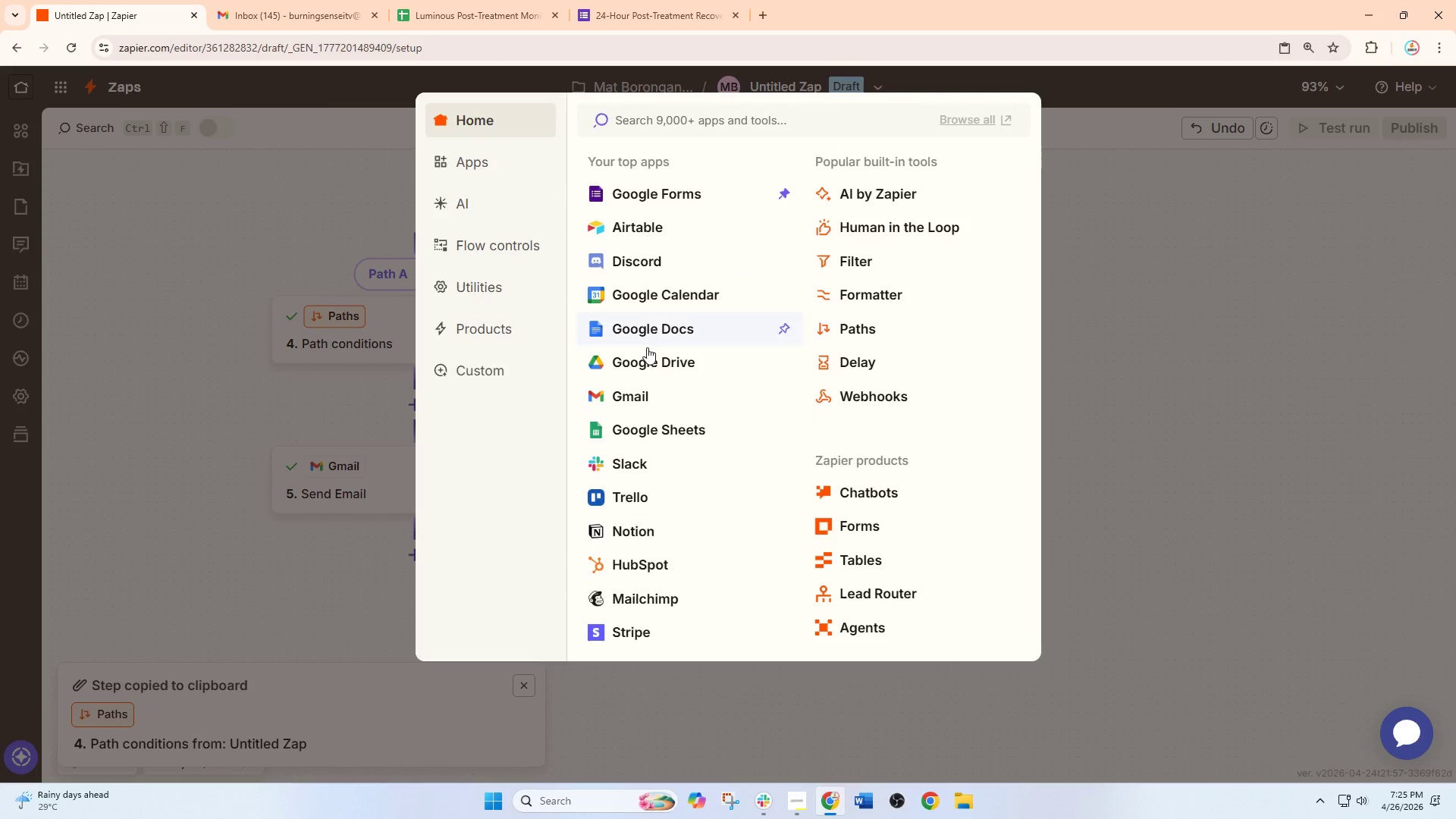 
left_click([638, 463])
 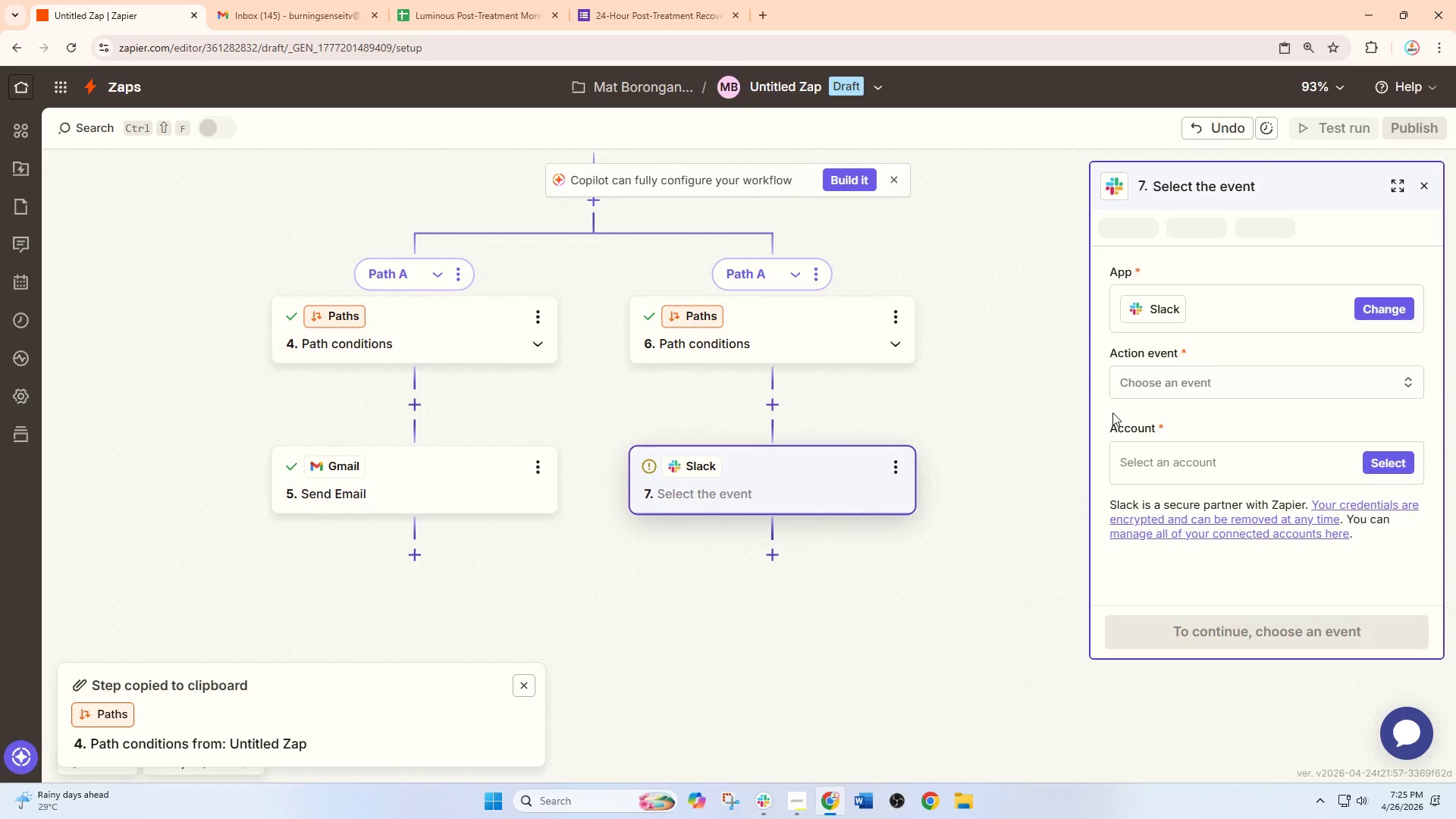 
left_click([1232, 376])
 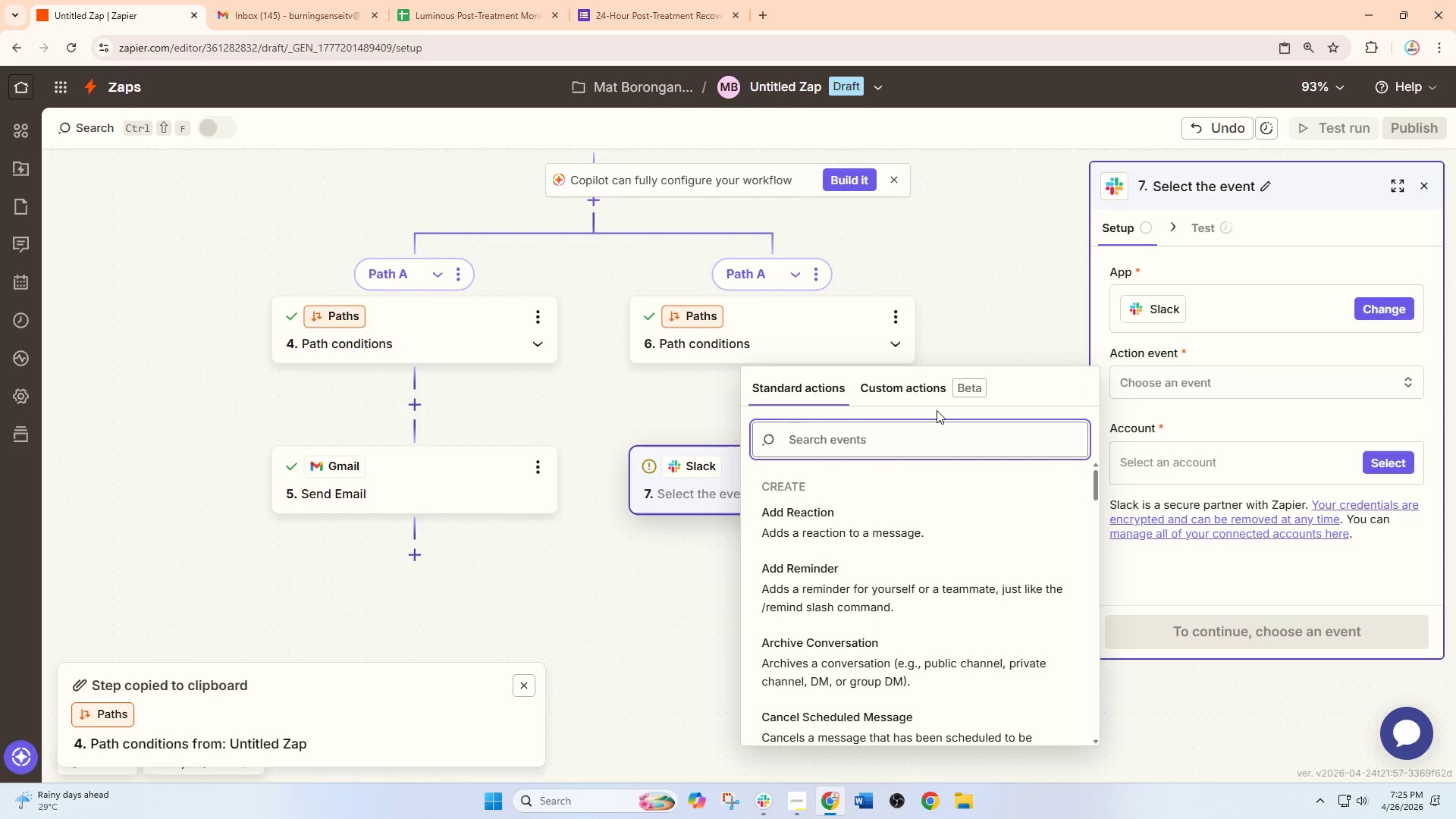 
type(send)
 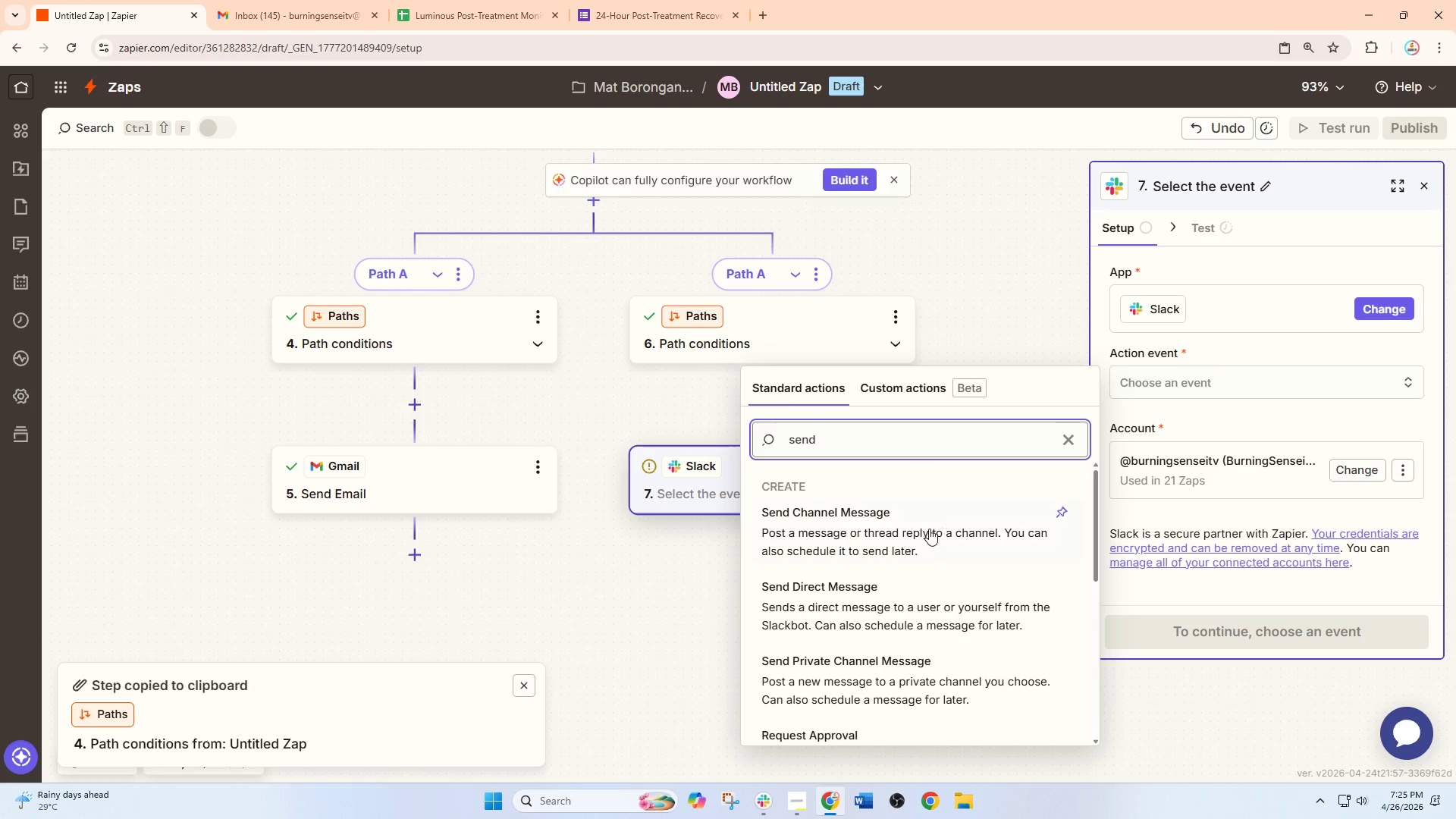 
left_click([929, 529])
 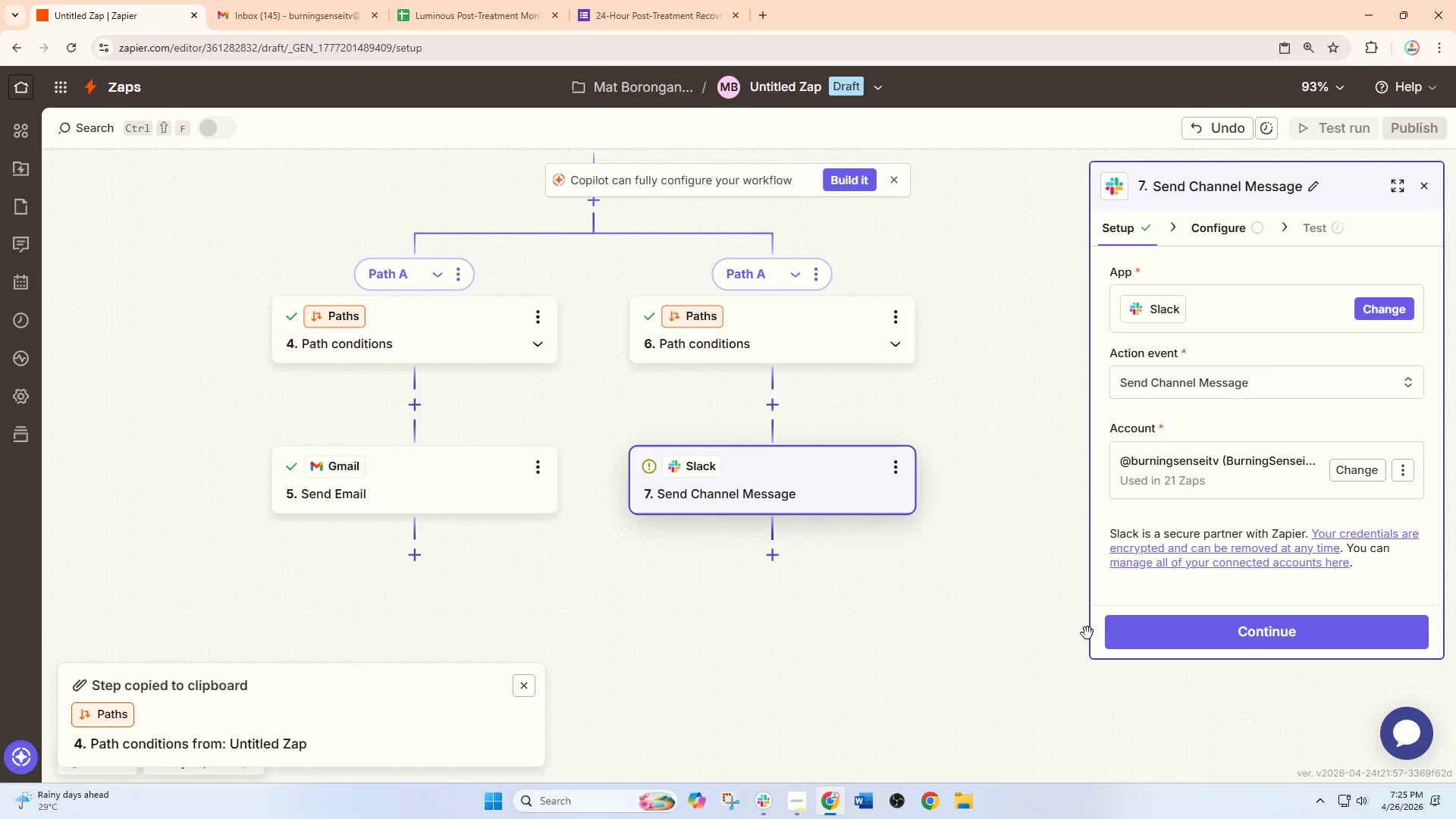 
left_click([1190, 638])
 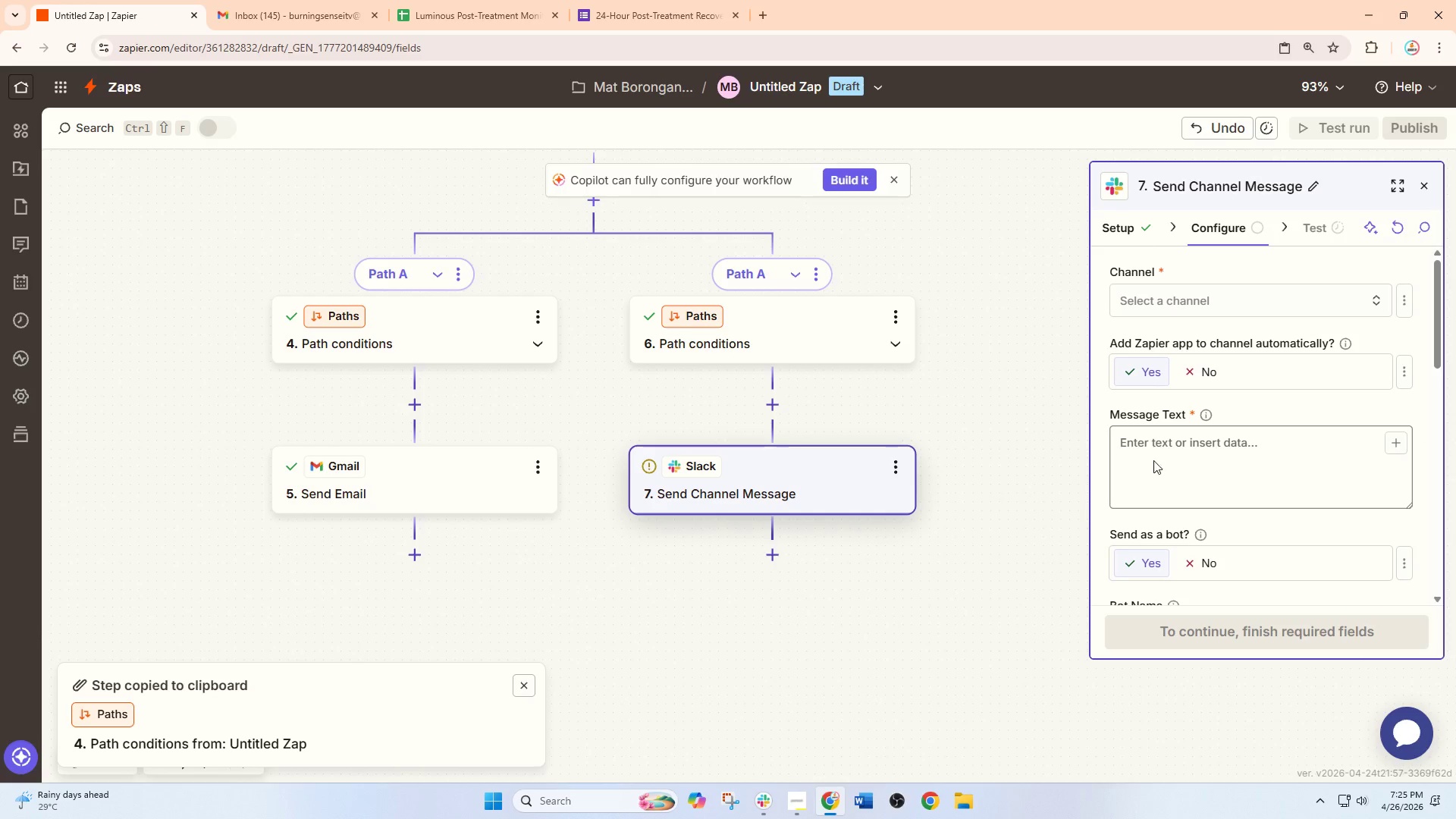 
double_click([1180, 303])
 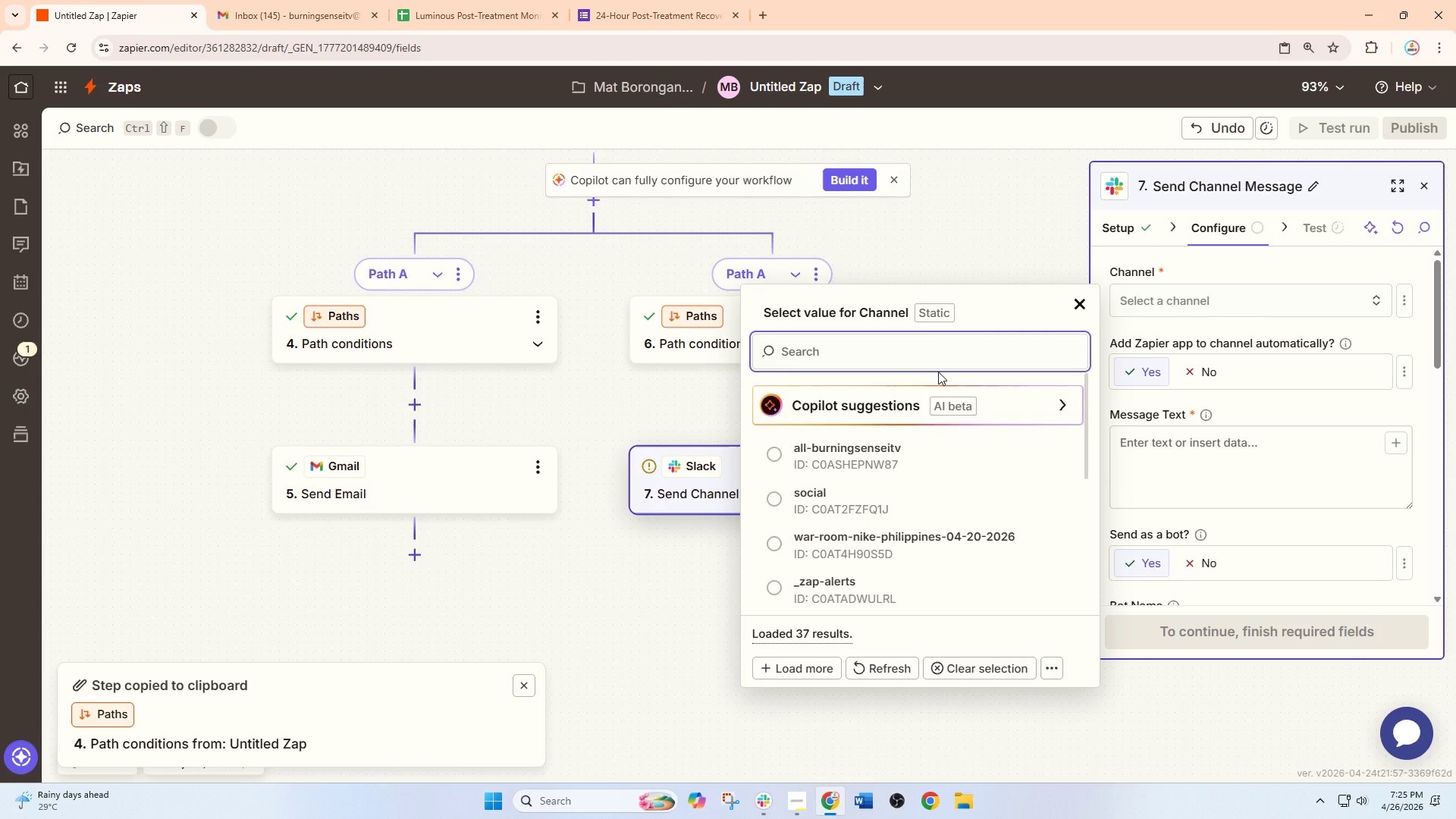 
type(clic)
 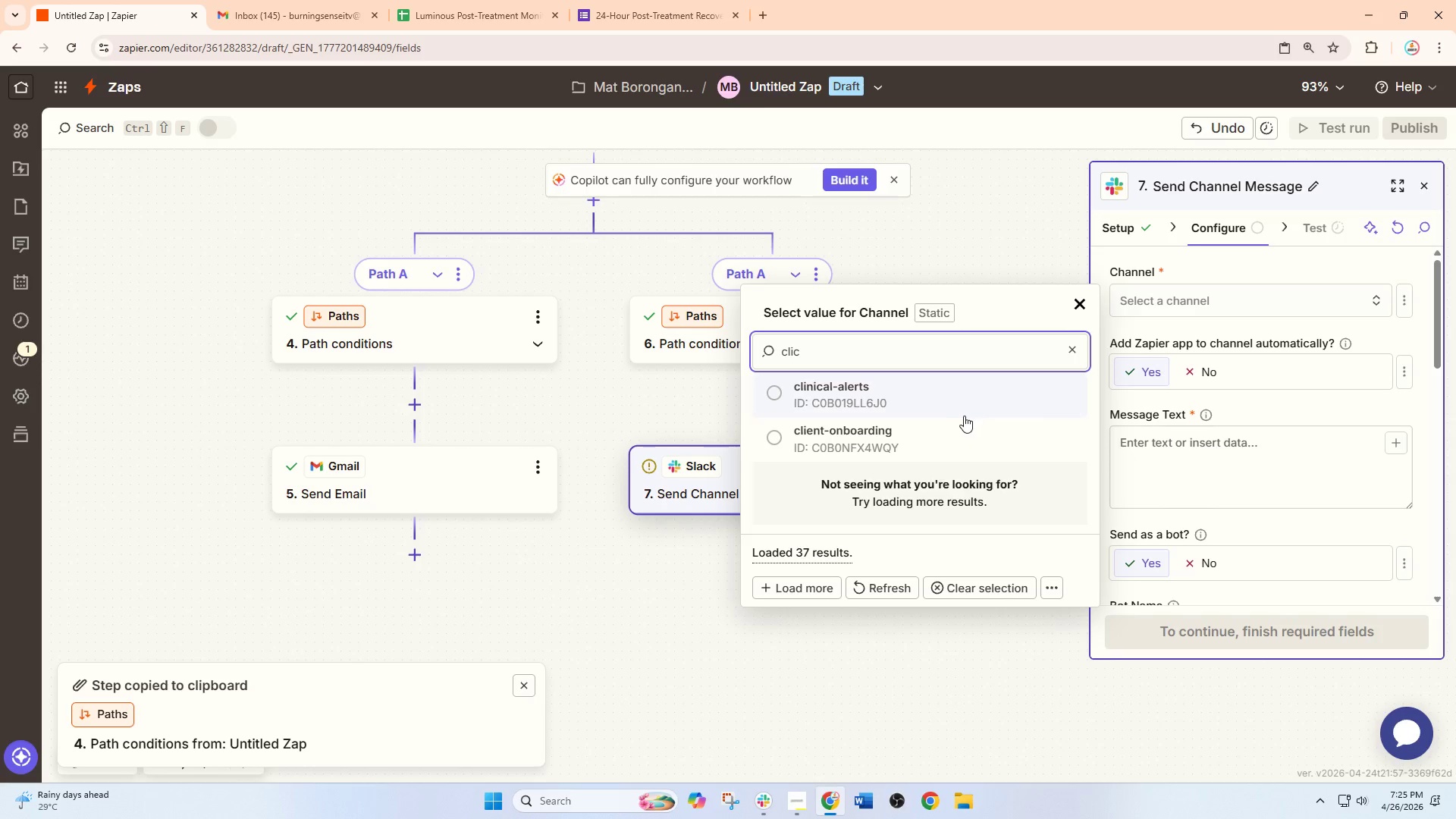 
left_click([952, 408])
 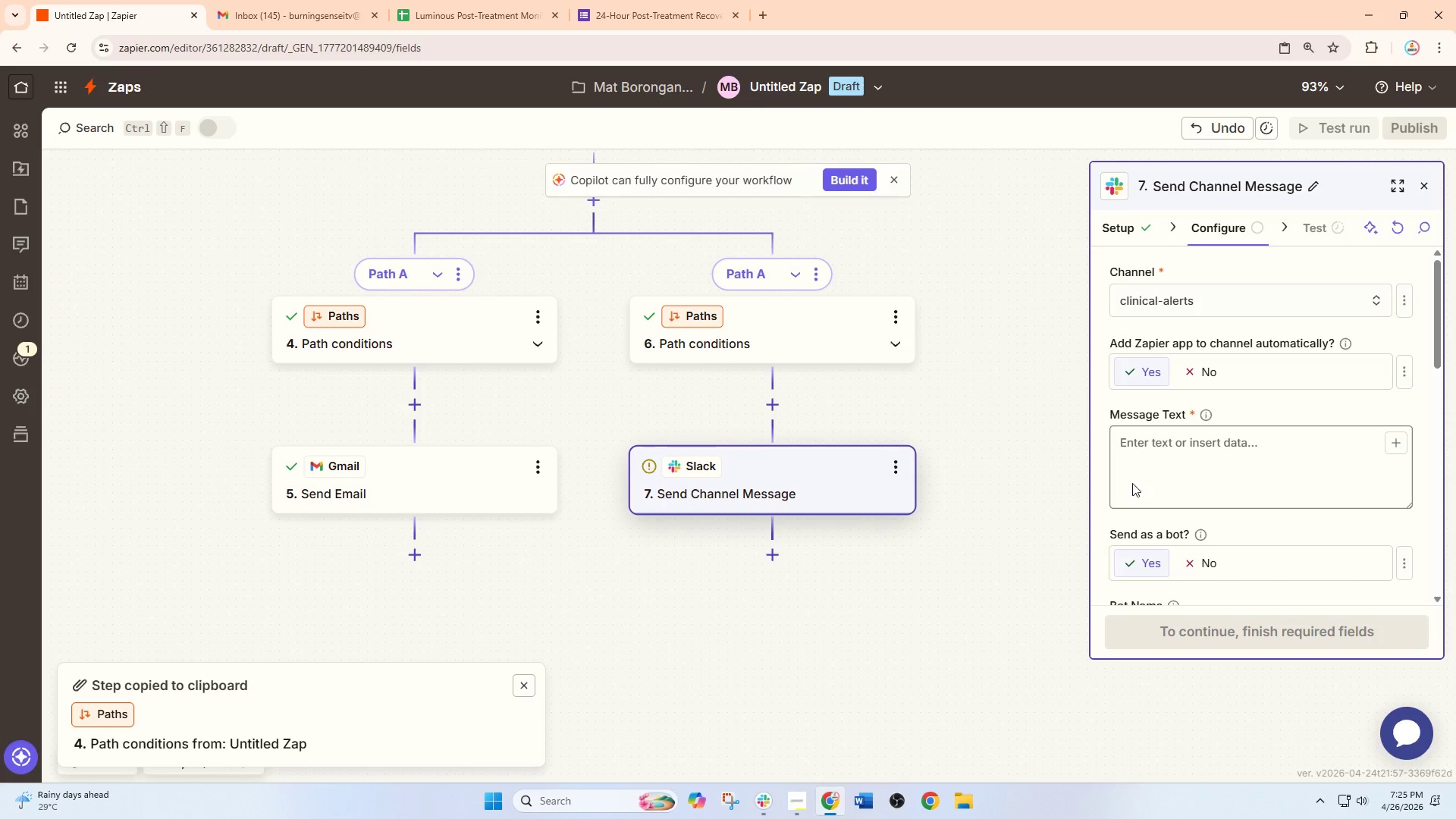 
left_click([1189, 472])
 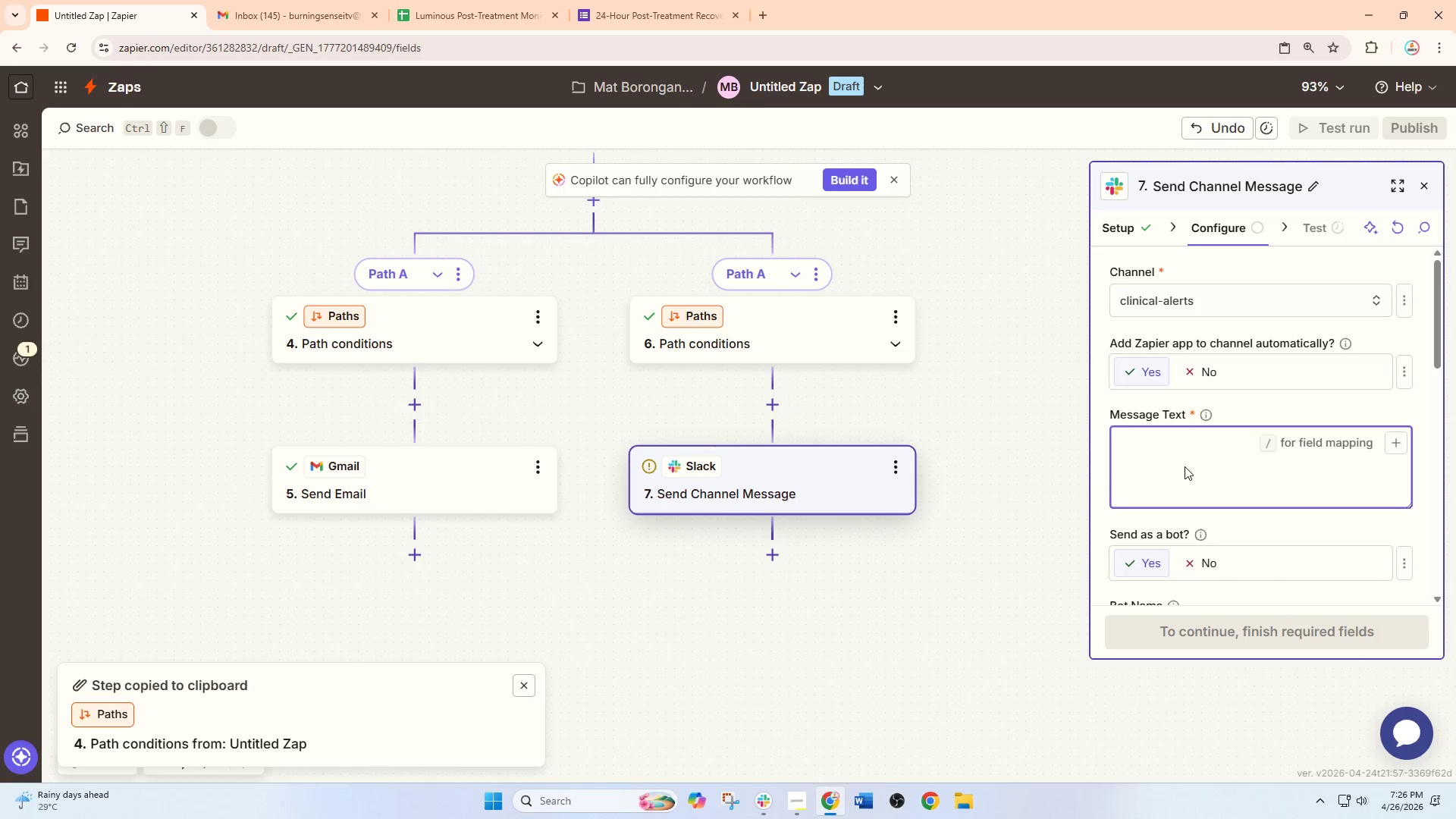 
wait(6.62)
 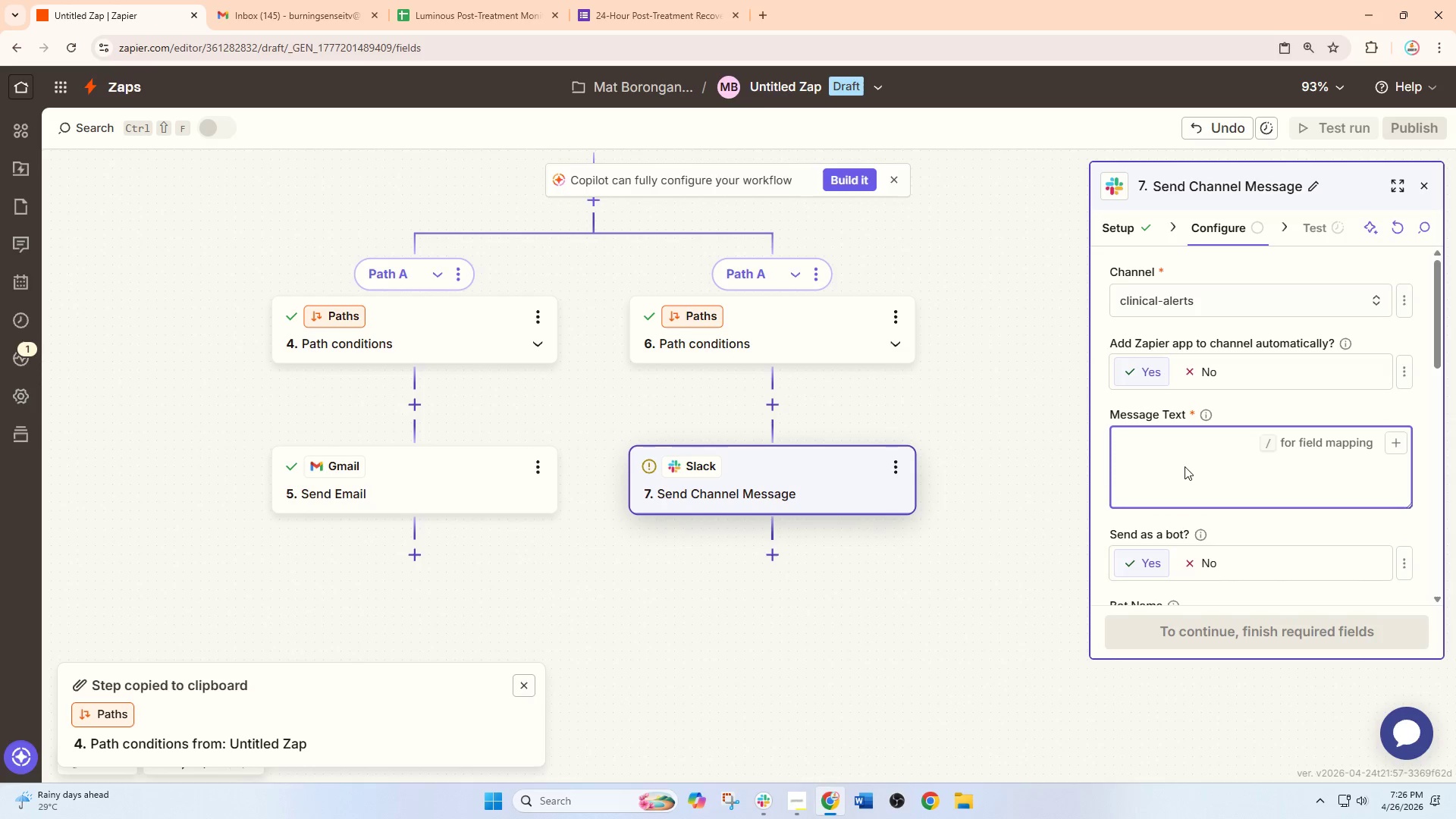 
type(:)
key(Backspace)
key(Backspace)
type(:rotatoi)
key(Backspace)
key(Backspace)
type(ing)
key(Backspace)
type(g_light:L)
key(Backspace)
key(Backspace)
type(: *Pos)
key(Backspace)
key(Backspace)
type(op)
key(Backspace)
key(Backspace)
type(OST TREATMENT RED FLAG ALERT*)
 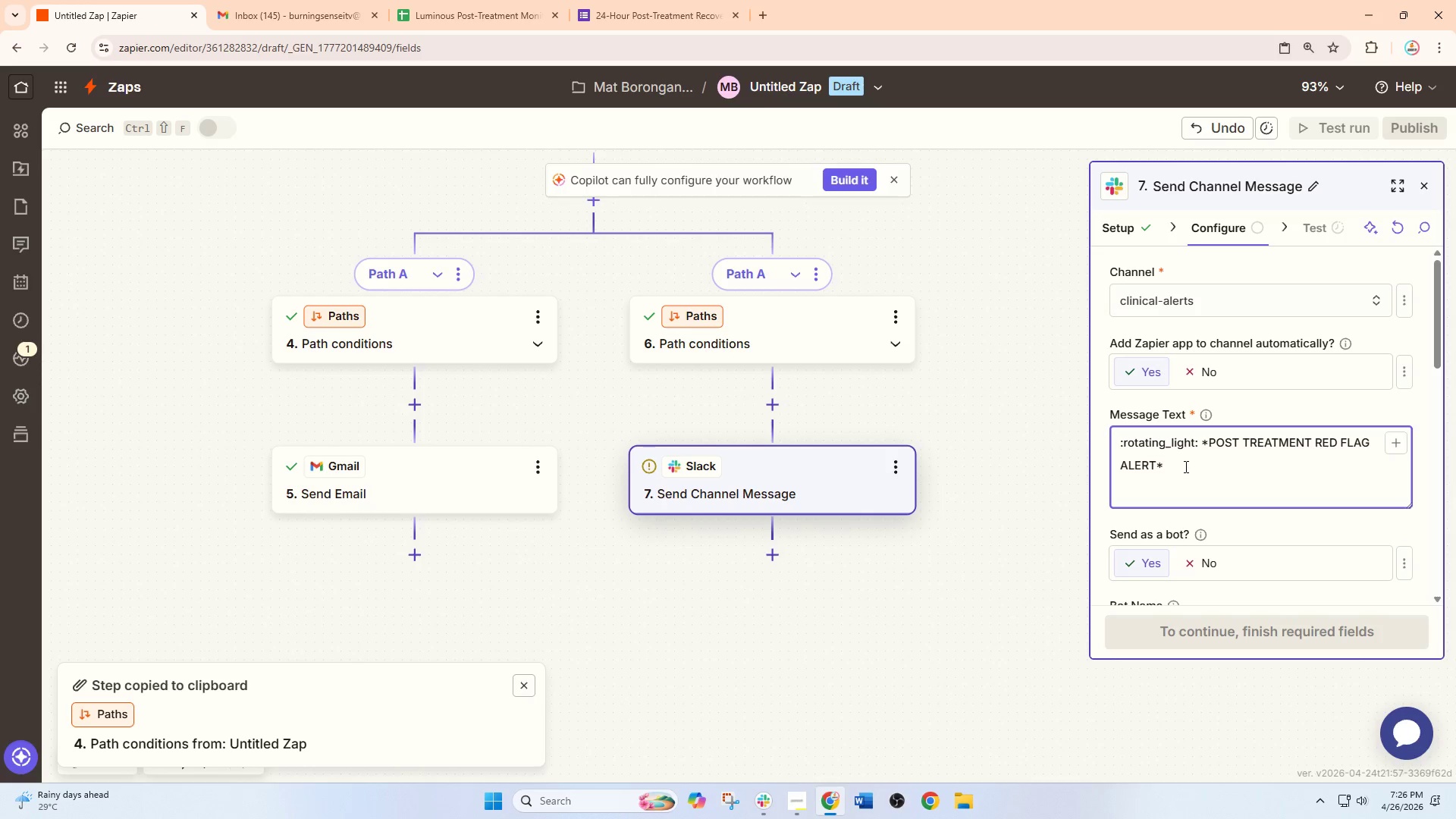 
key(Enter)
 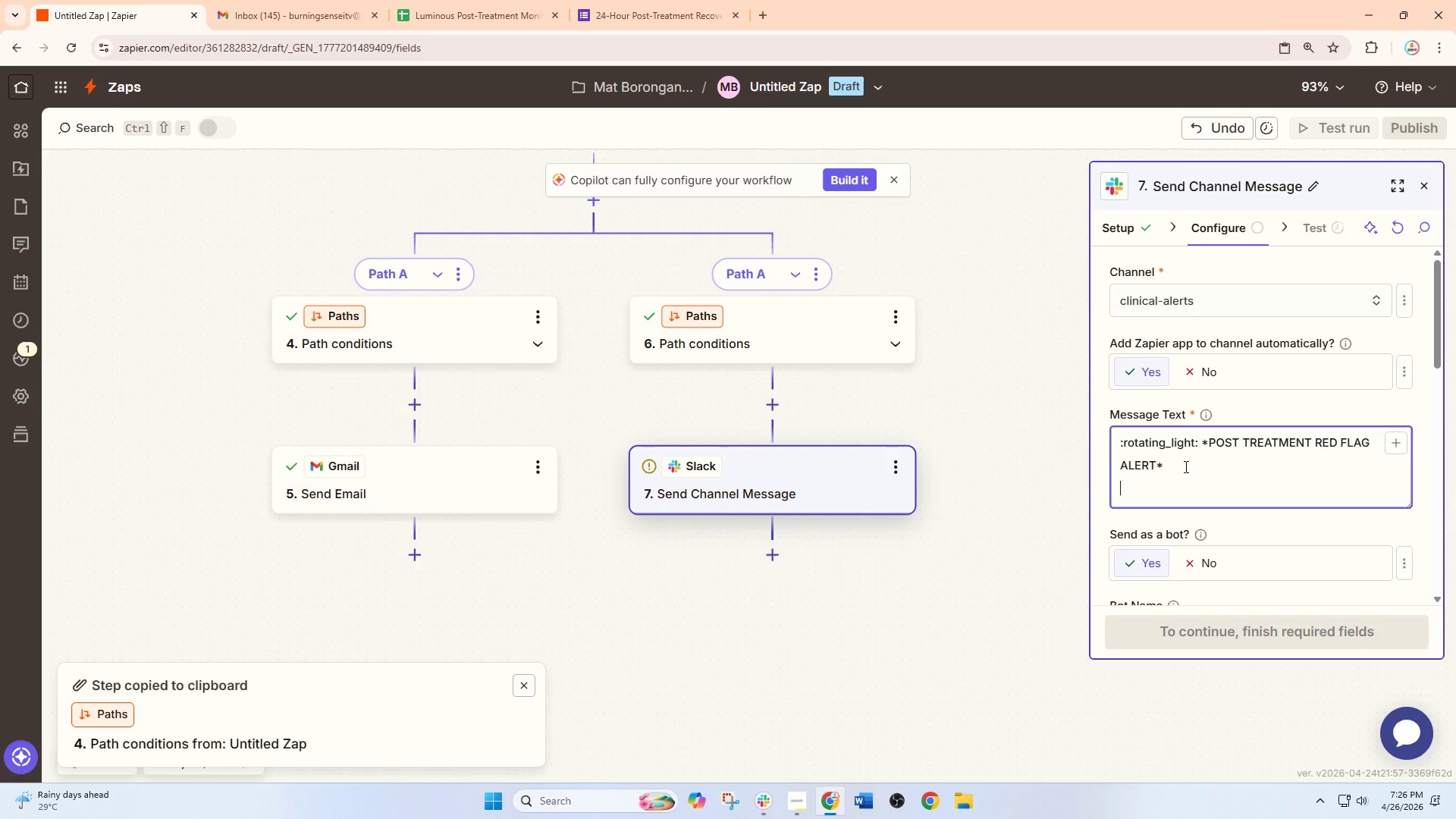 
key(Enter)
 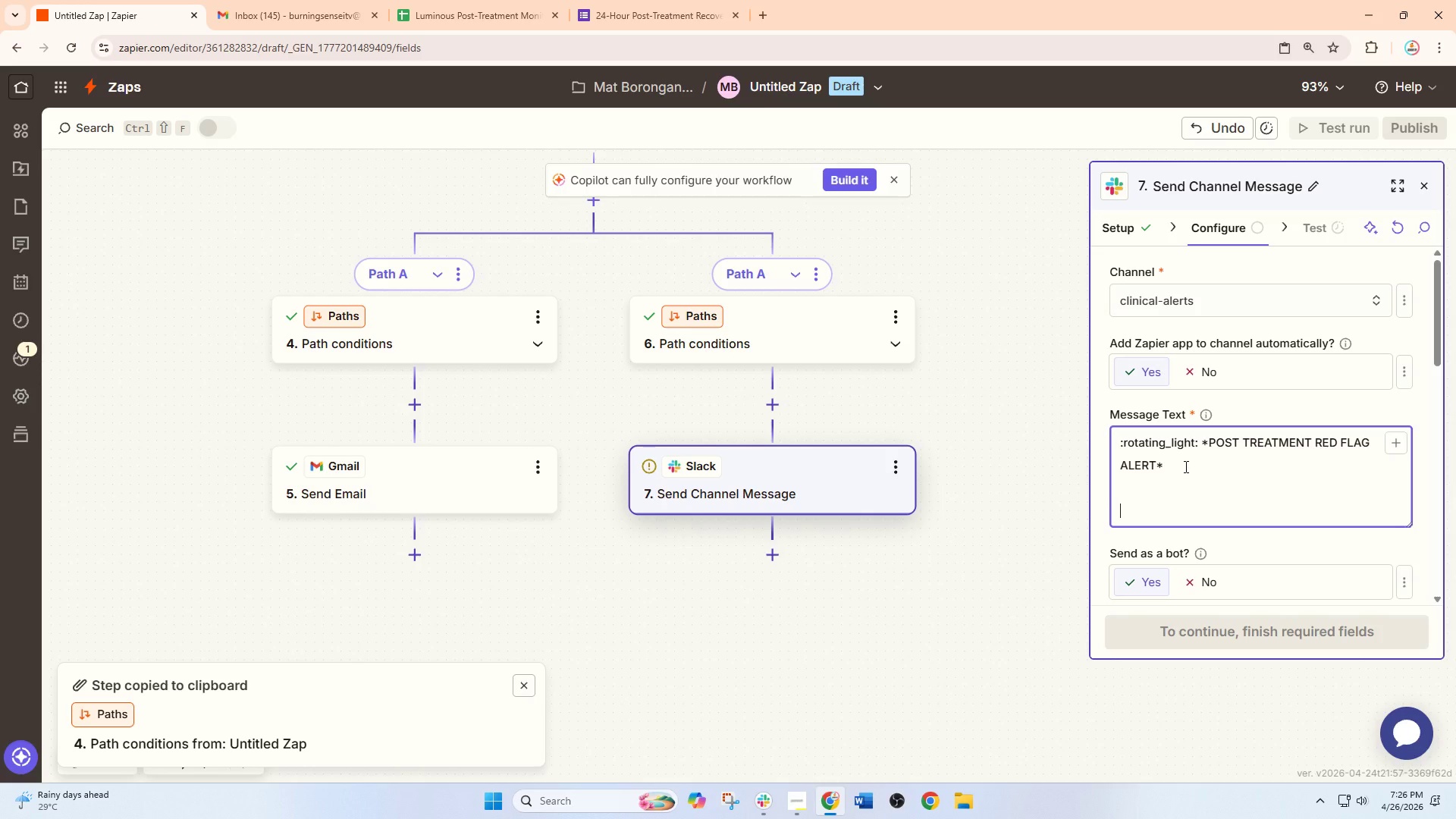 
type(Client:)
 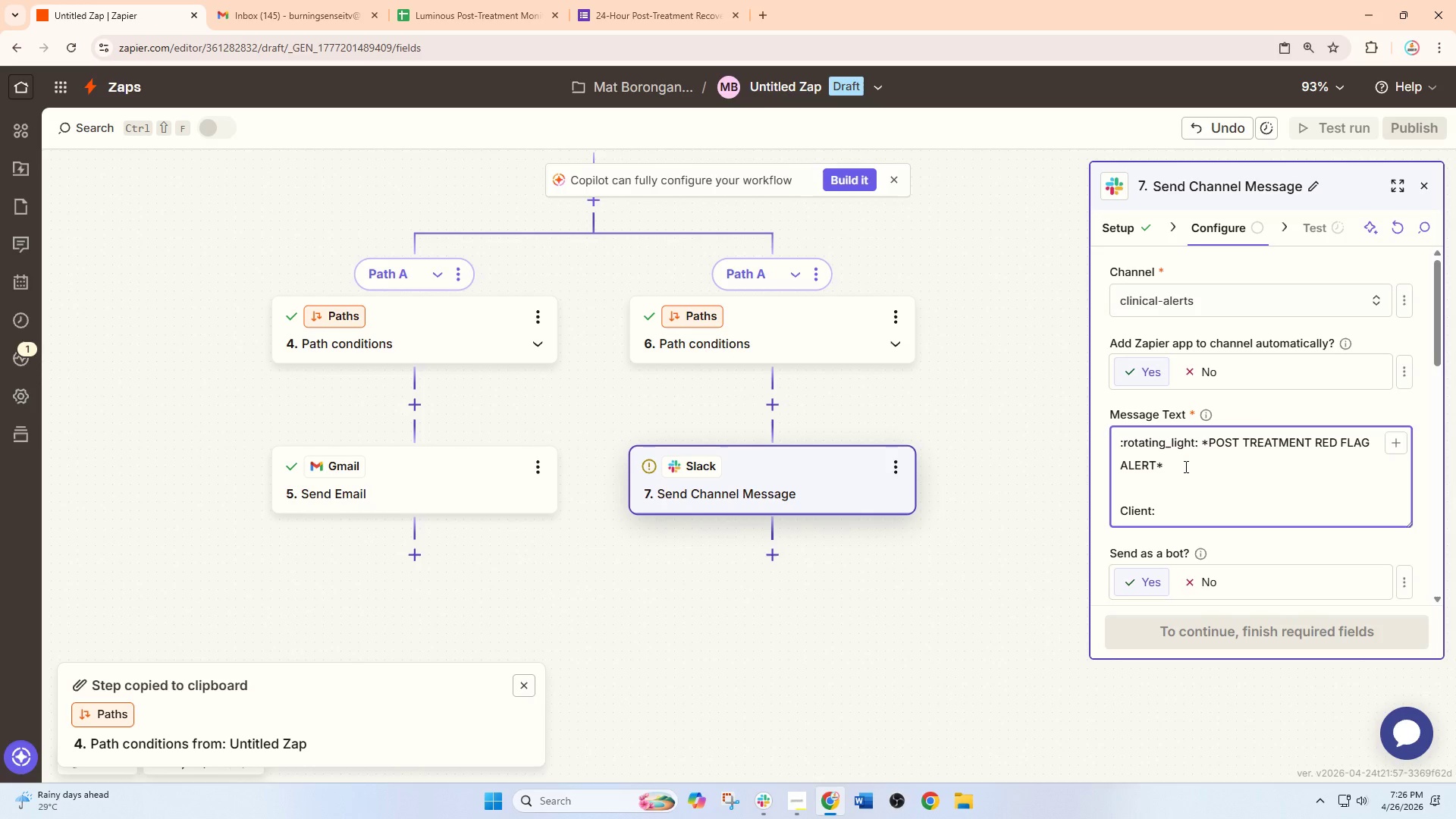 
key(Enter)
 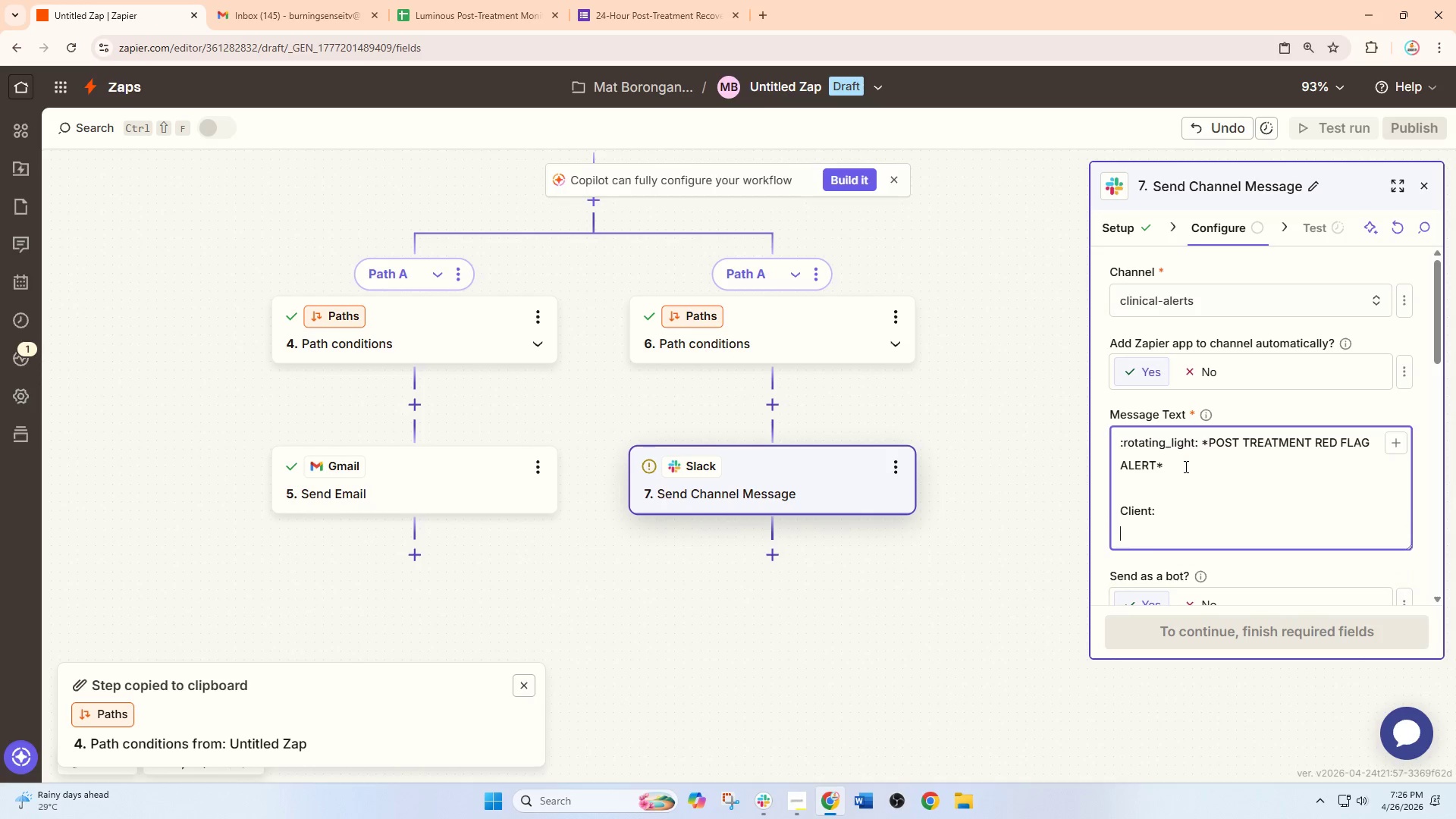 
type(Treatment:)
 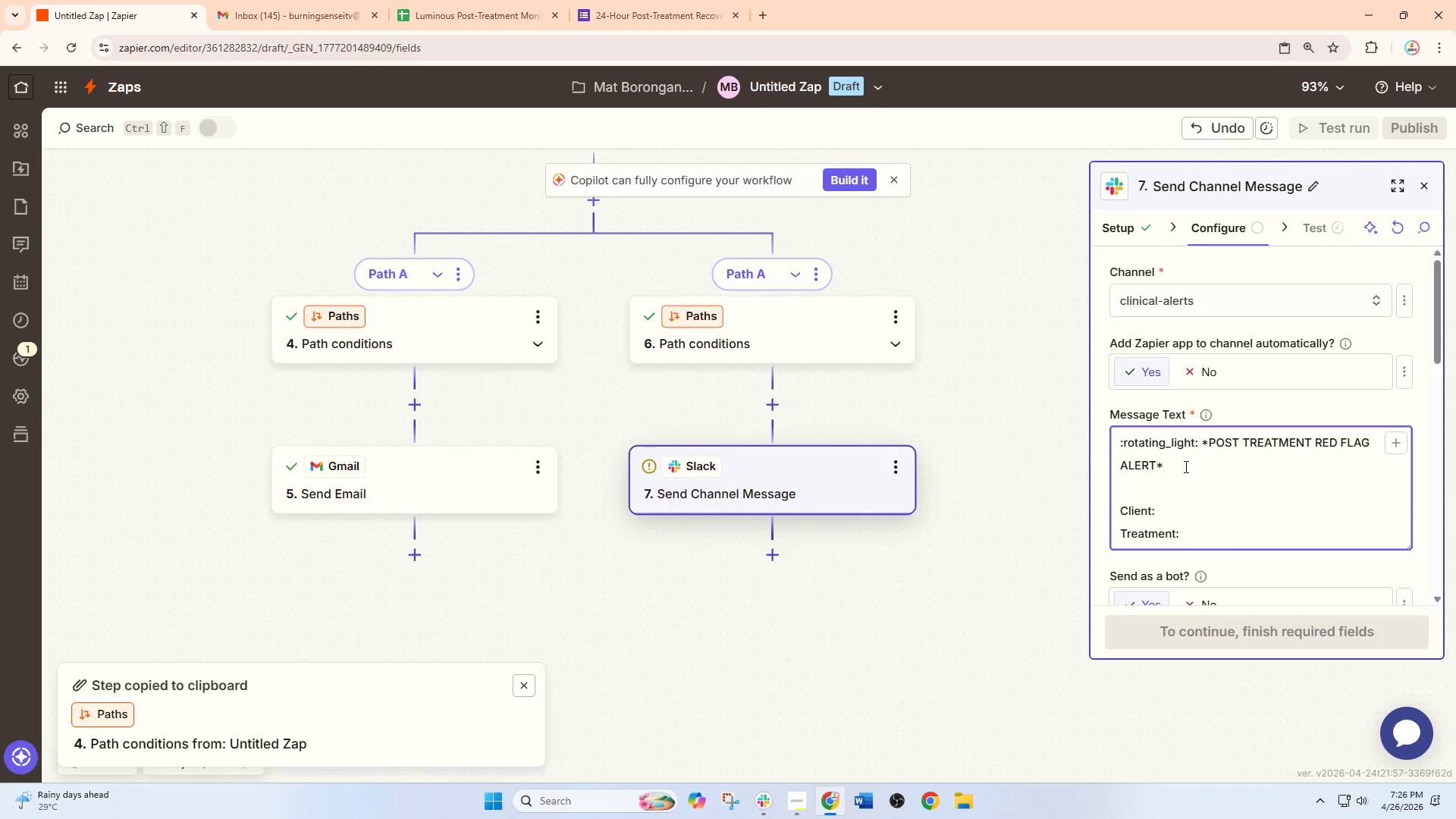 
key(Enter)
 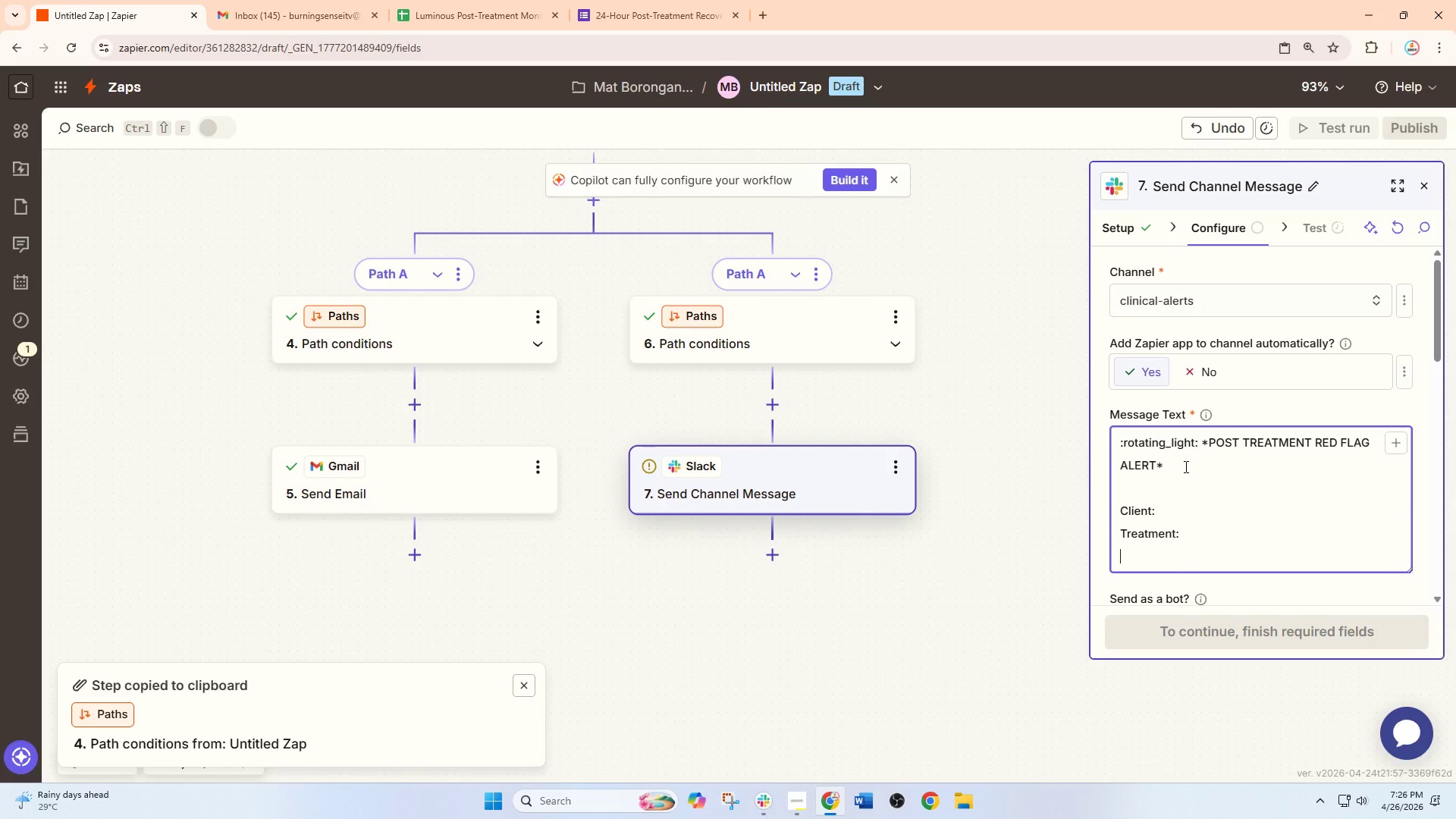 
type(Discomfort Sxco)
key(Backspace)
key(Backspace)
type(ore:)
 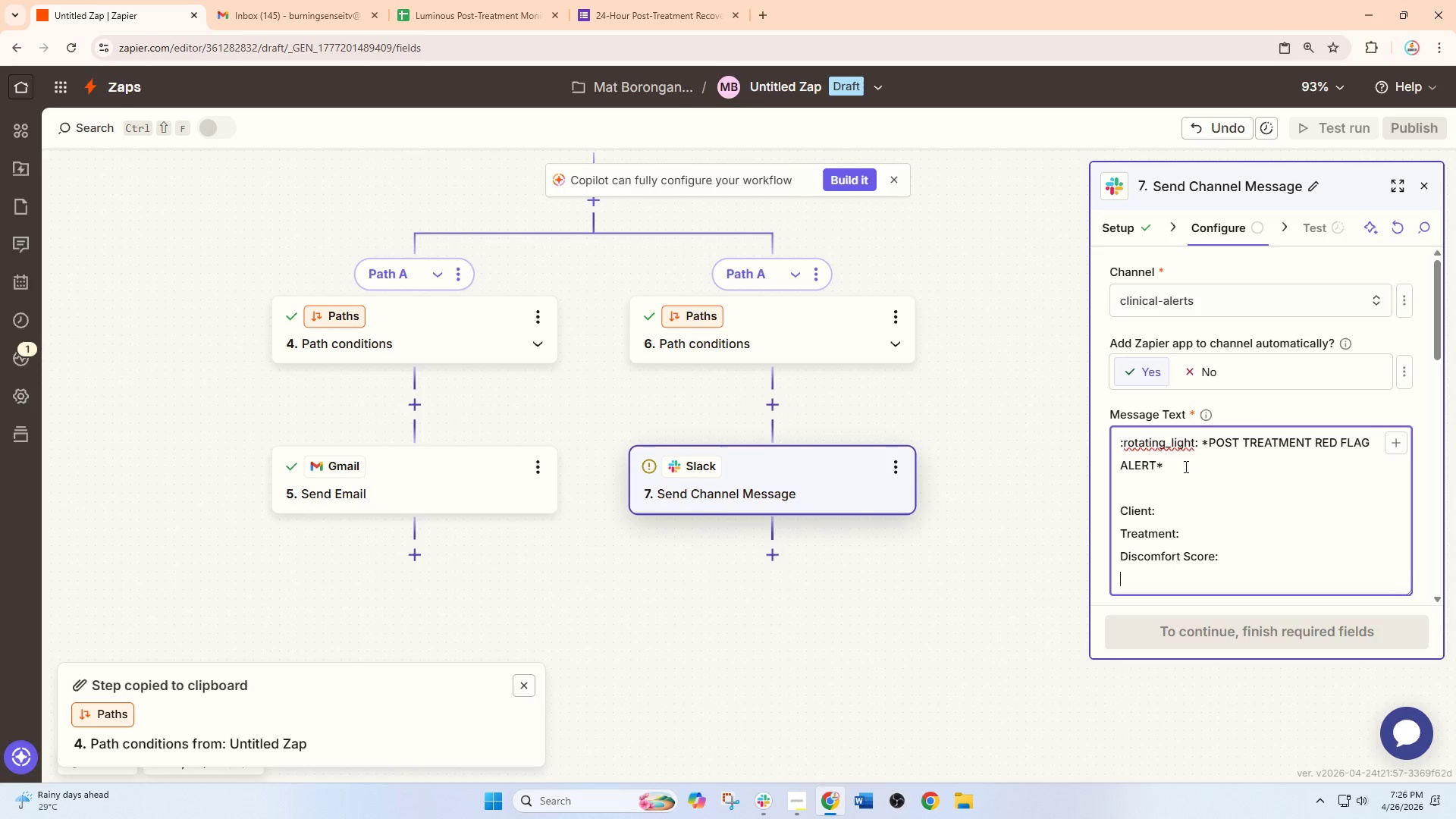 
key(Enter)
 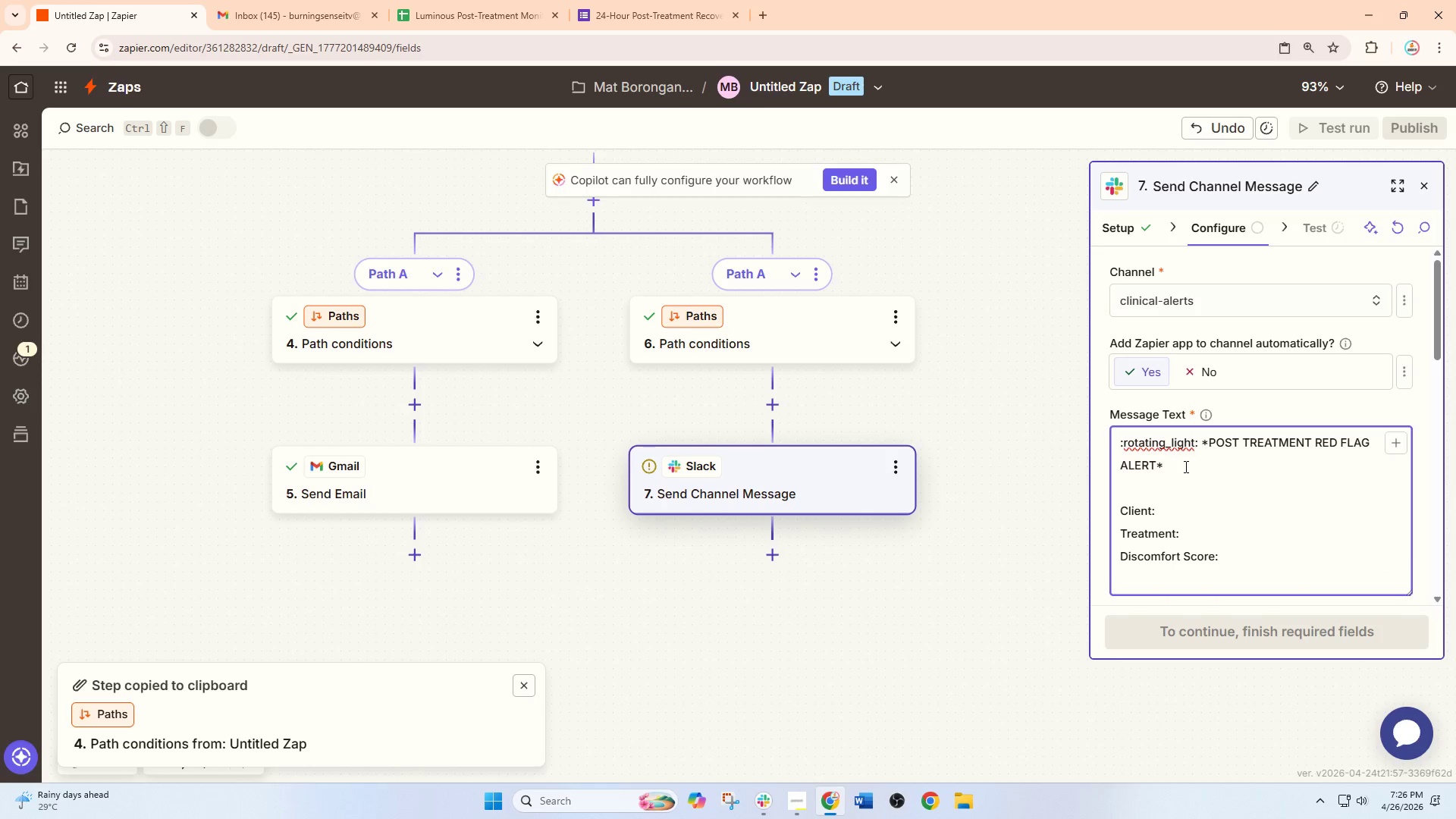 
hold_key(key=ShiftLeft, duration=0.61)
 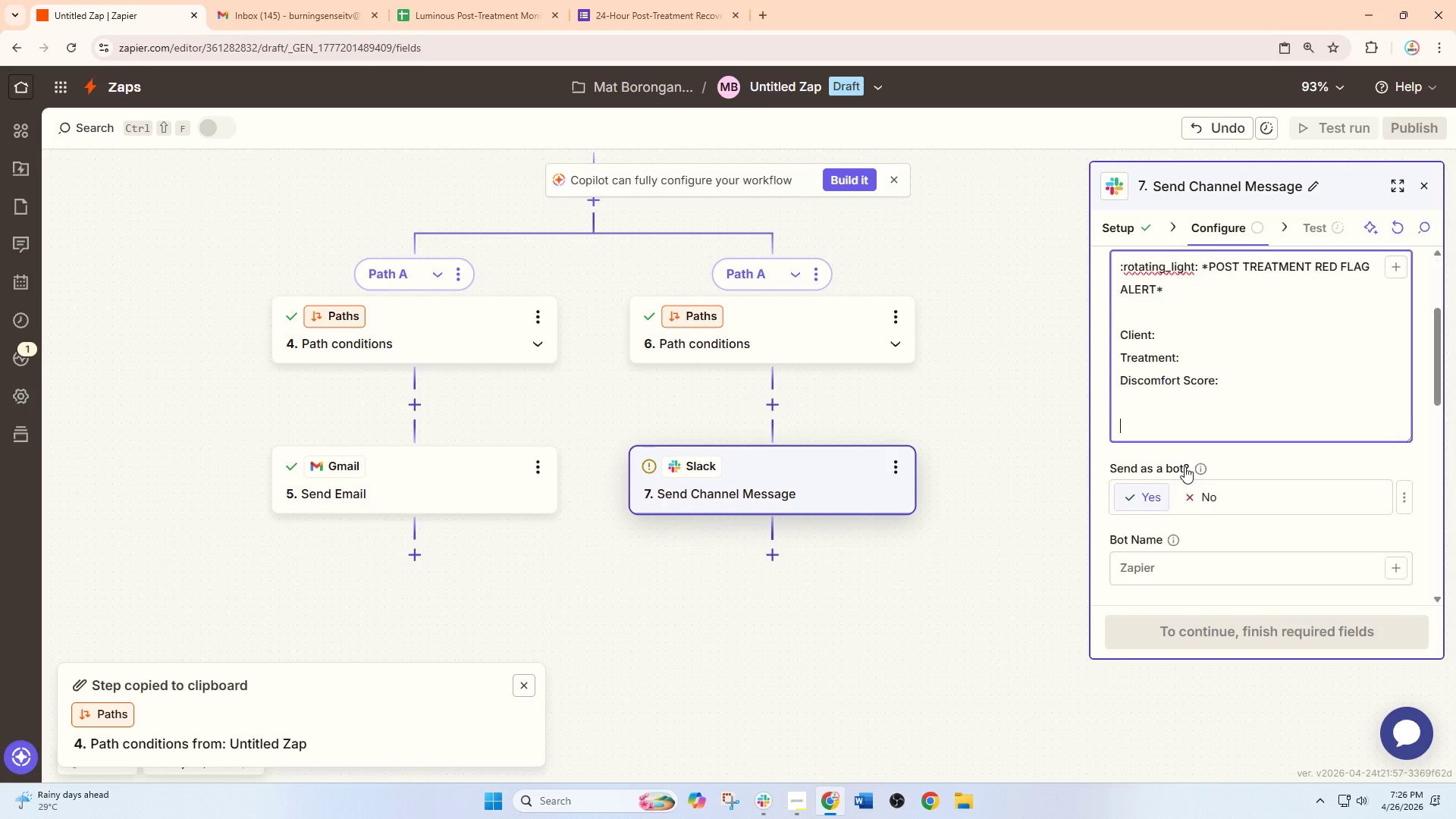 
key(Enter)
 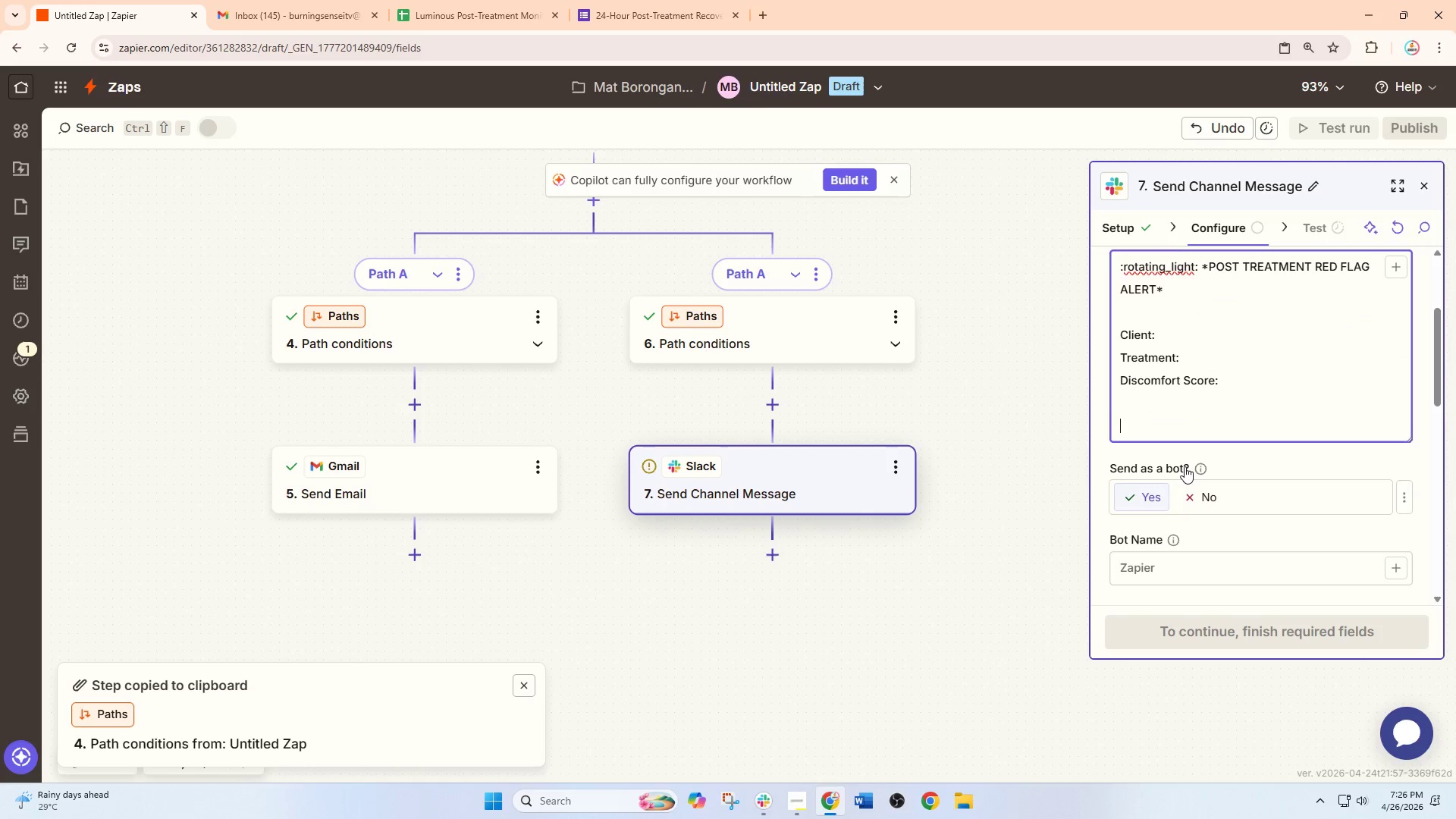 
type(Symptoms reported)
key(Backspace)
key(Backspace)
key(Backspace)
key(Backspace)
key(Backspace)
key(Backspace)
key(Backspace)
key(Backspace)
type(Reported:)
 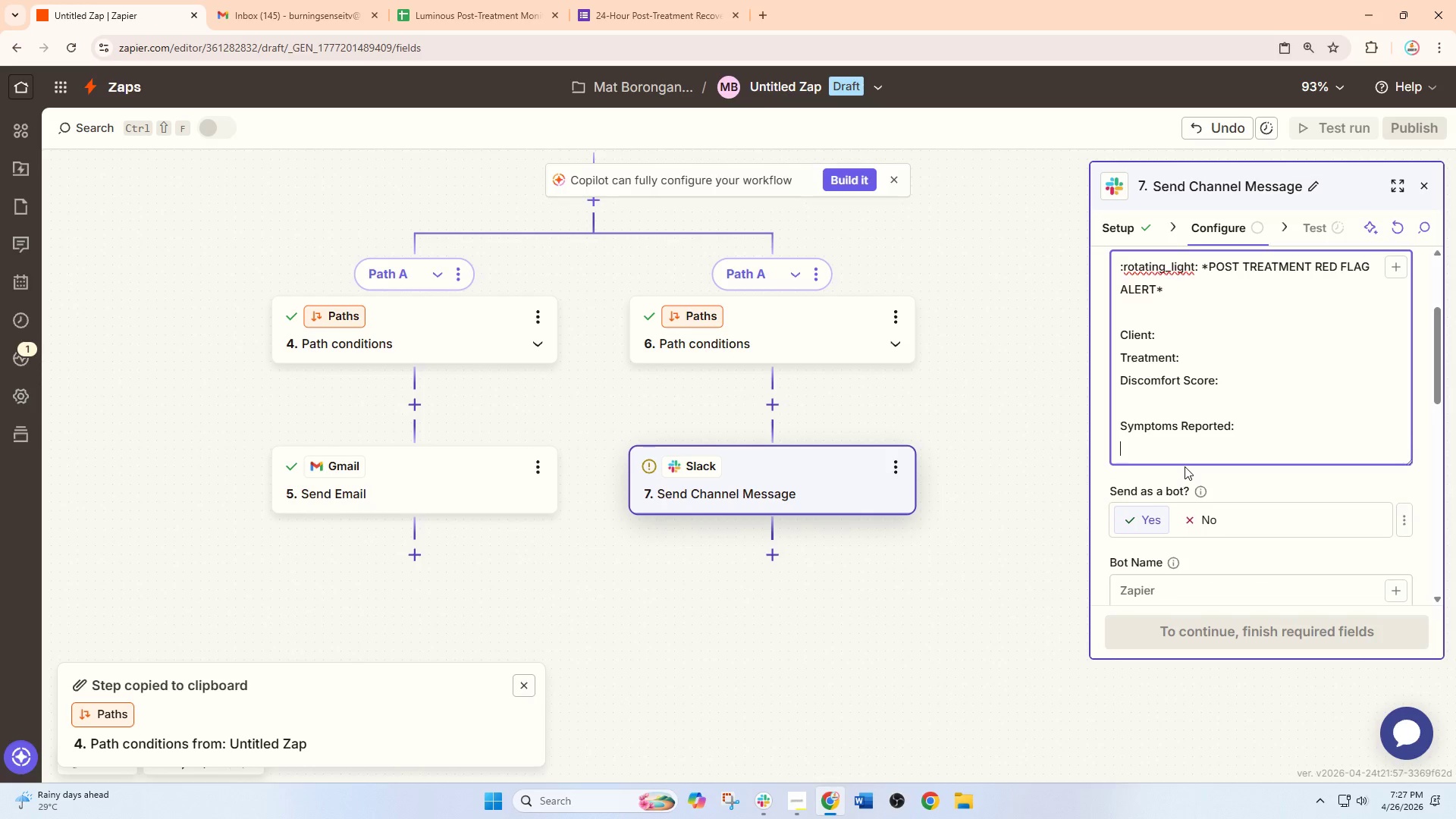 
 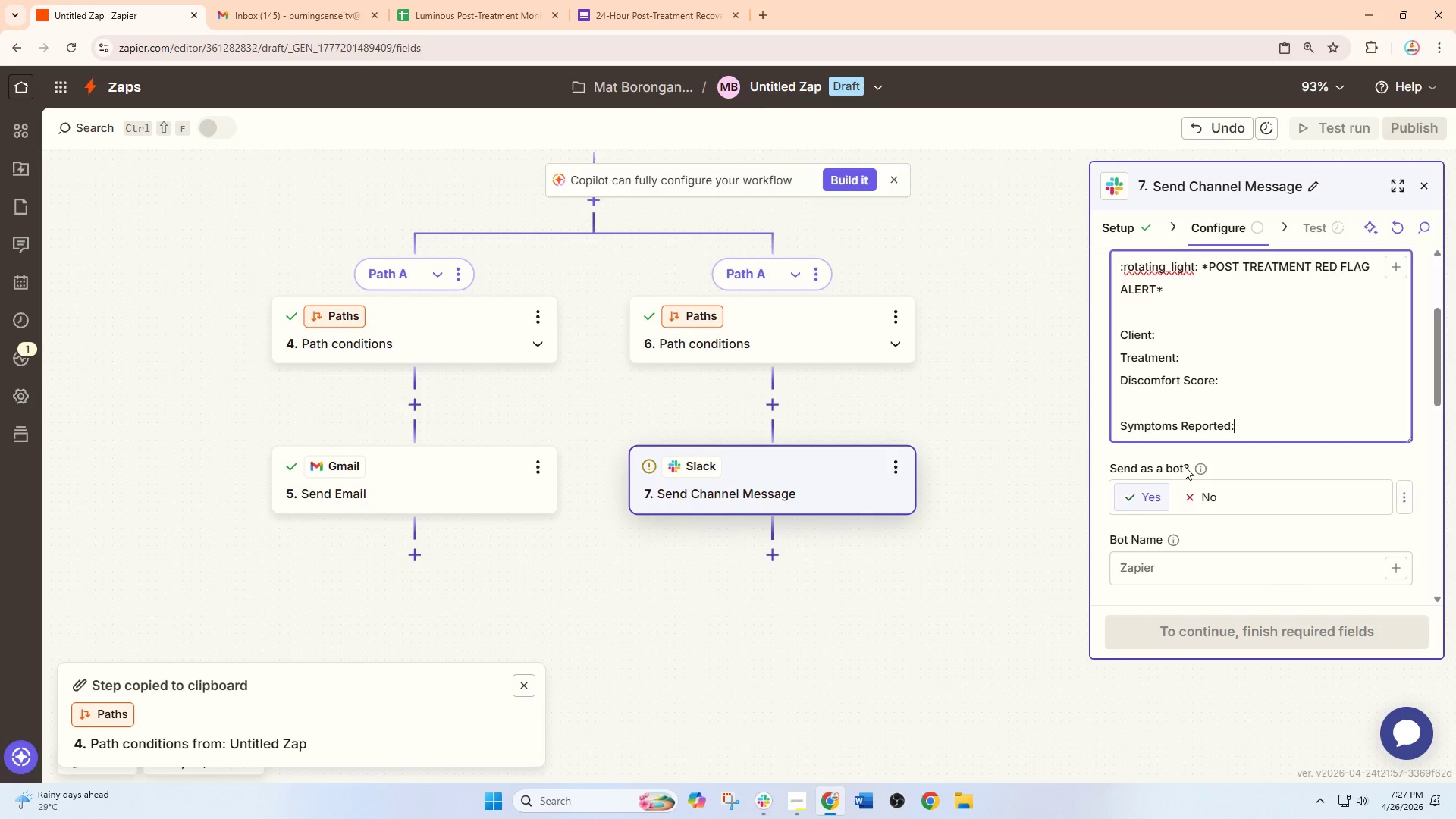 
key(Enter)
 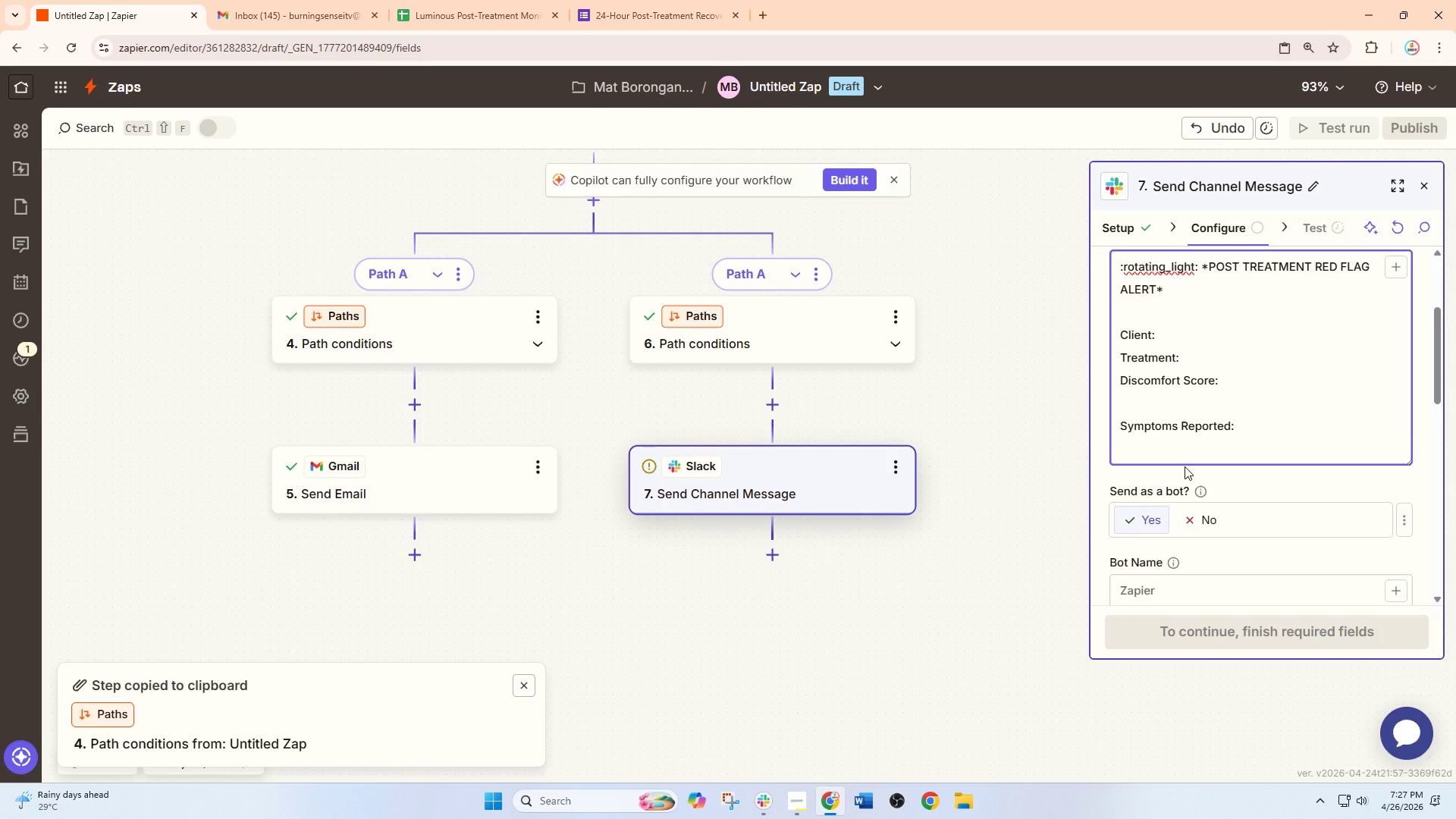 
key(Enter)
 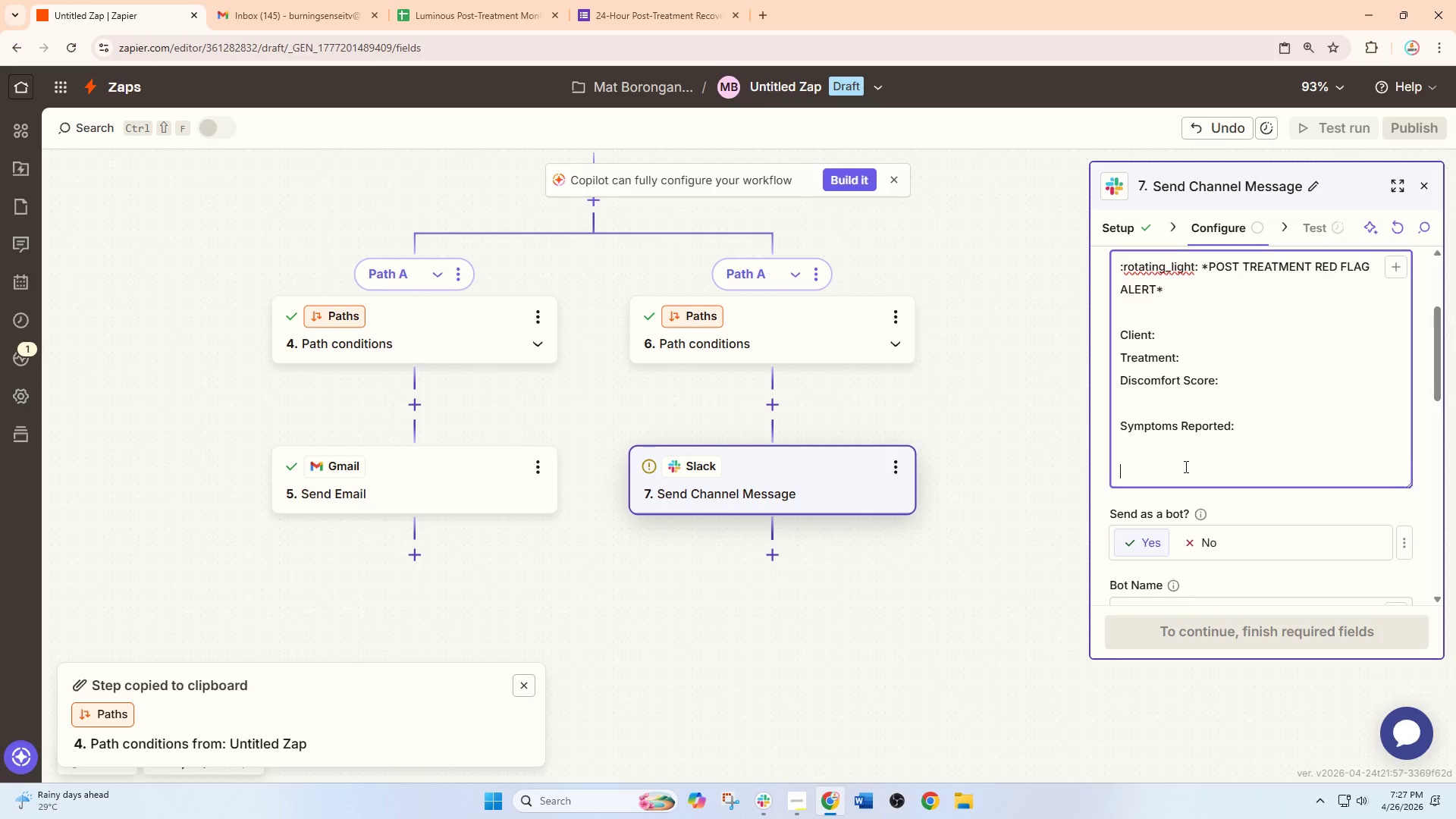 
type(Treatem)
key(Backspace)
key(Backspace)
type(emt)
key(Backspace)
key(Backspace)
type(m)
key(Backspace)
key(Backspace)
type(met)
key(Backspace)
key(Backspace)
key(Backspace)
type(ment Date:)
 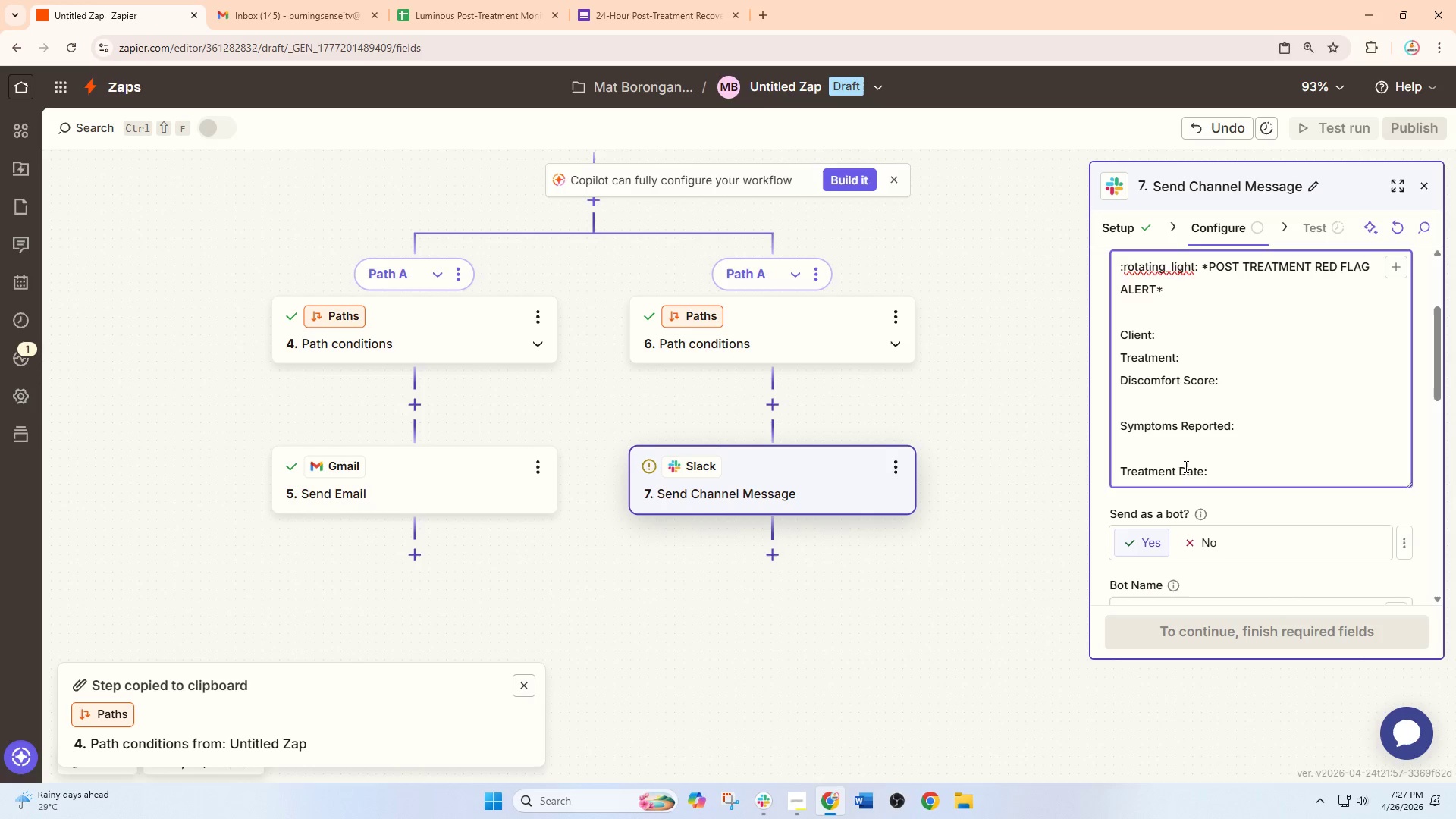 
key(Enter)
 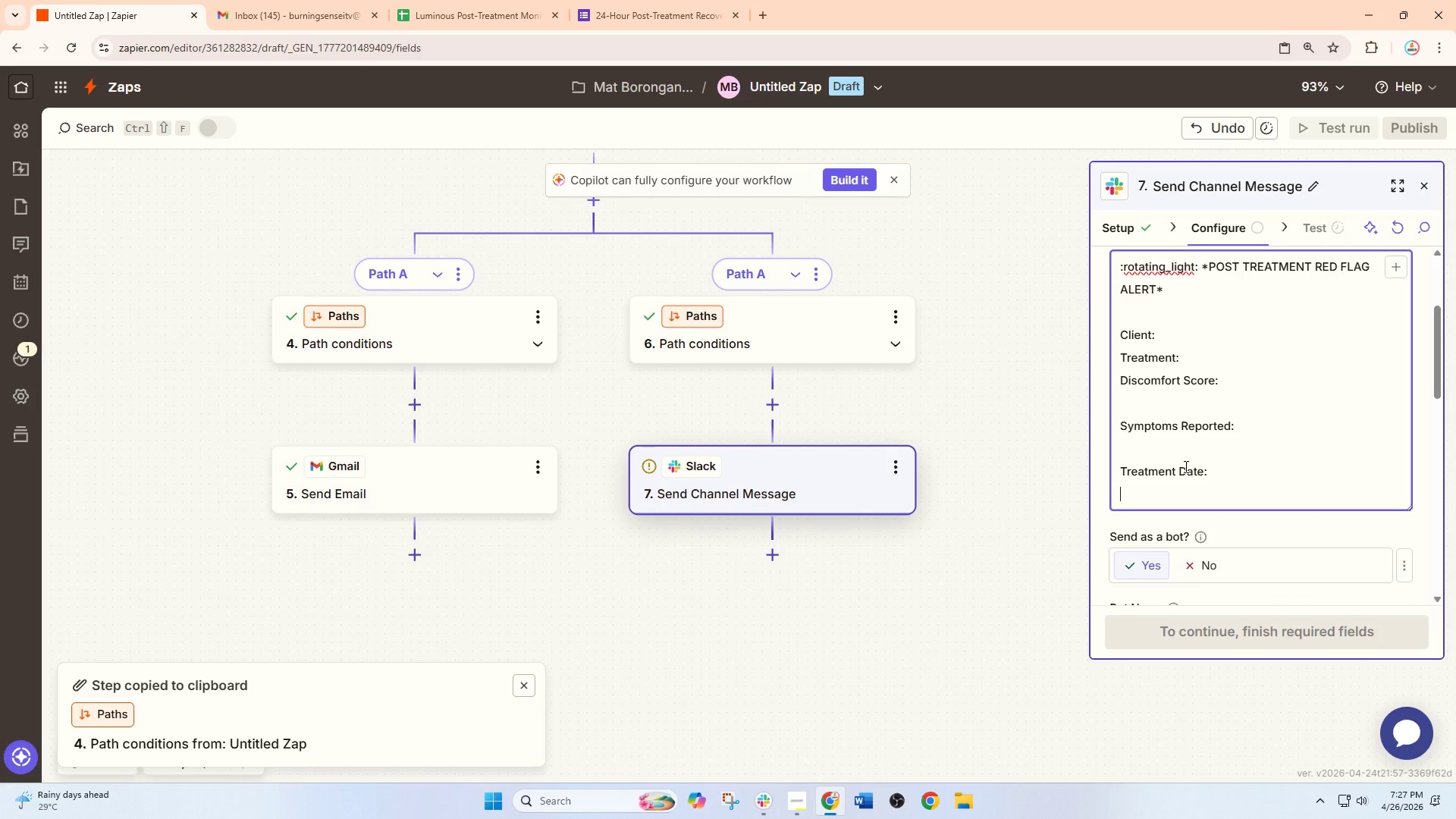 
key(Enter)
 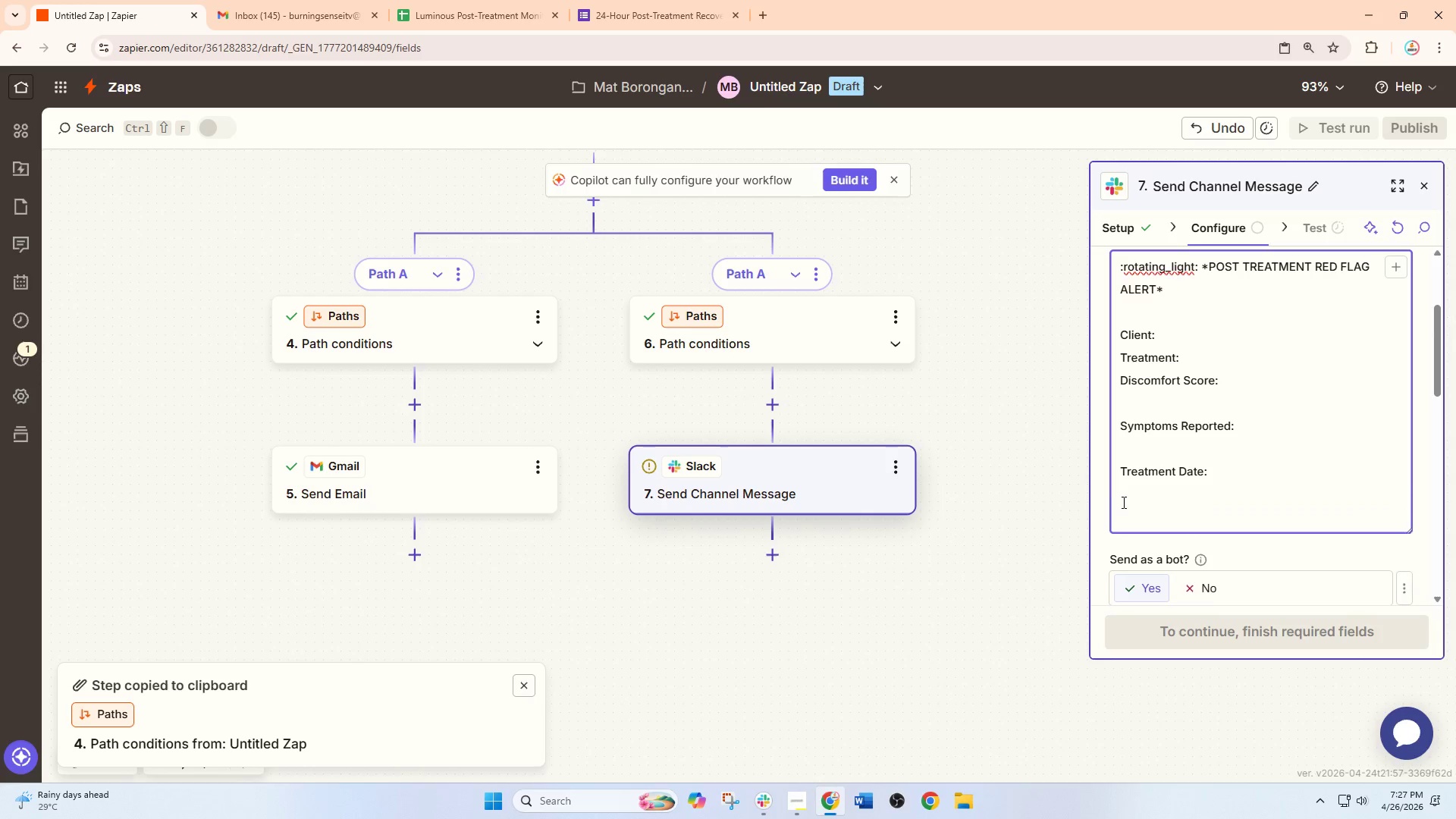 
scroll: coordinate [1185, 543], scroll_direction: down, amount: 3.0
 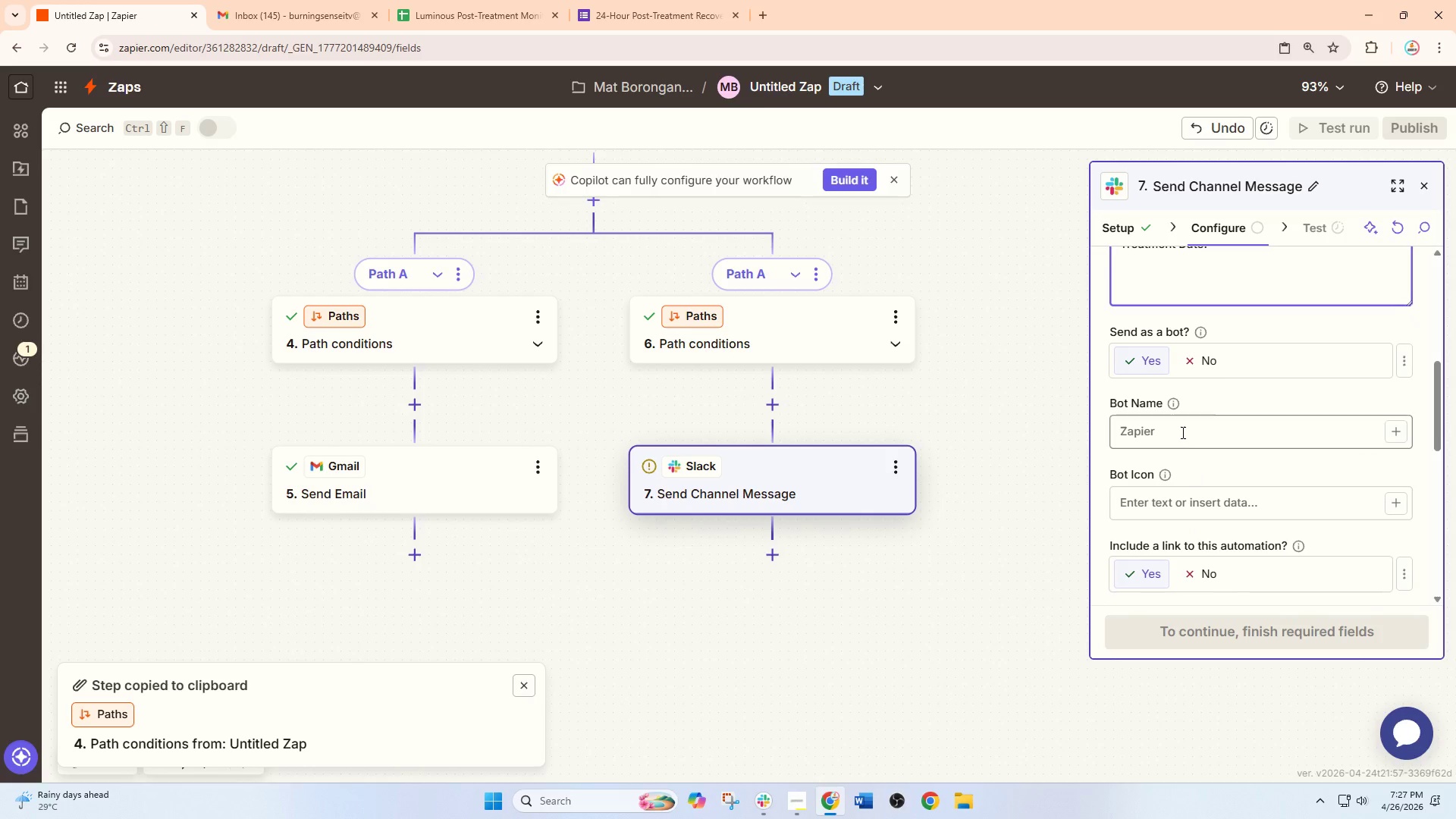 
left_click([1180, 430])
 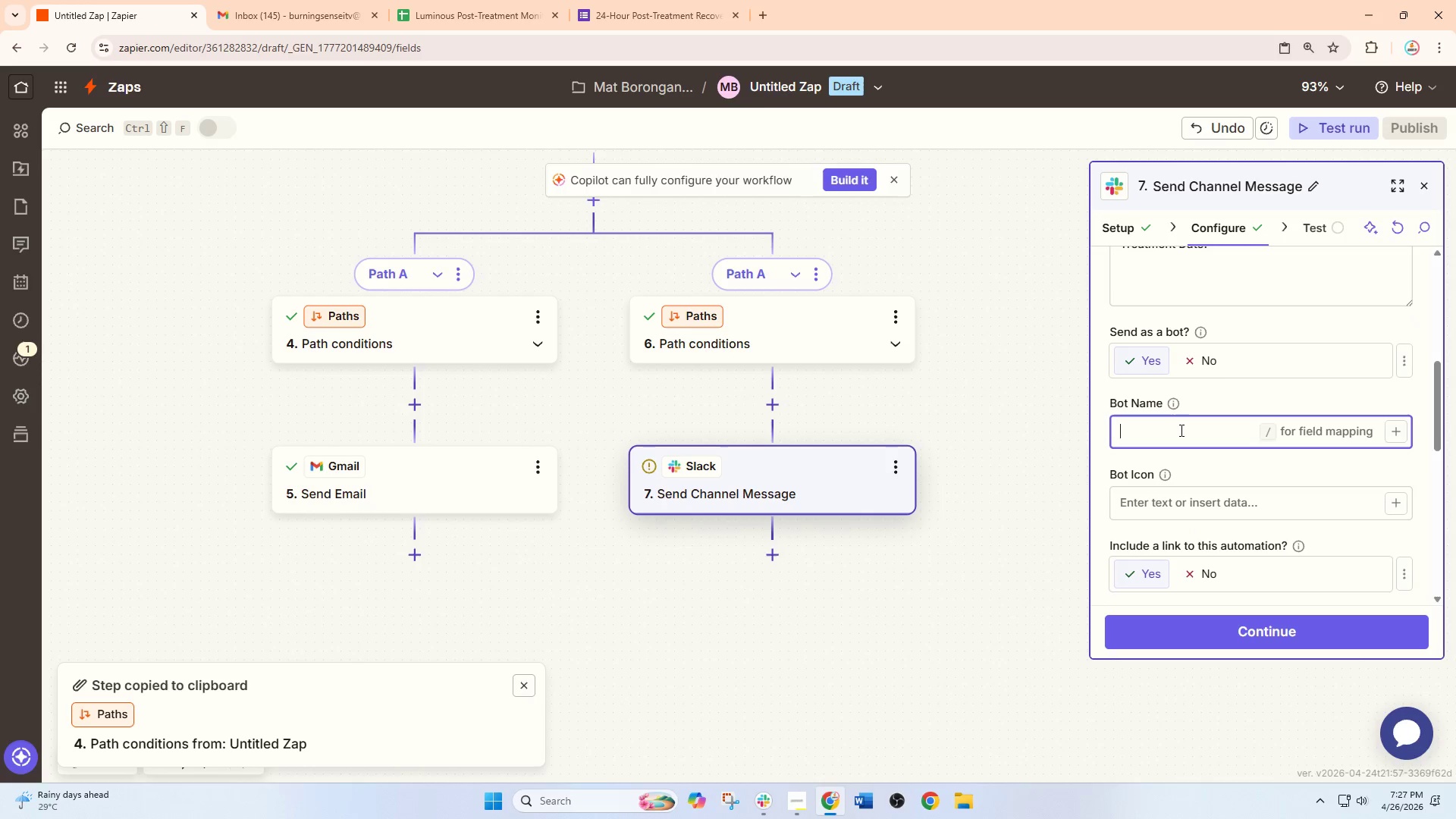 
type(Luminous a)
key(Backspace)
type(AL)
key(Backspace)
type(lert Bot)
 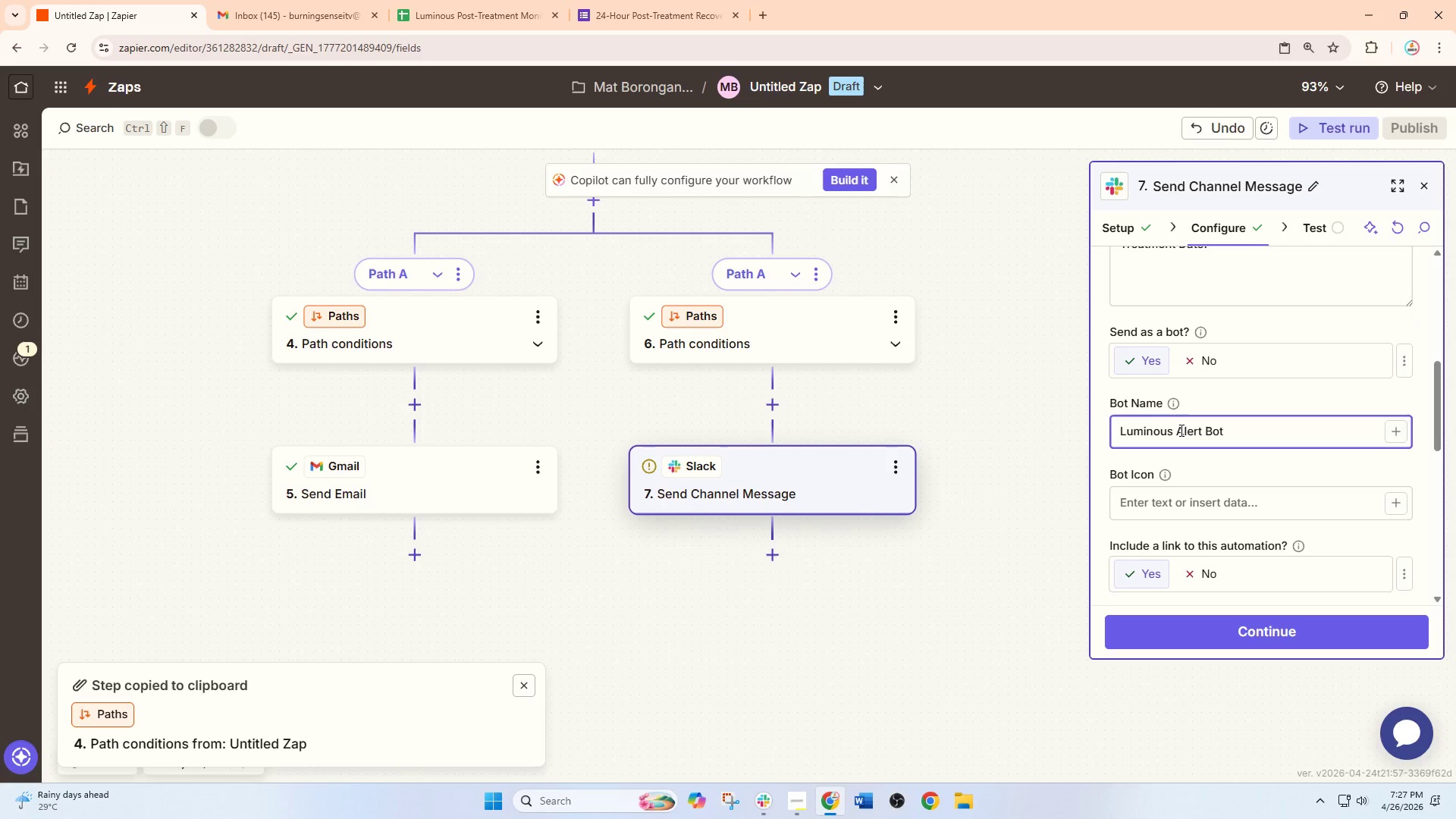 
double_click([1164, 490])
 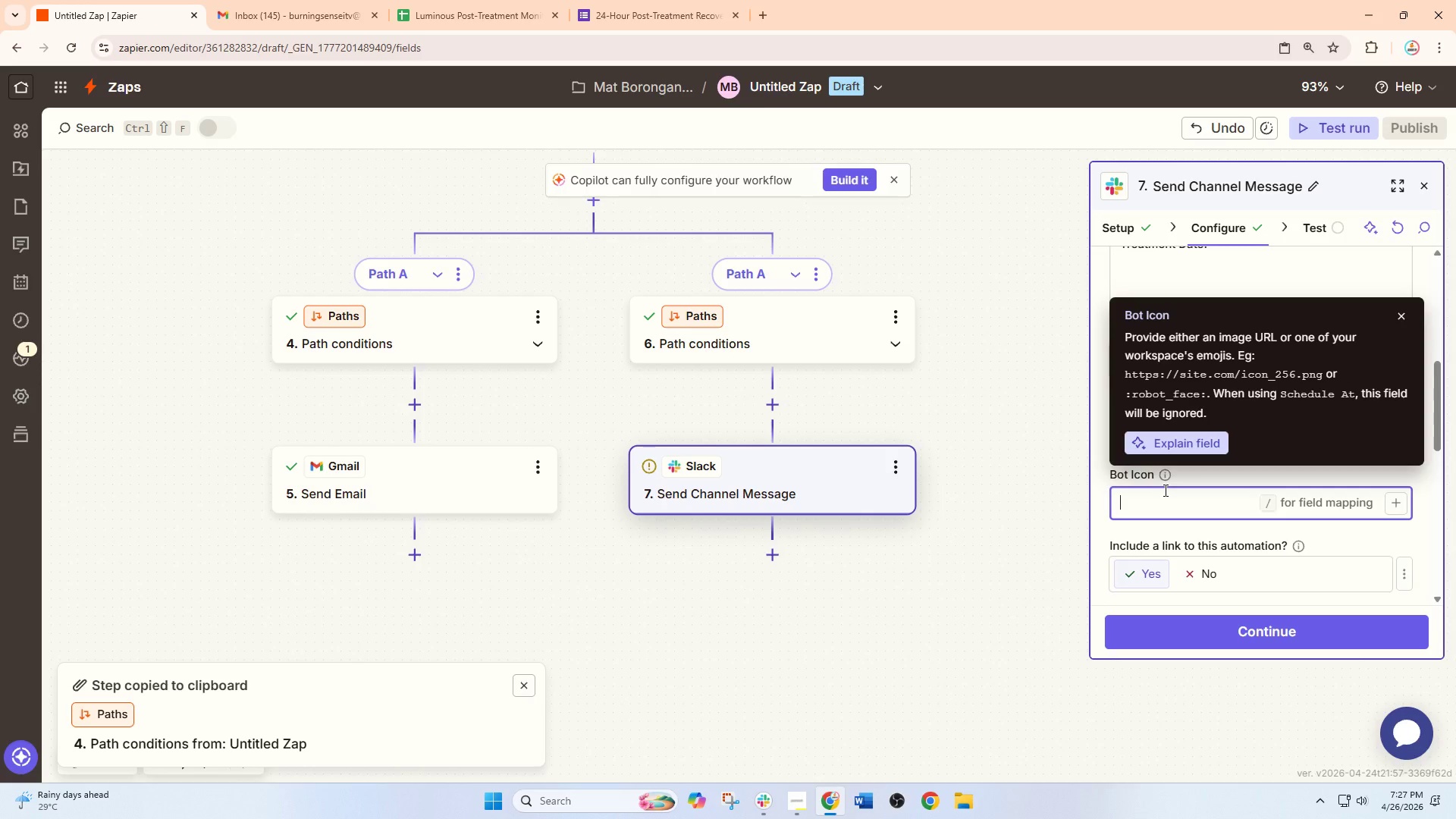 
type(:rotating_lightL)
key(Backspace)
type(:)
 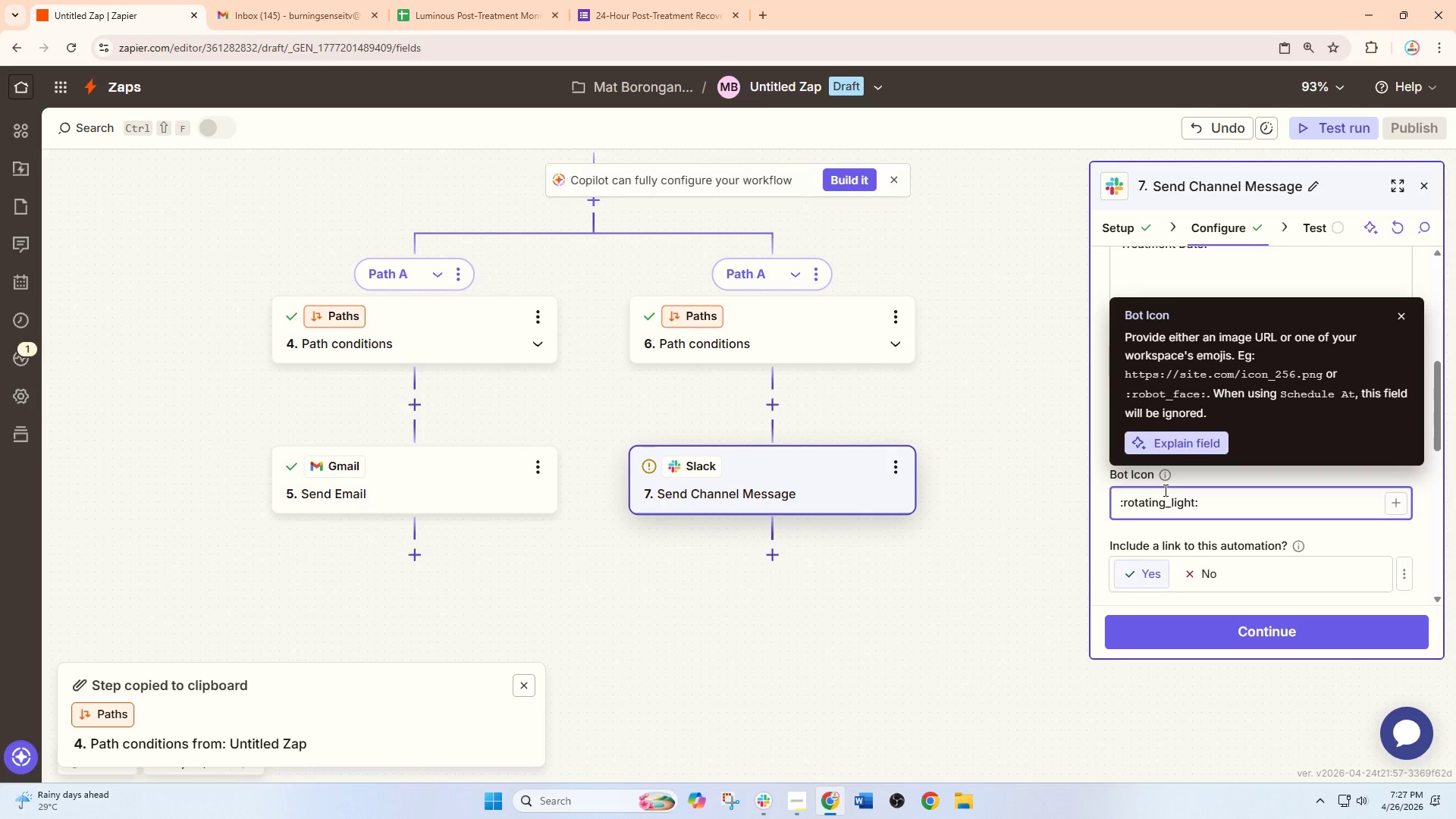 
left_click([1044, 558])
 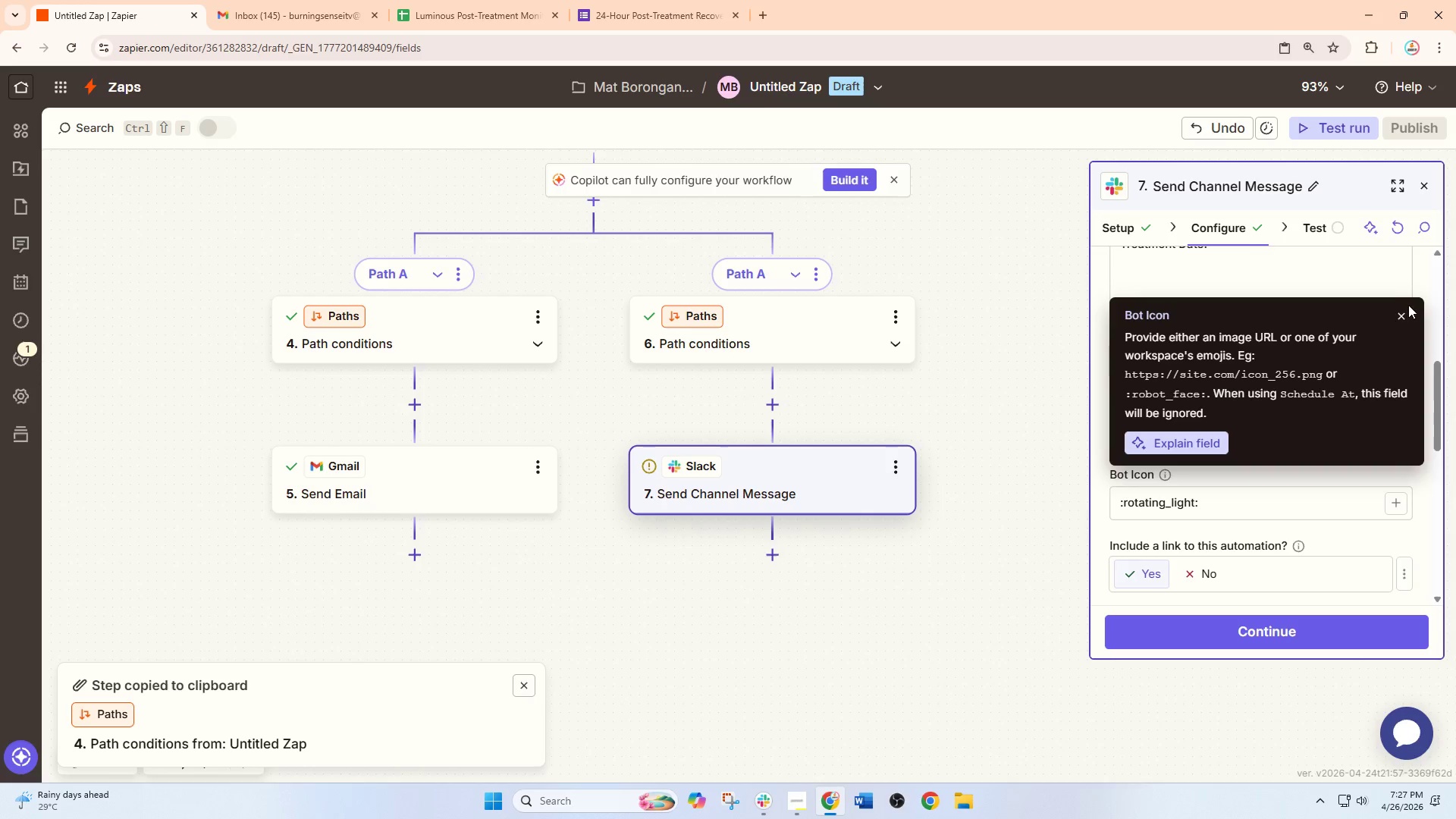 
double_click([1398, 315])
 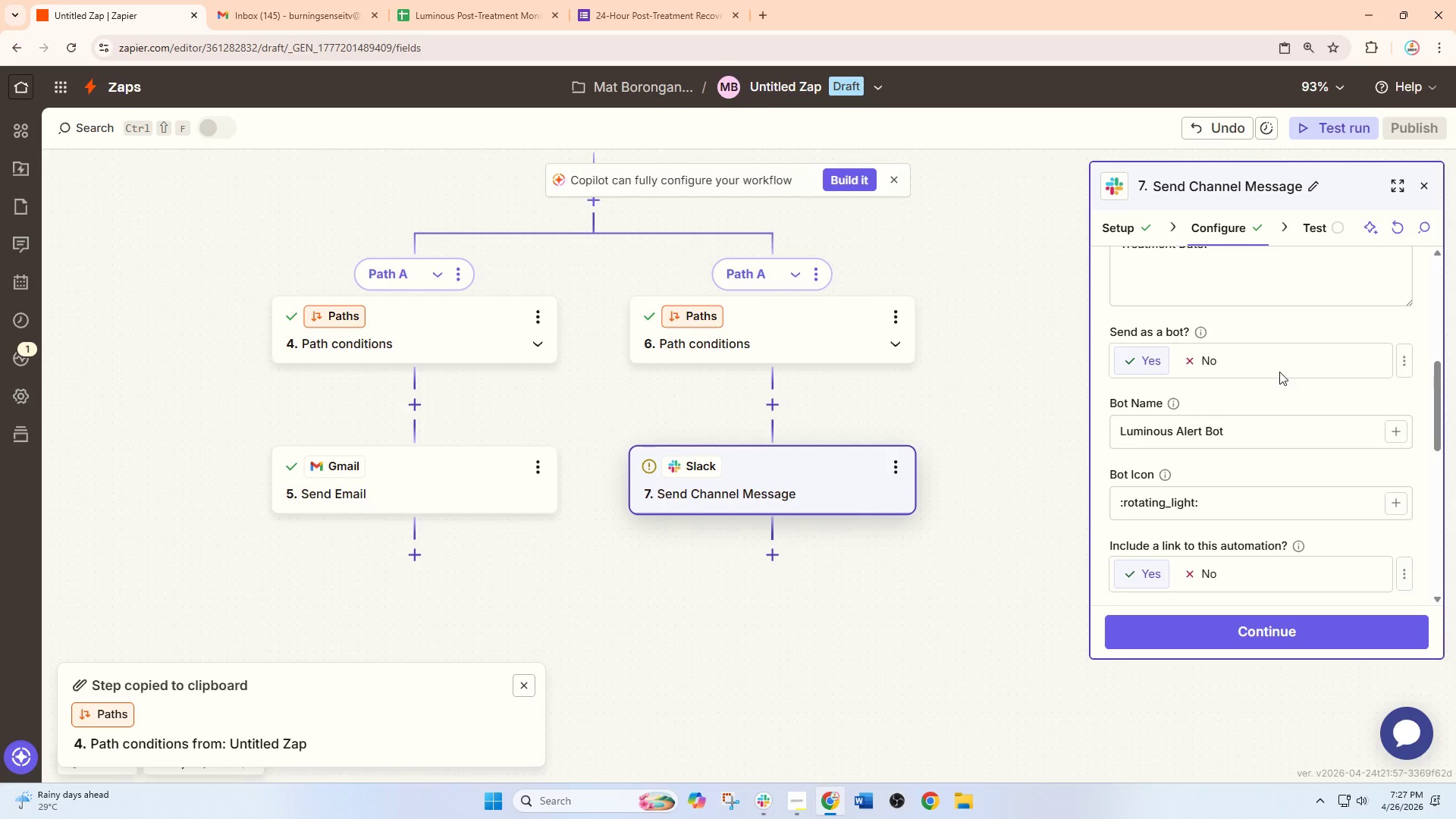 
scroll: coordinate [1253, 415], scroll_direction: up, amount: 3.0
 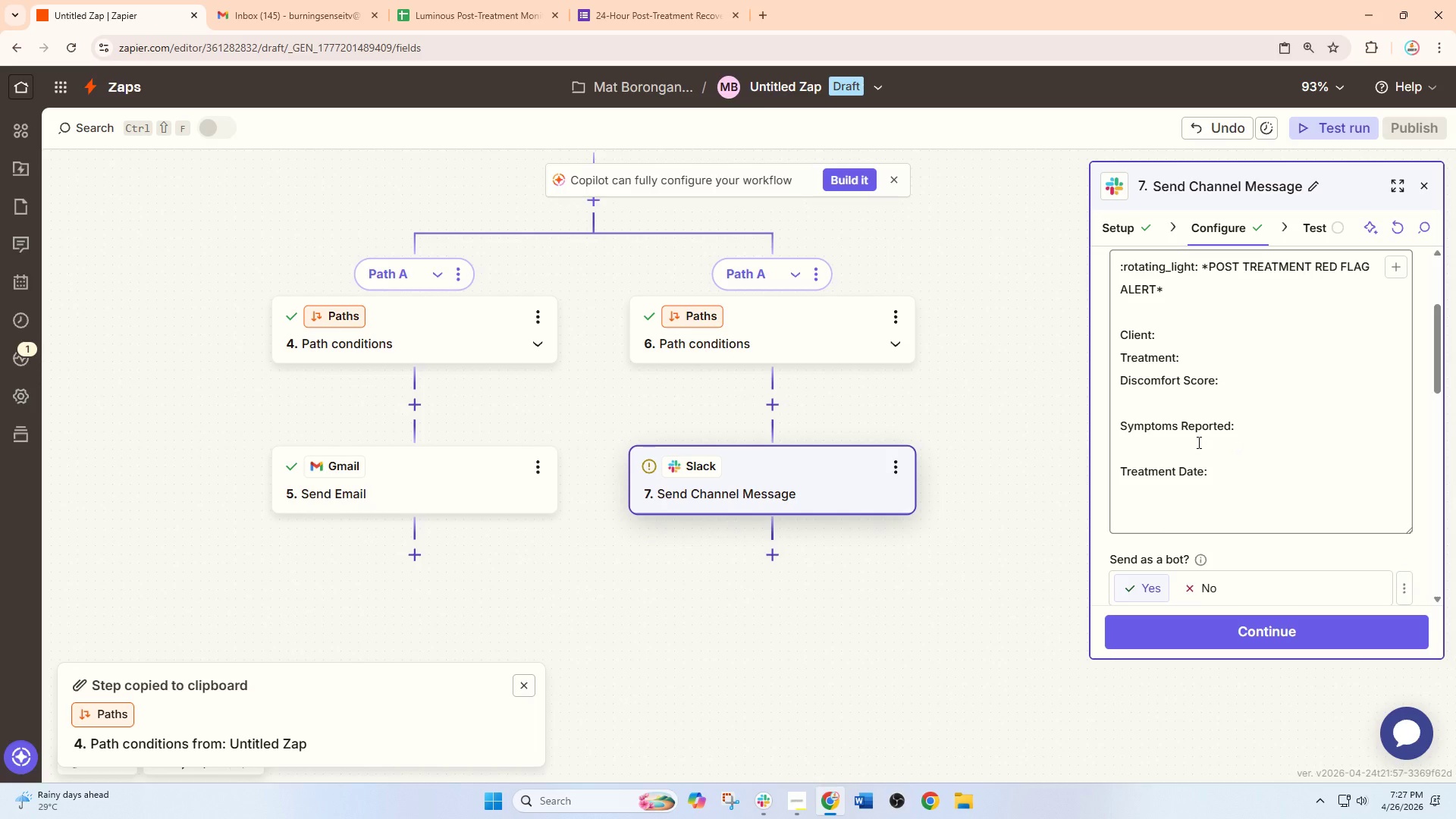 
wait(6.64)
 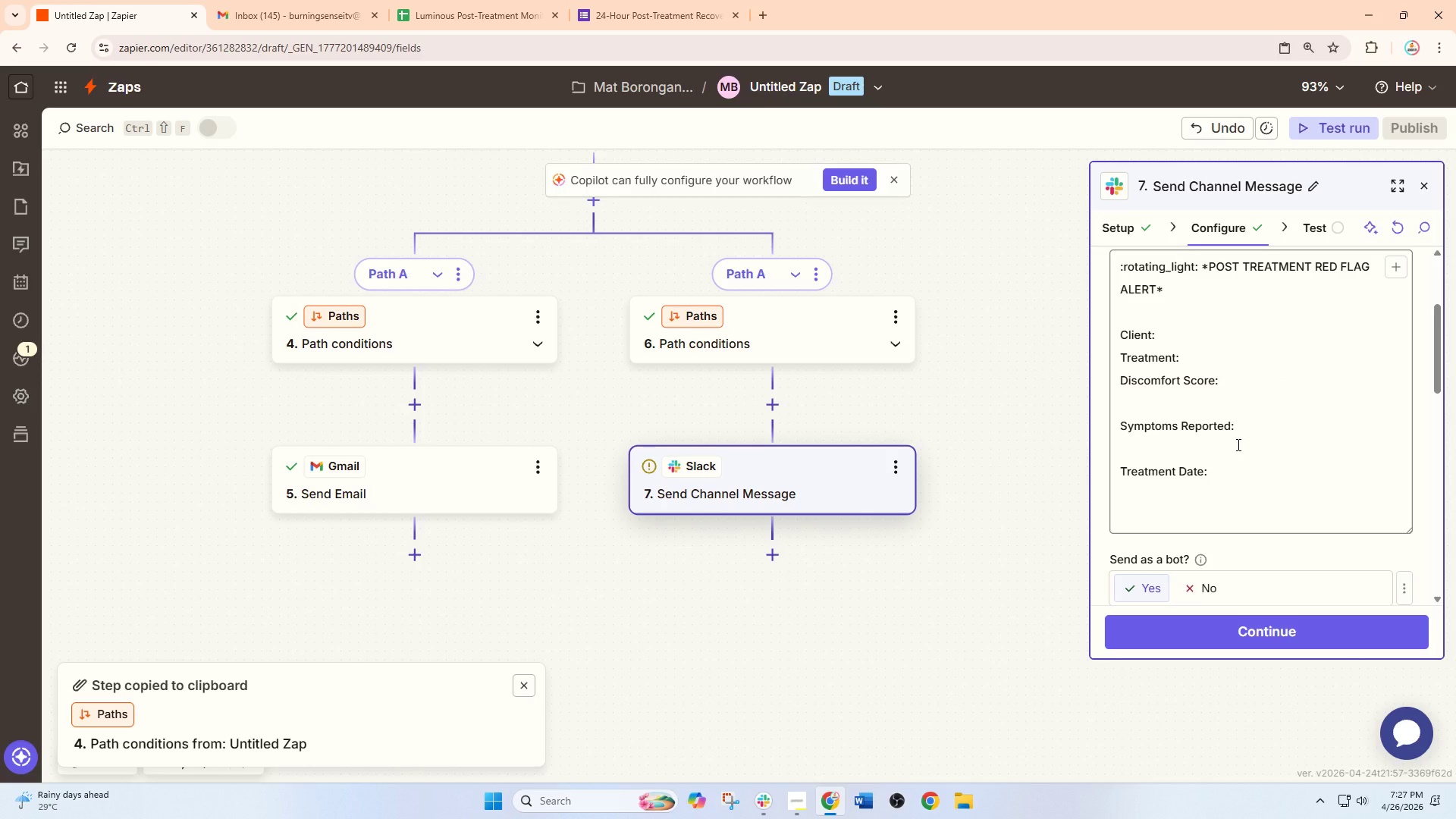 
left_click([770, 554])
 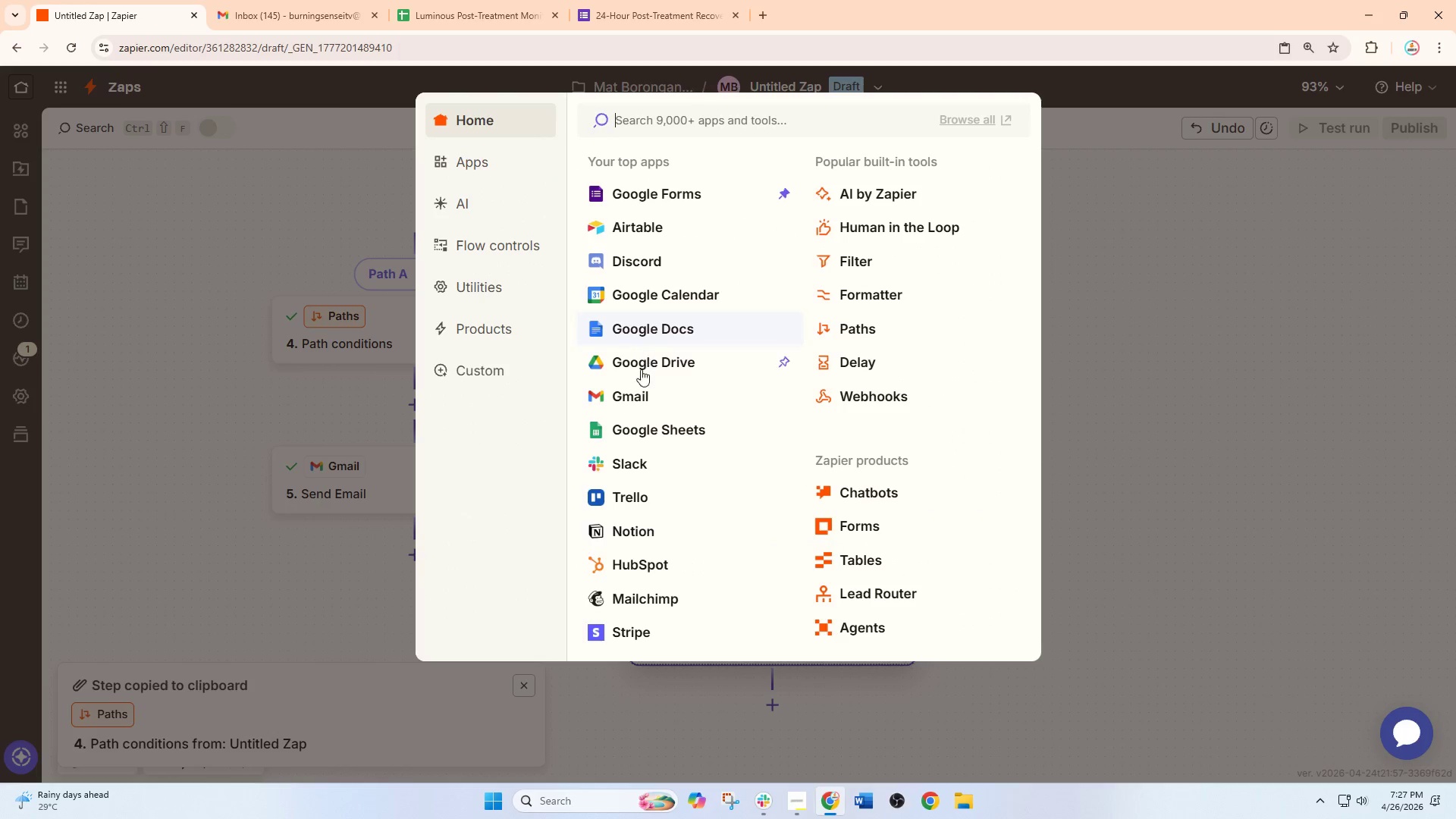 
left_click([638, 392])
 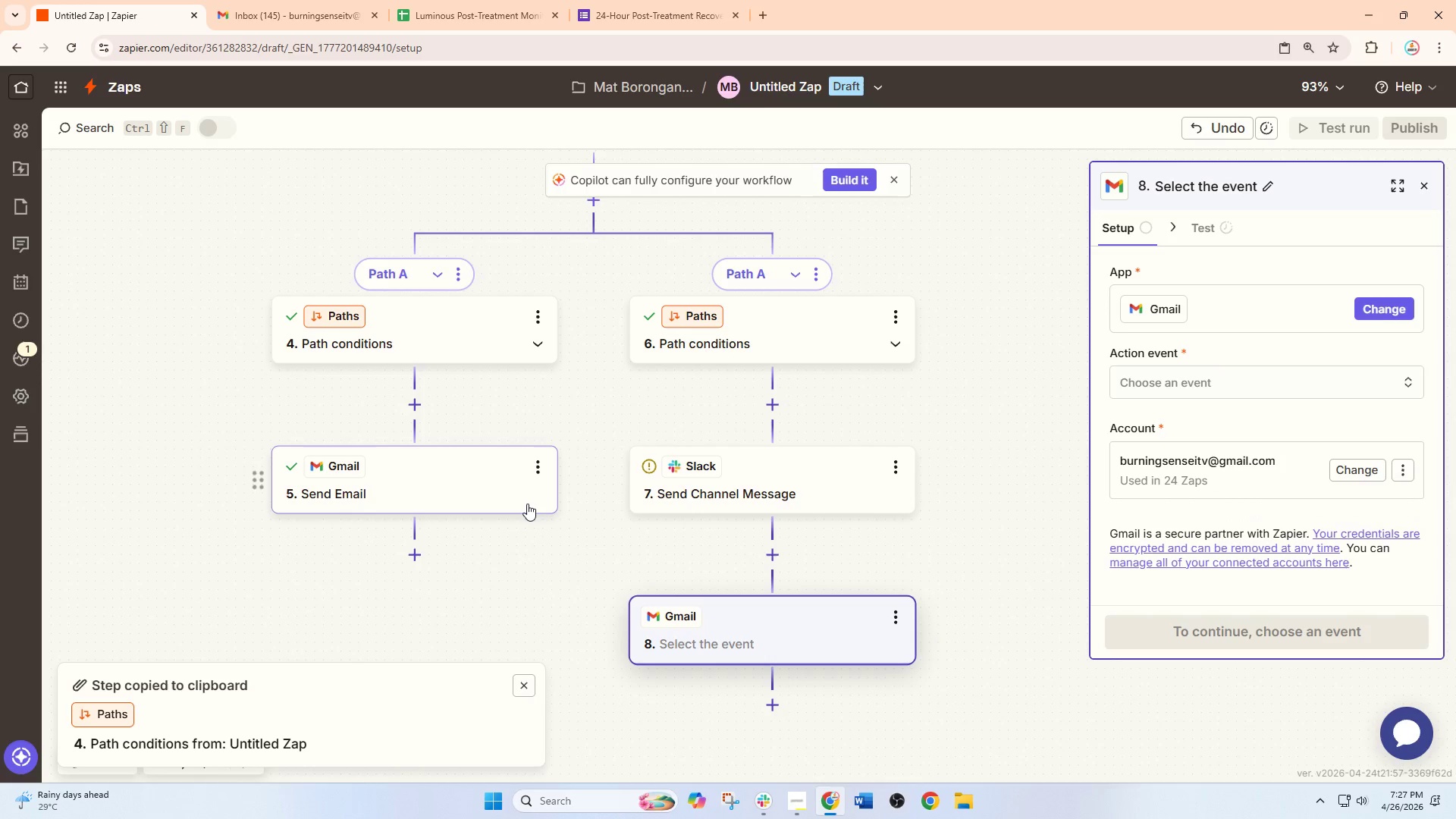 
wait(7.47)
 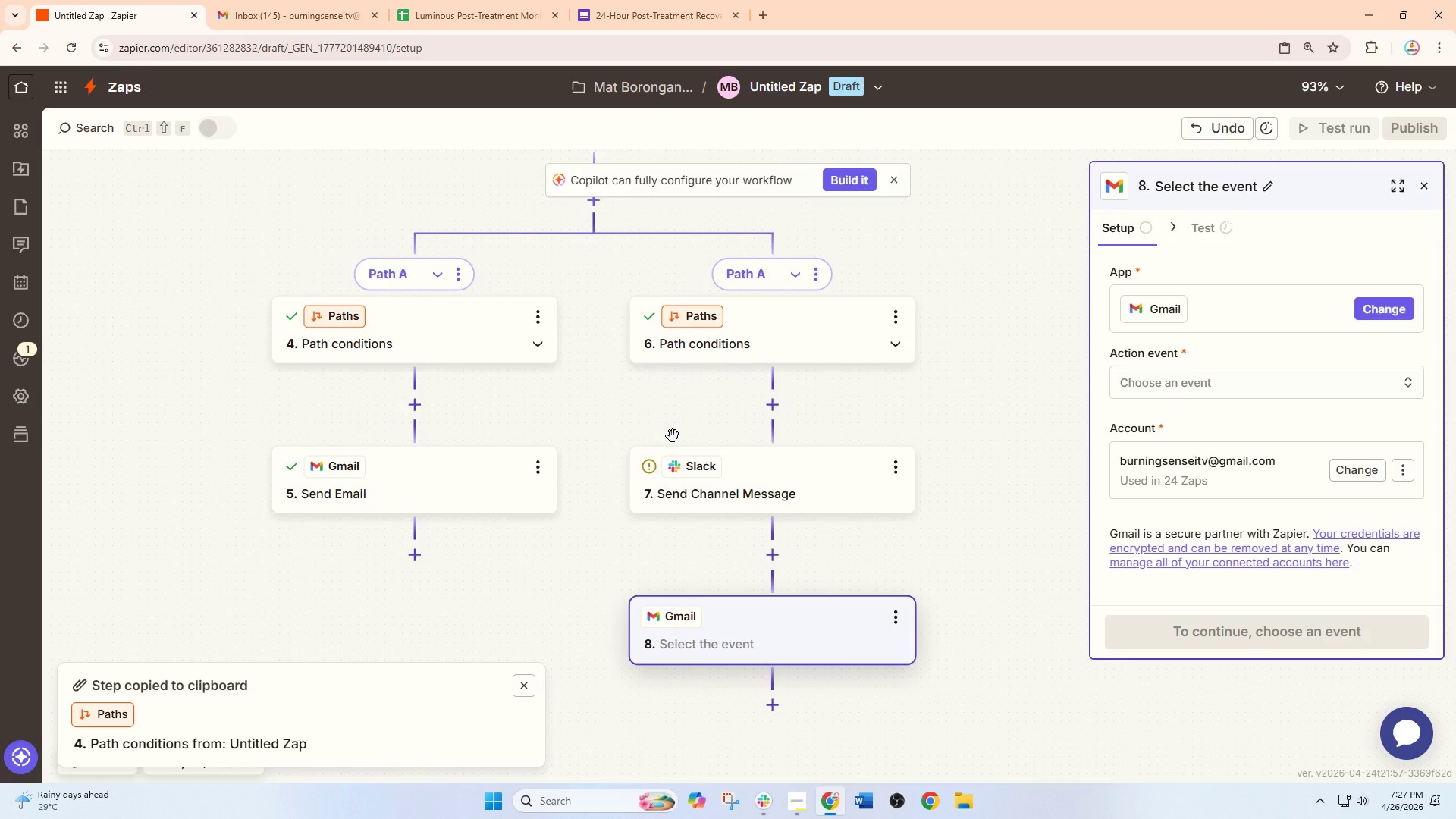 
left_click([532, 460])
 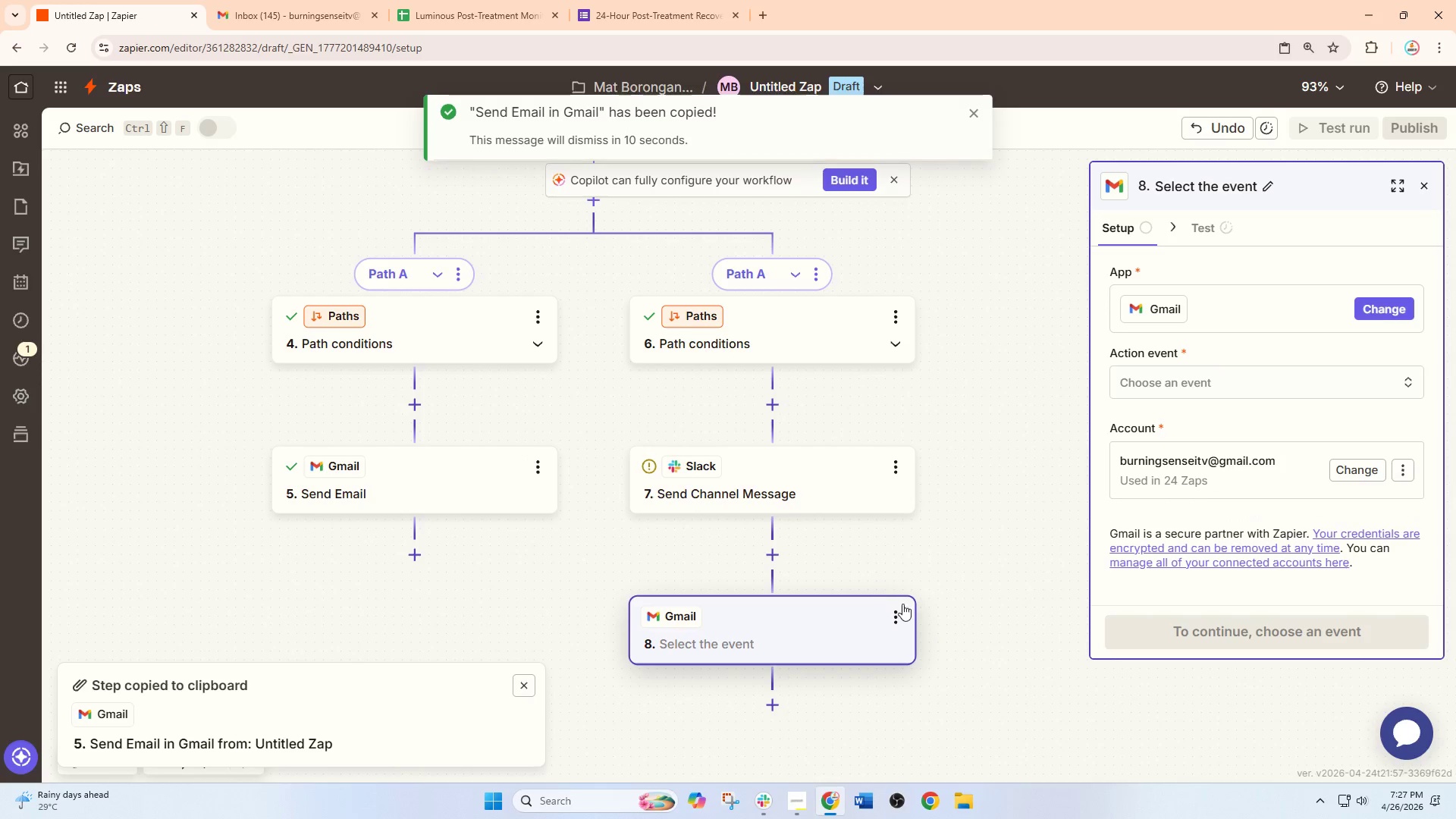 
left_click([895, 614])
 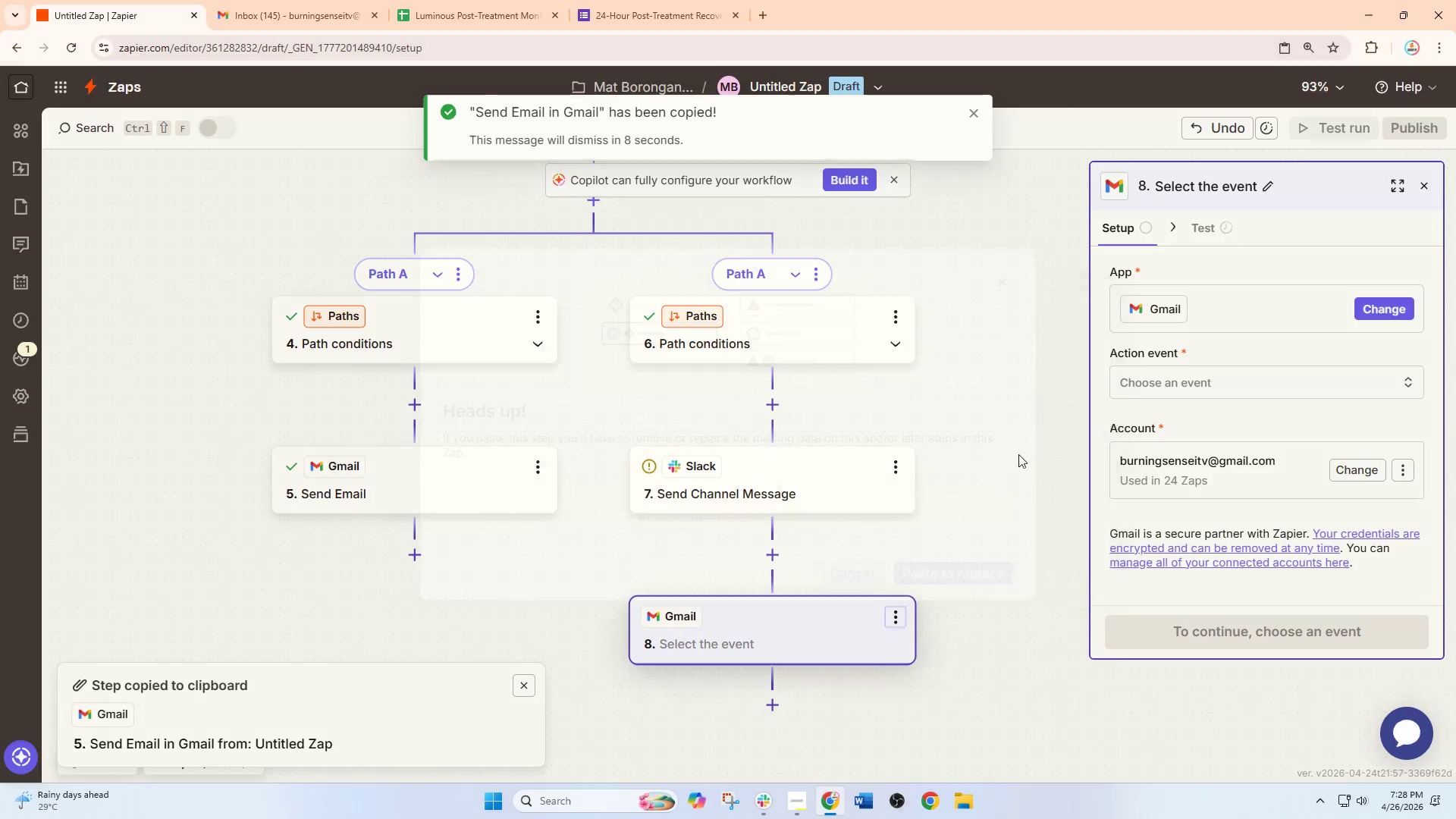 
left_click([956, 625])
 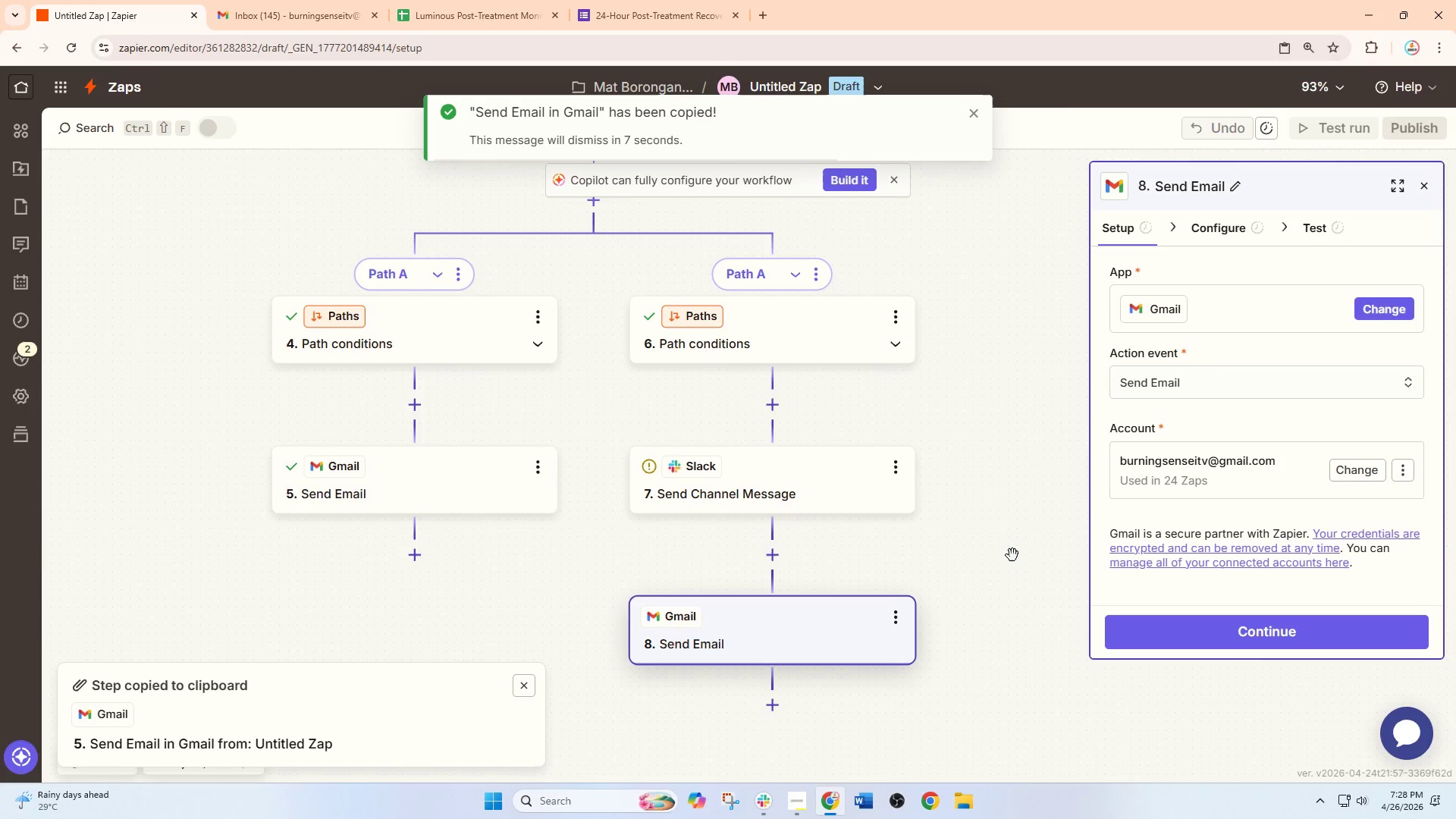 
left_click_drag(start_coordinate=[1030, 549], to_coordinate=[939, 435])
 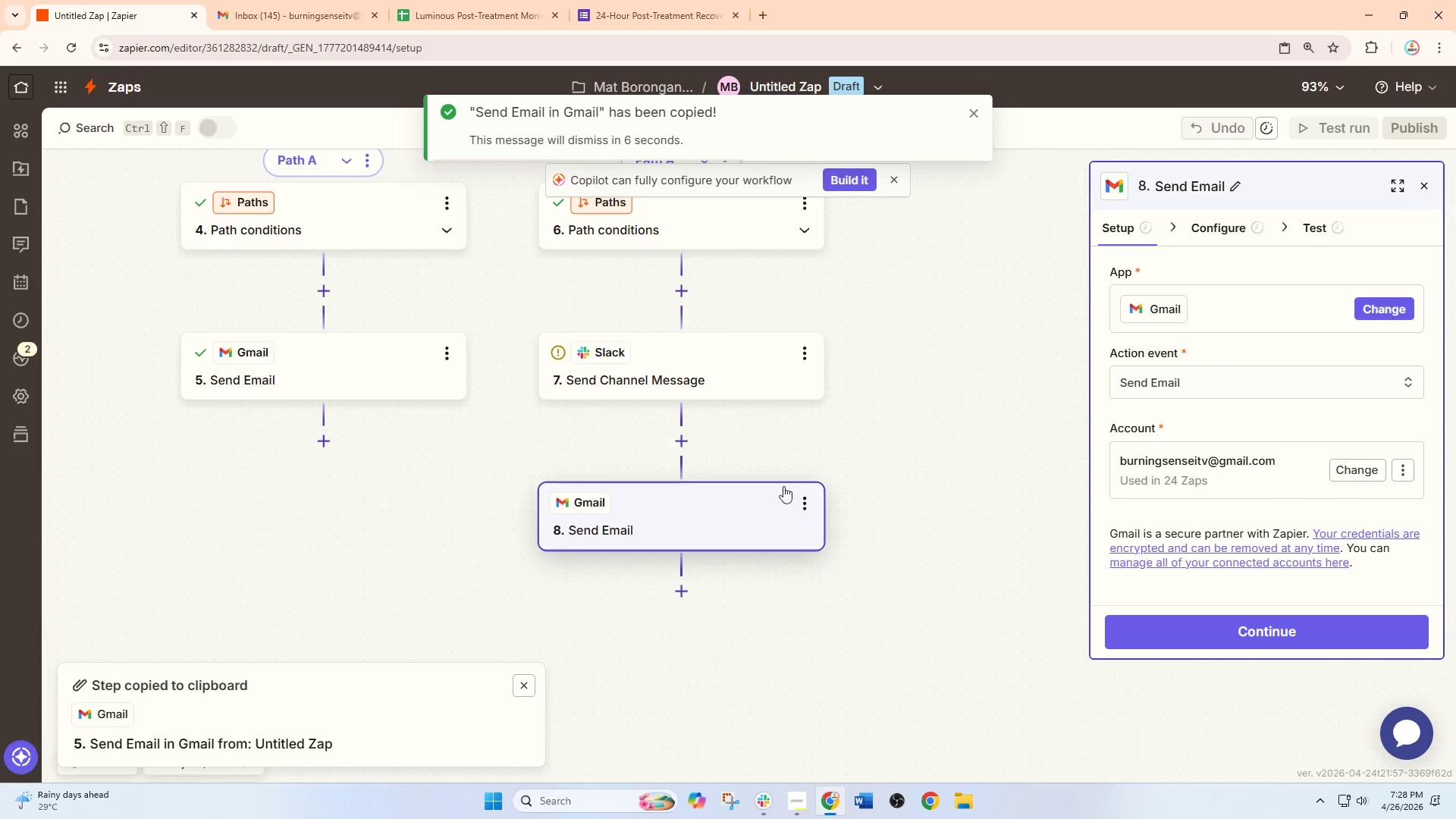 
left_click([774, 501])
 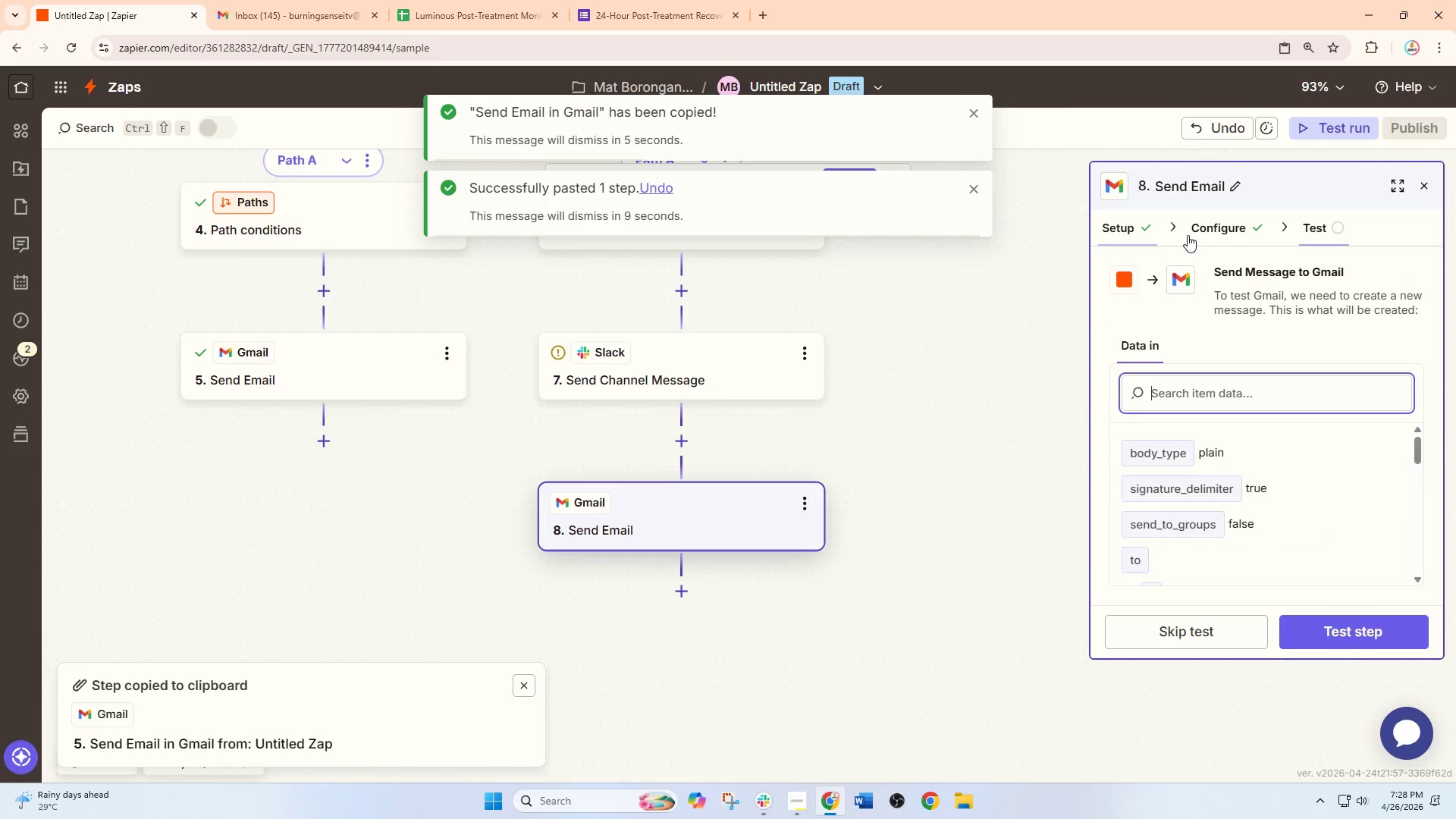 
left_click([1213, 223])
 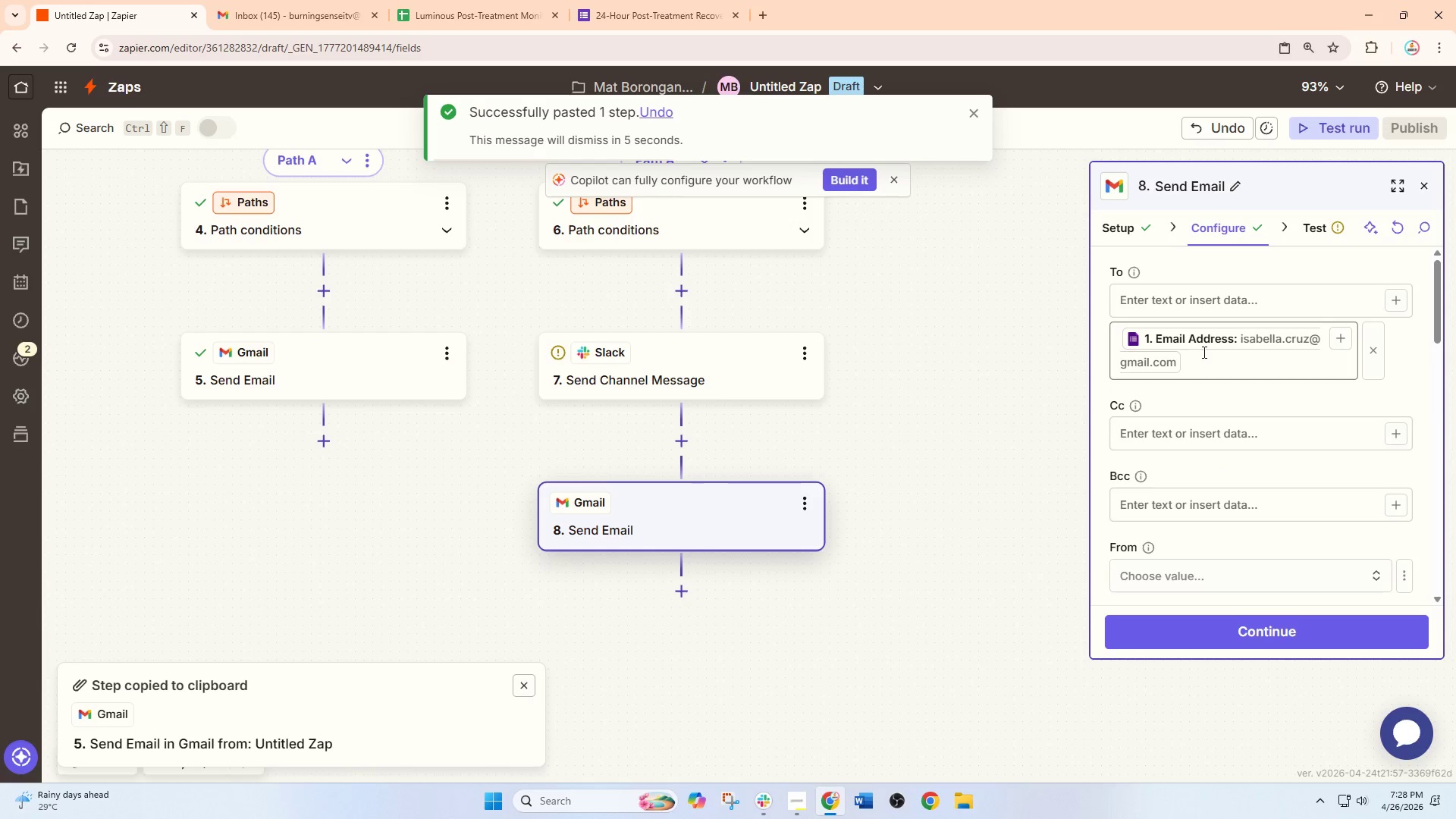 
wait(5.5)
 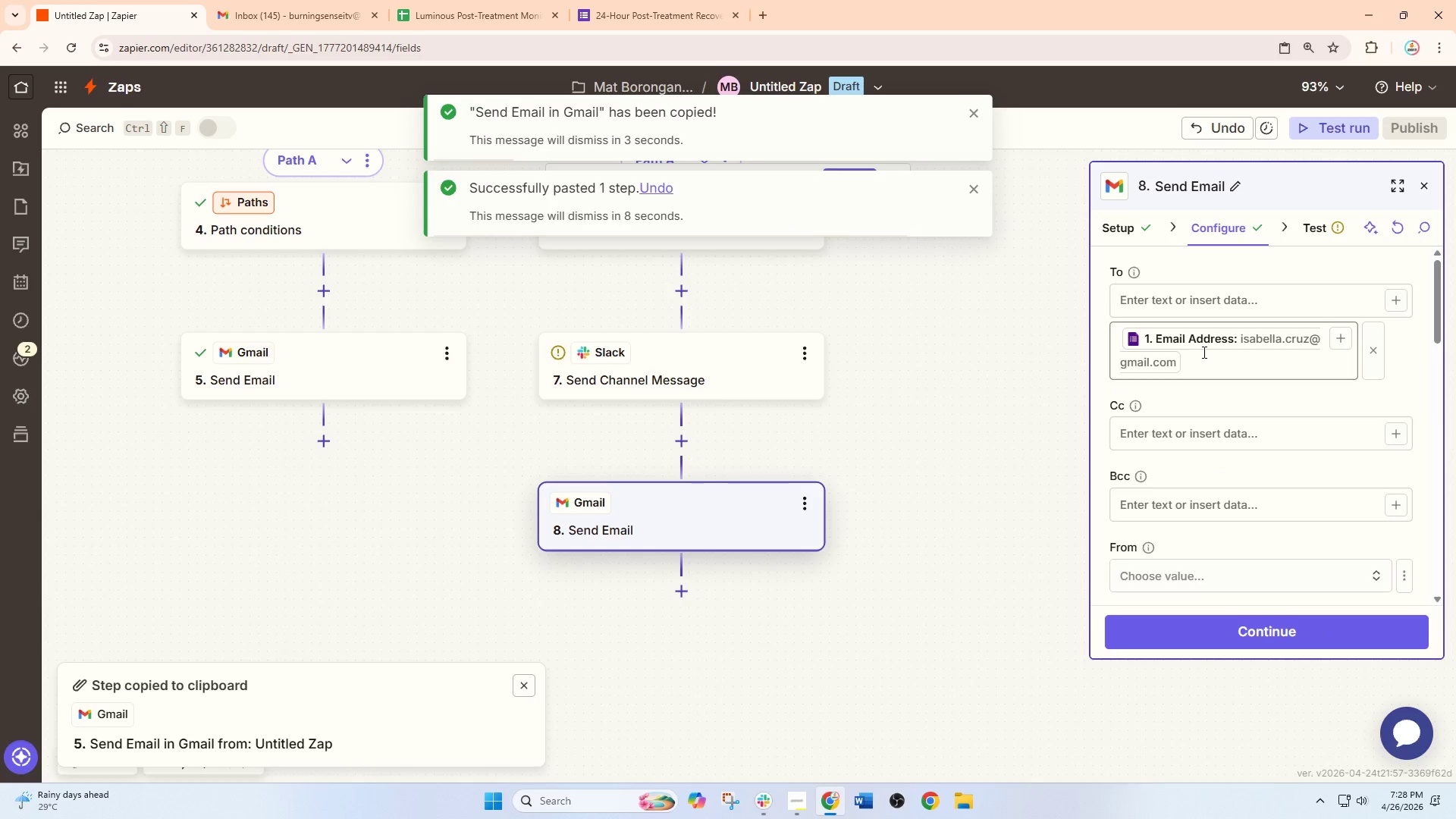 
left_click([1214, 357])
 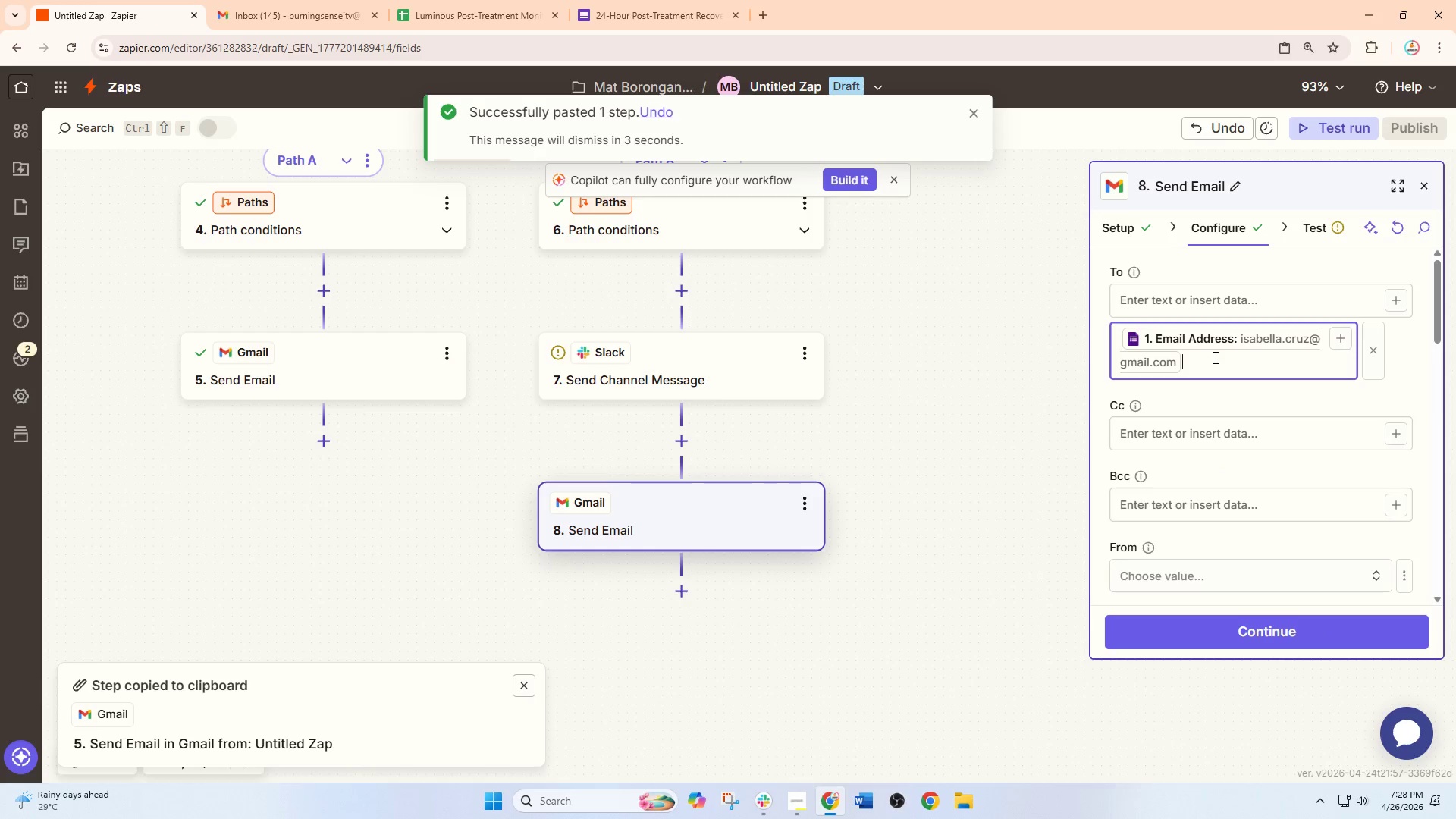 
key(Backspace)
type(climn)
key(Backspace)
key(Backspace)
type(nicallead@luminousskinclinic.com)
 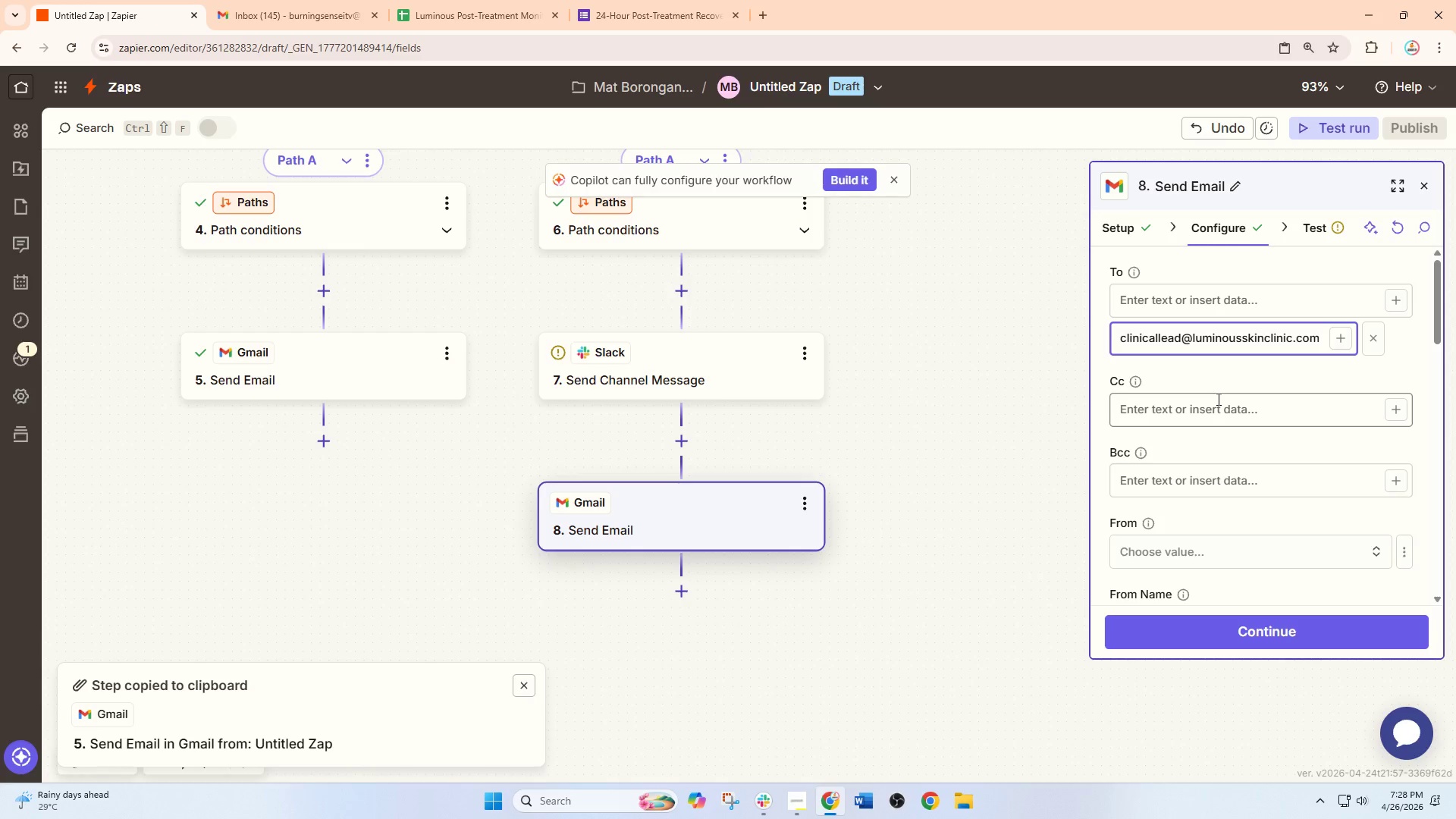 
scroll: coordinate [1216, 428], scroll_direction: down, amount: 3.0
 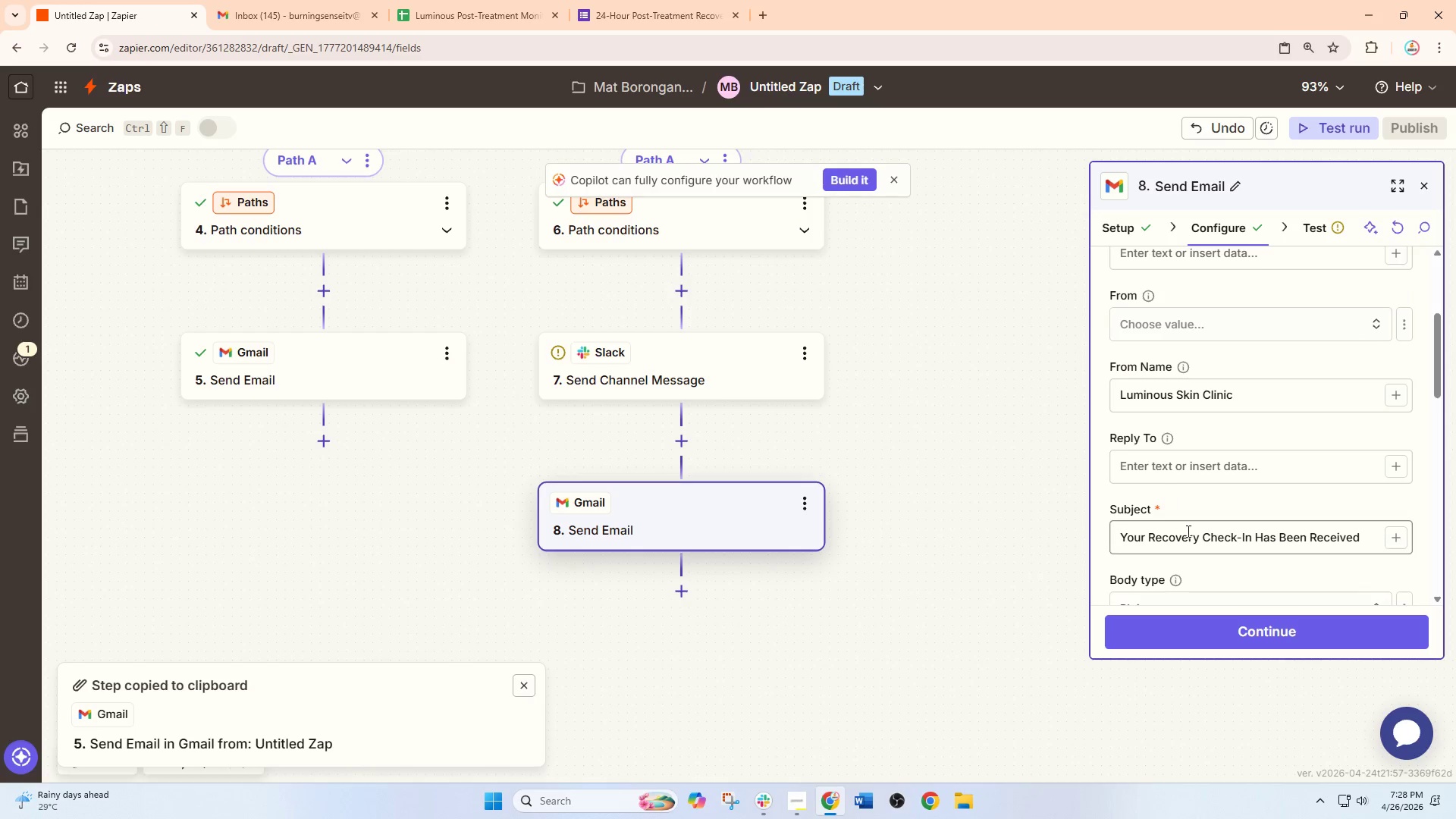 
left_click([1210, 533])
 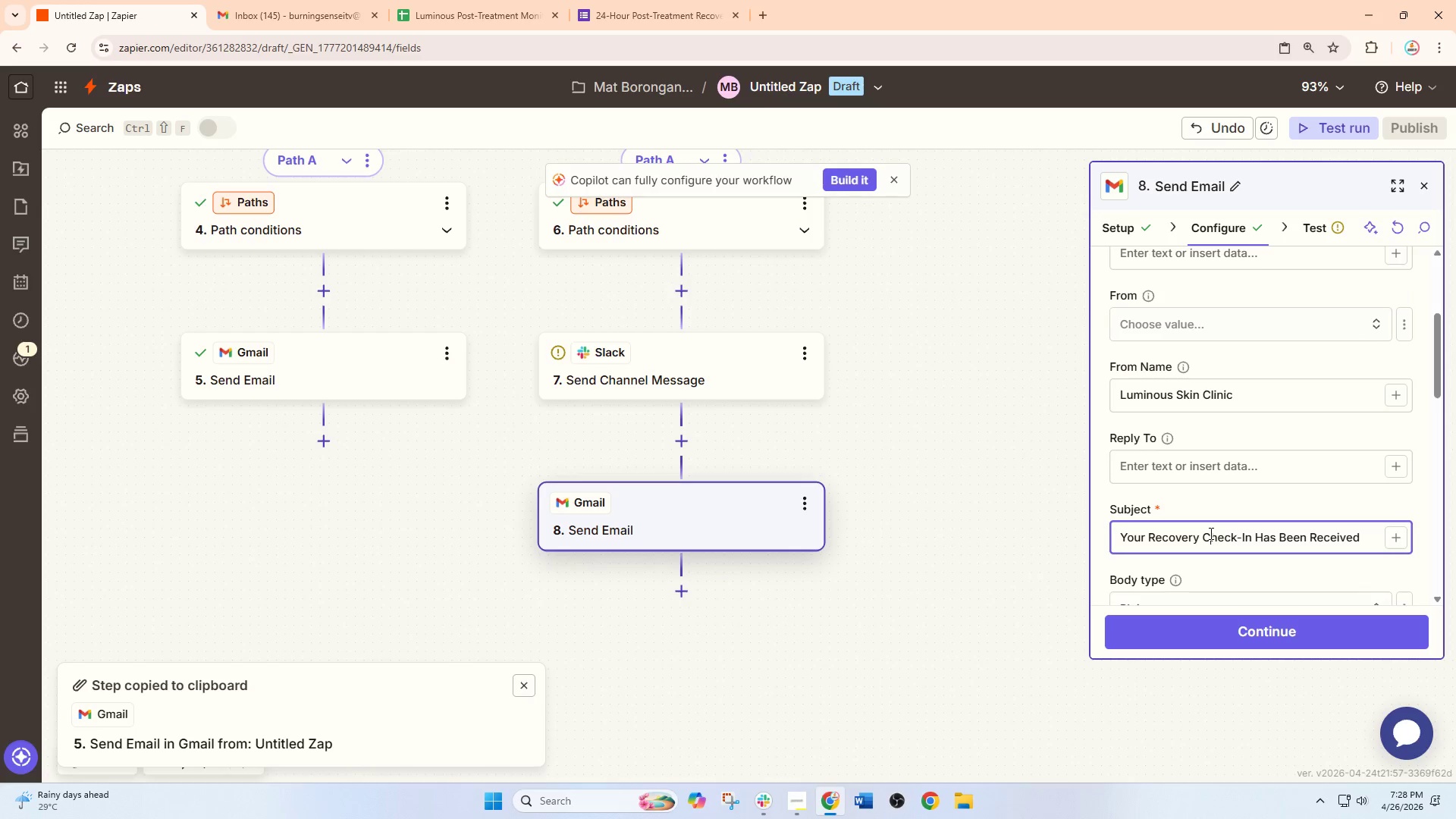 
key(Control+A)
 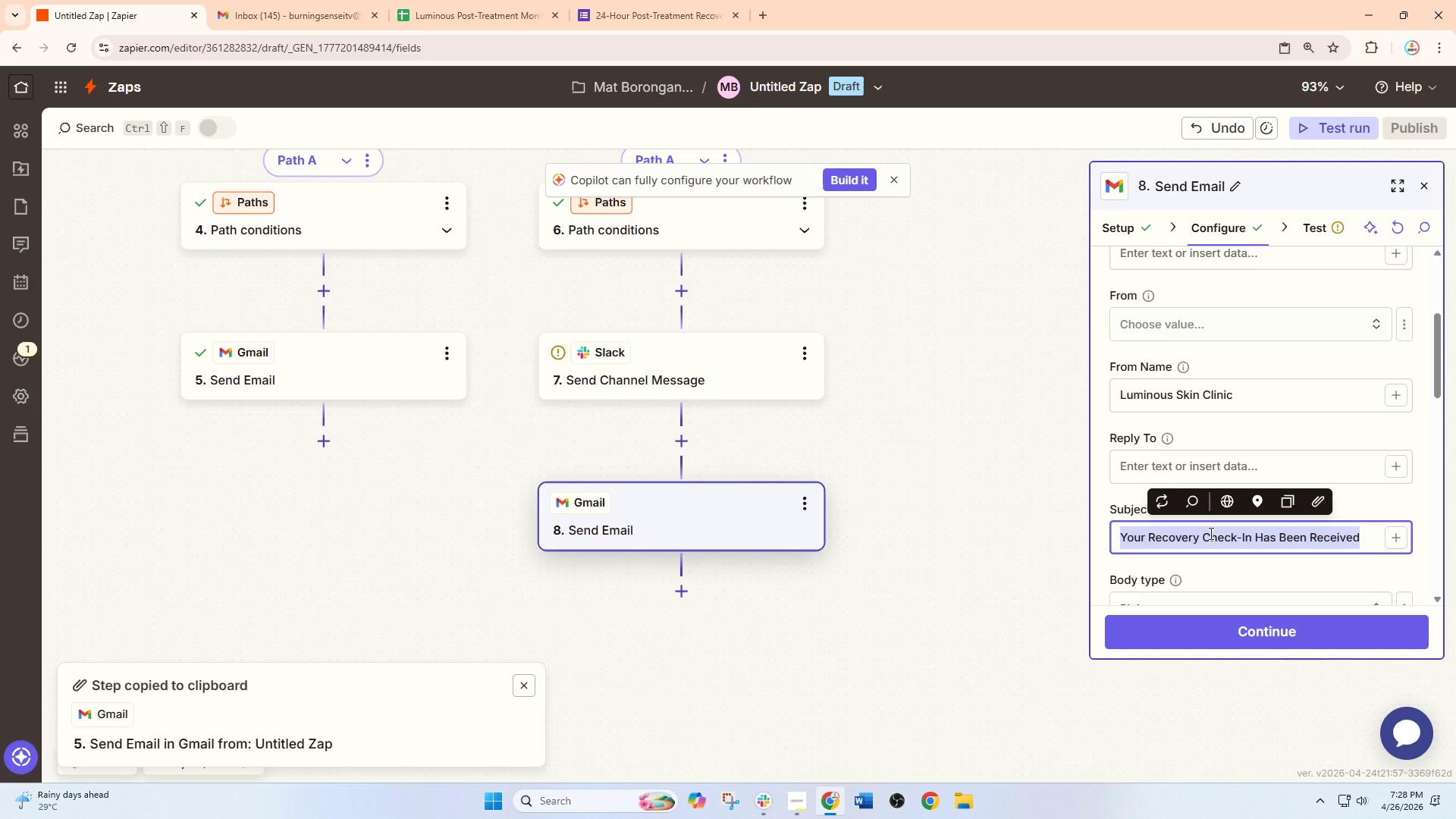 
type(URGENT: pOS)
key(Backspace)
key(Backspace)
key(Backspace)
type(Pso)
key(Backspace)
key(Backspace)
type(ost )
key(Backspace)
type(=)
key(Backspace)
type(-Treatement Re)
key(Backspace)
key(Backspace)
key(Backspace)
key(Backspace)
key(Backspace)
key(Backspace)
key(Backspace)
key(Backspace)
type(ment Red Flag - /)
 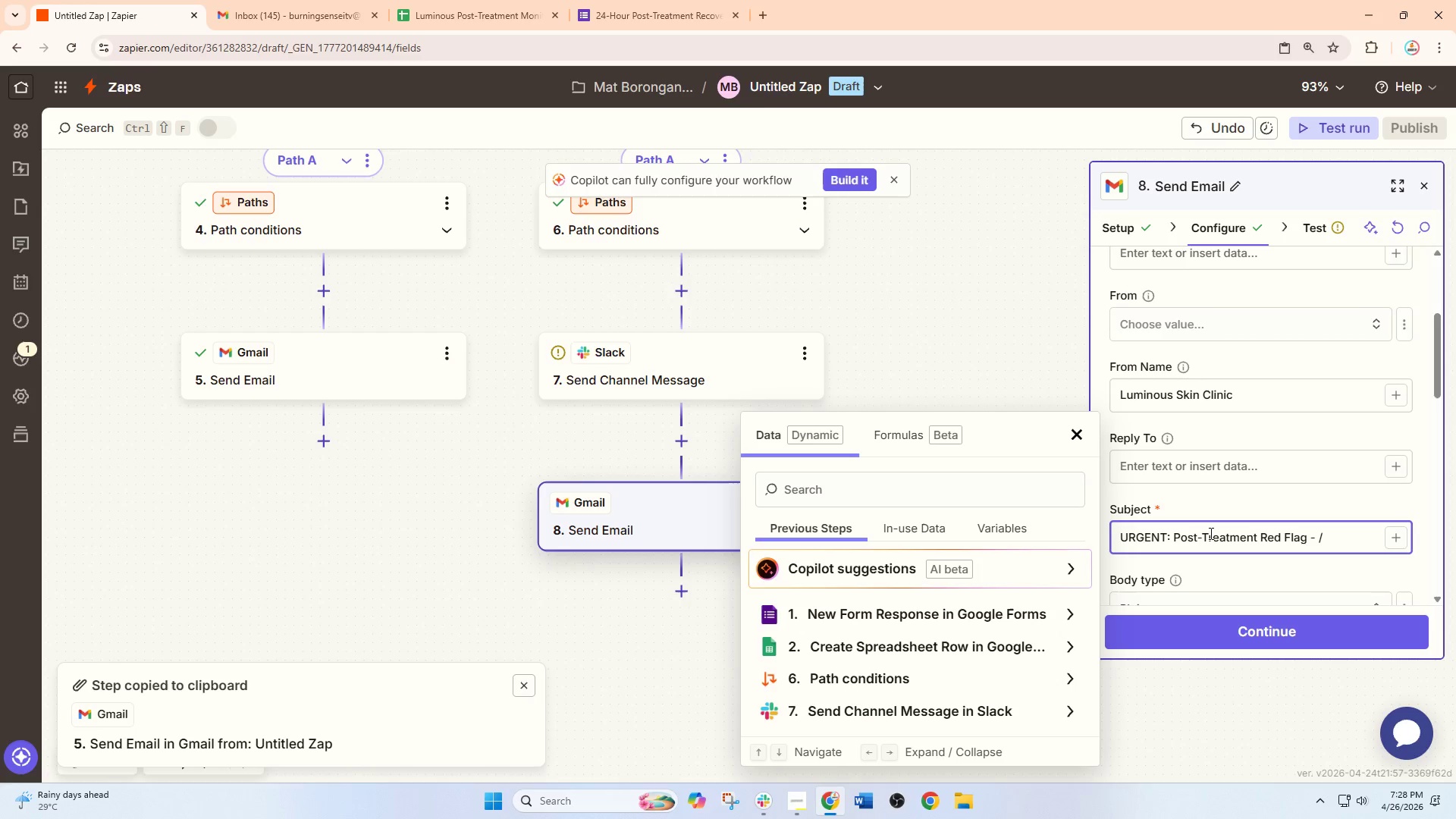 
left_click([904, 503])
 